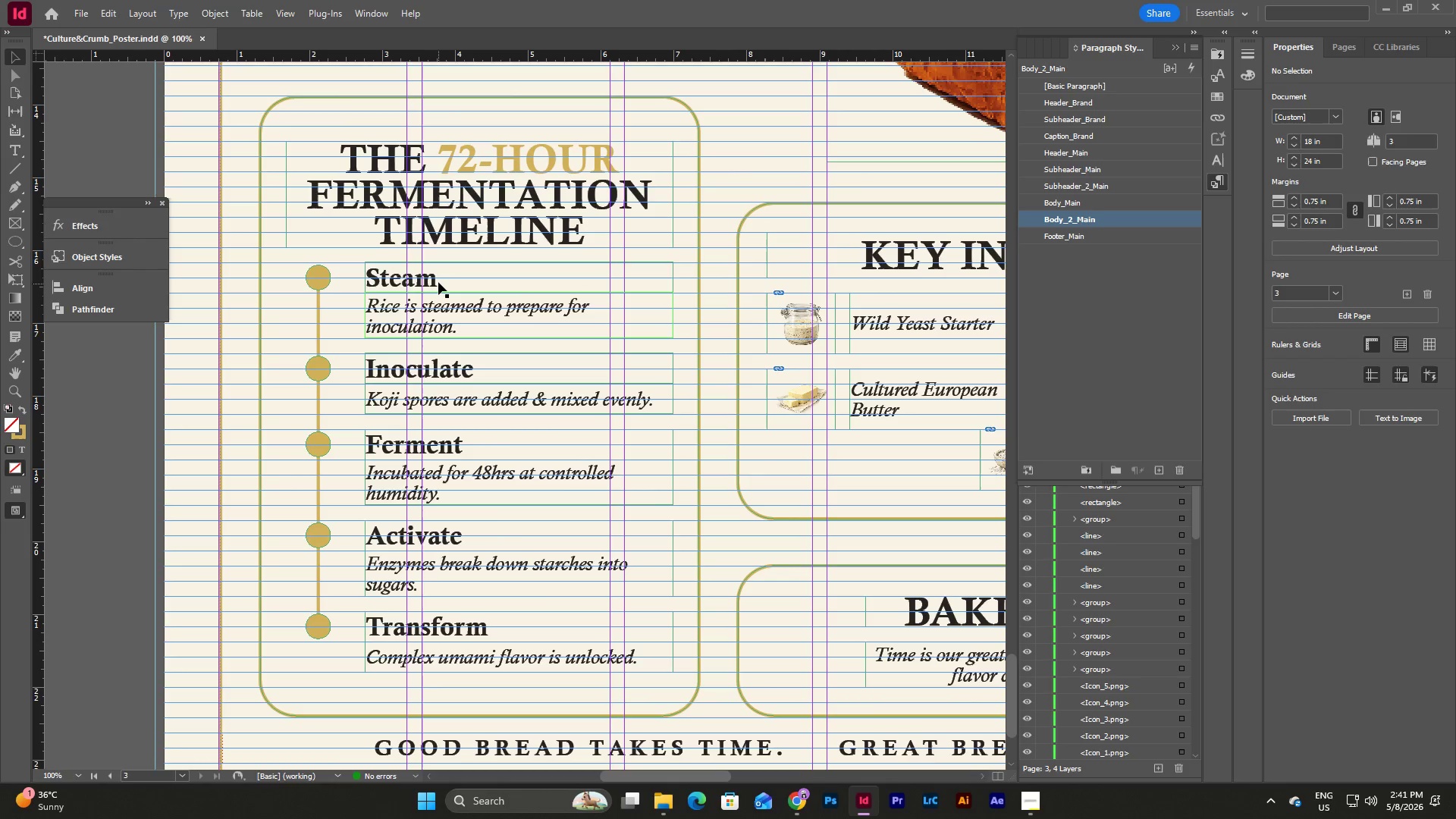 
double_click([438, 282])
 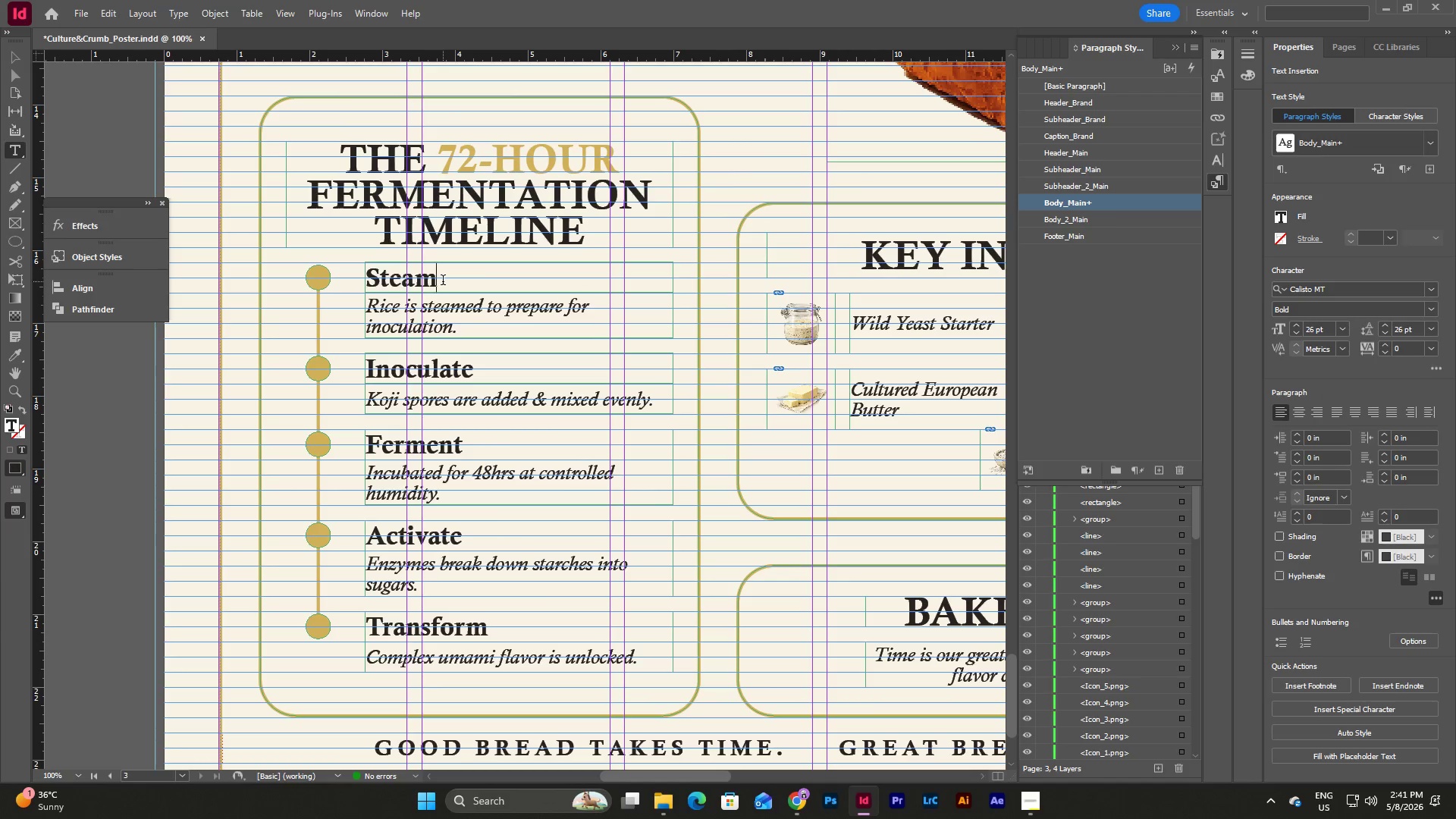 
left_click_drag(start_coordinate=[443, 281], to_coordinate=[307, 275])
 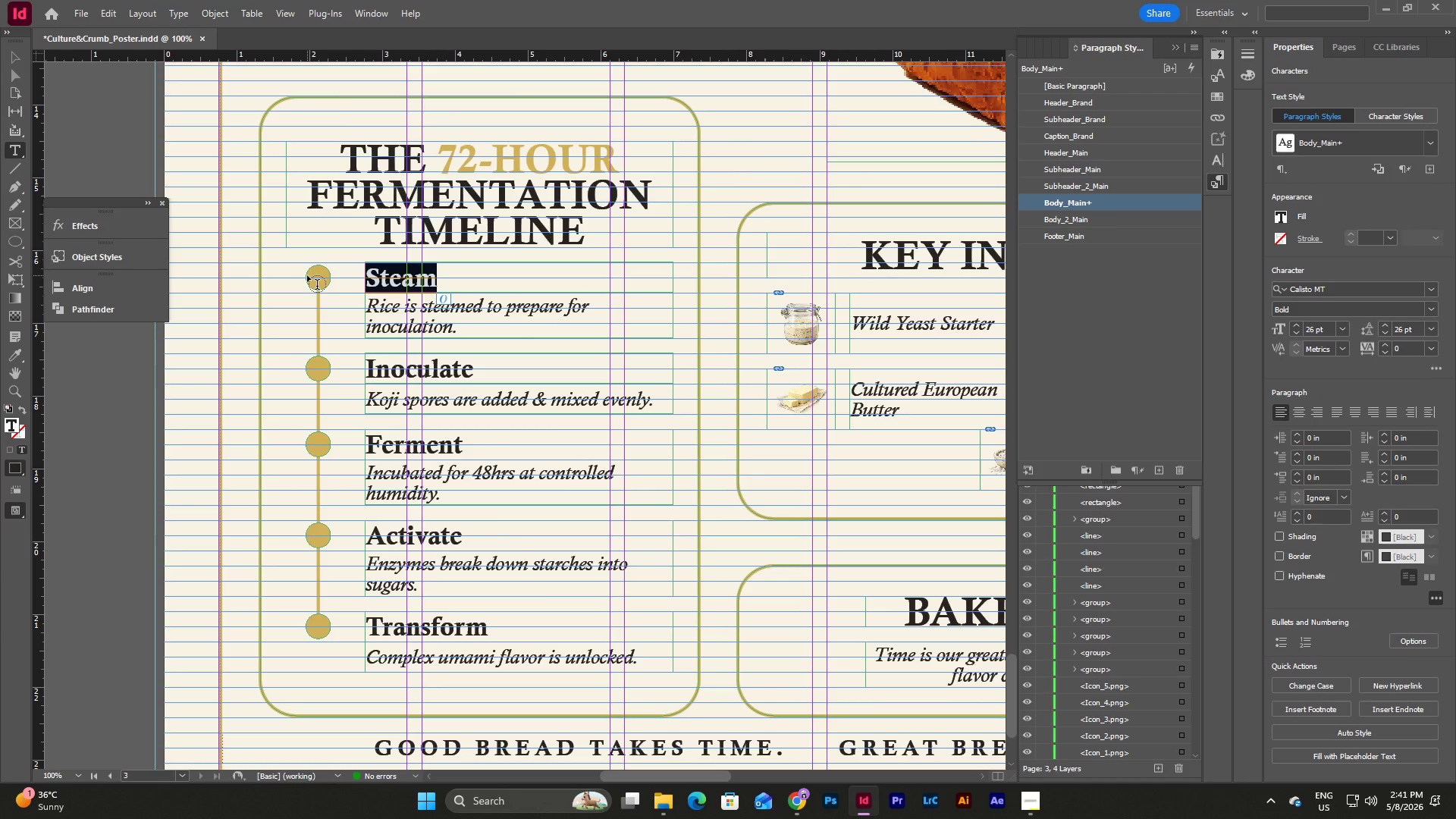 
type(Day 01 )
 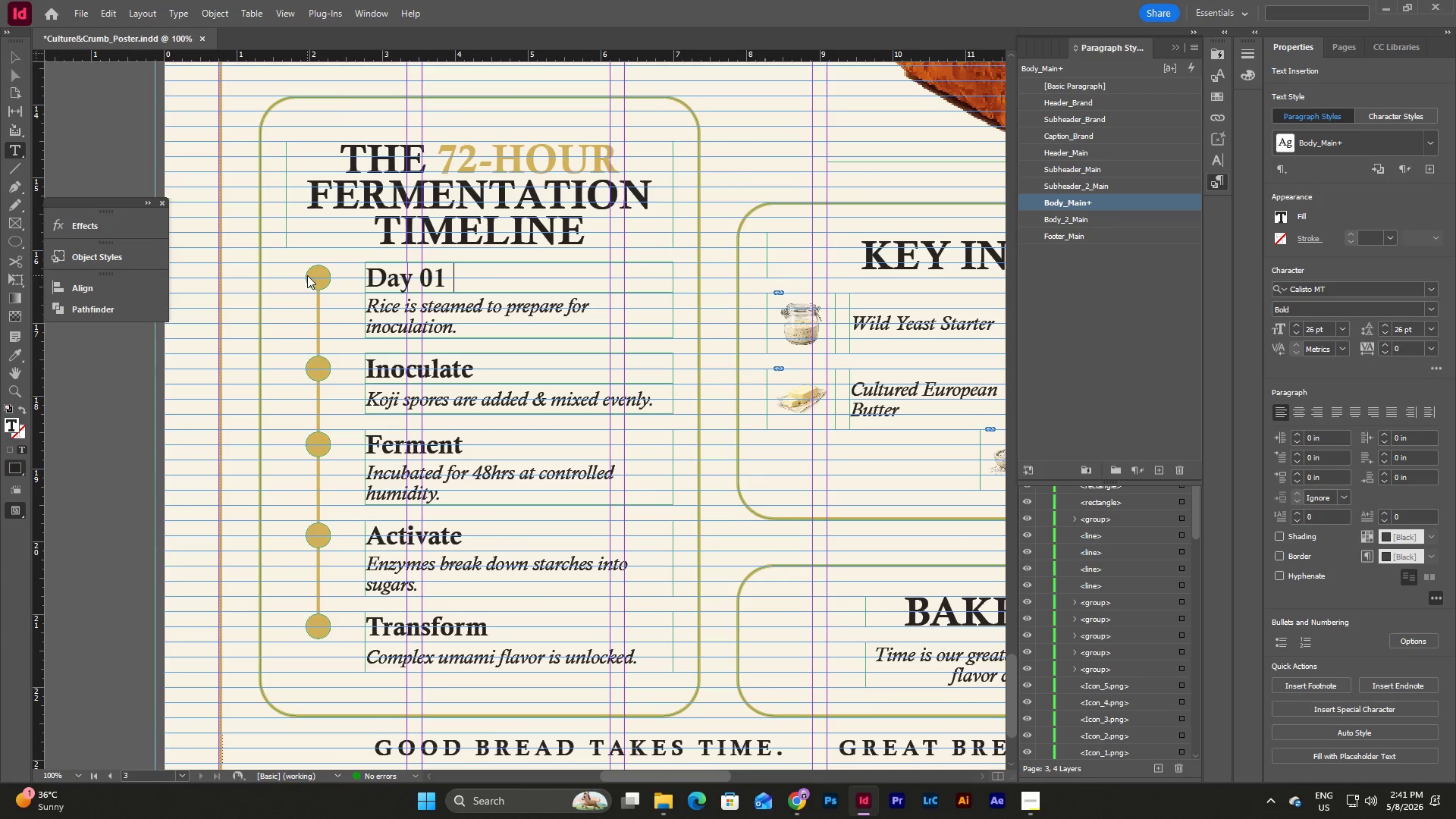 
key(Escape)
 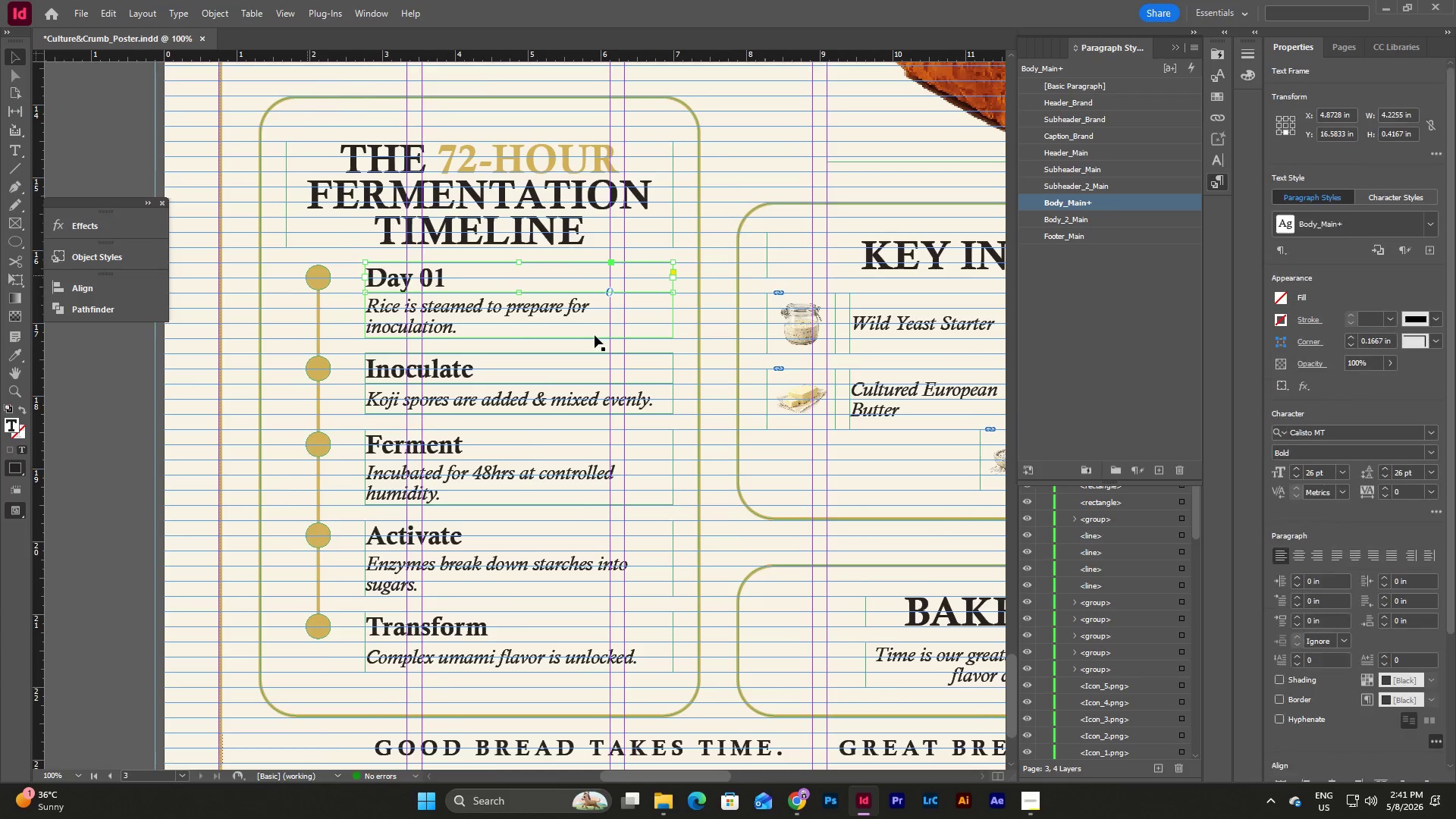 
scroll: coordinate [595, 335], scroll_direction: up, amount: 67.0
 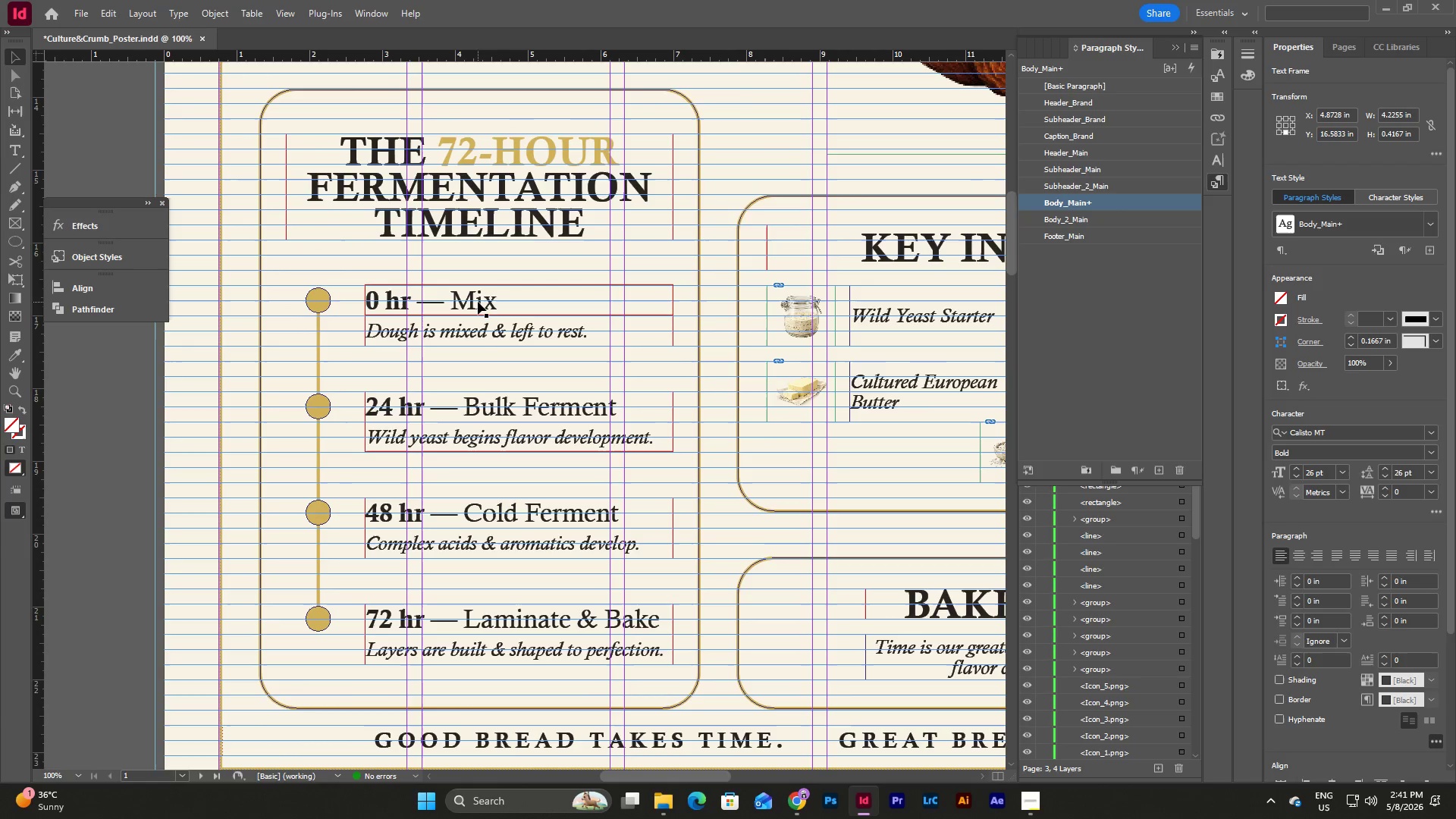 
double_click([478, 302])
 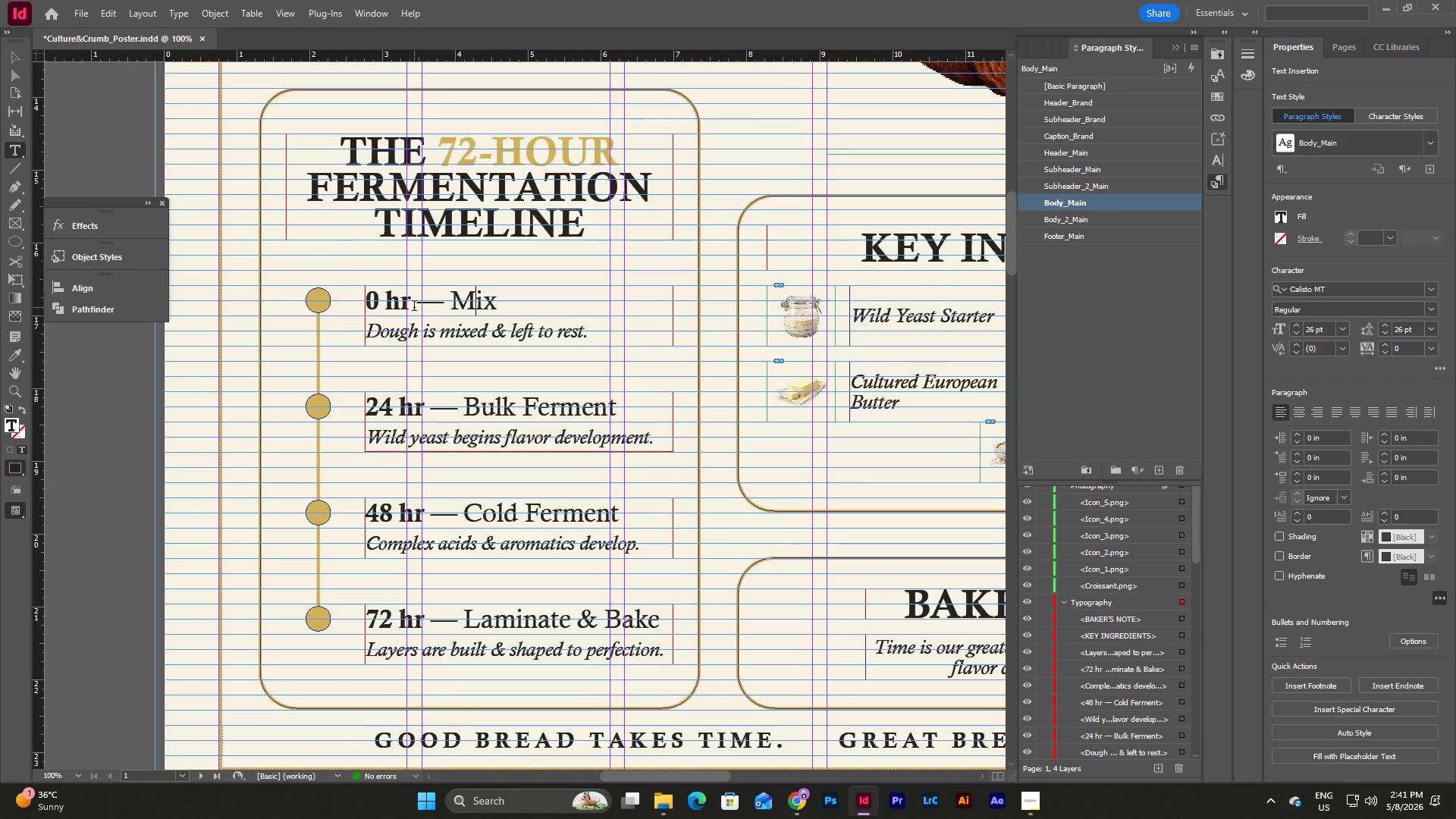 
left_click_drag(start_coordinate=[415, 307], to_coordinate=[493, 301])
 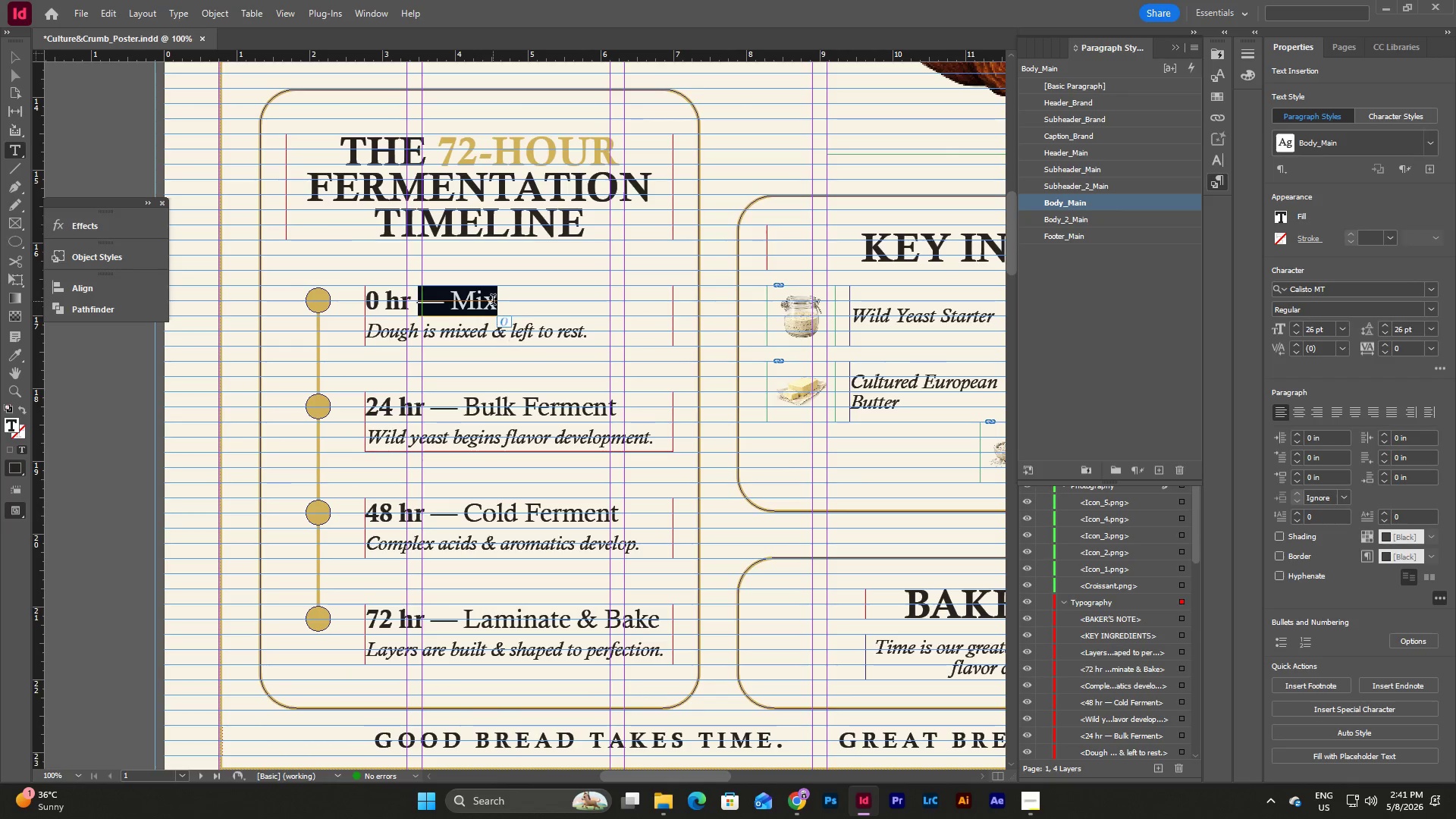 
key(Control+C)
 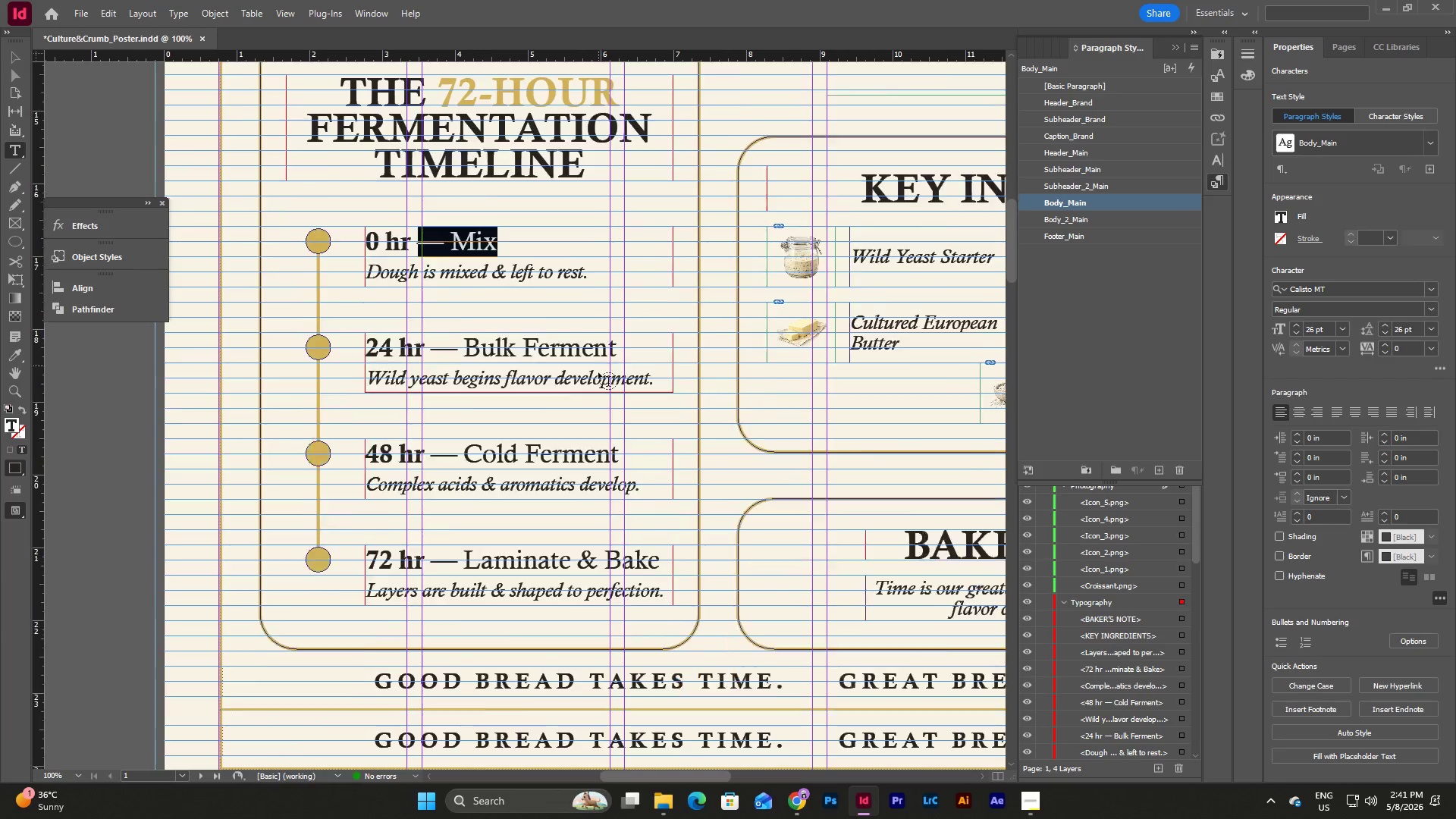 
scroll: coordinate [598, 372], scroll_direction: down, amount: 64.0
 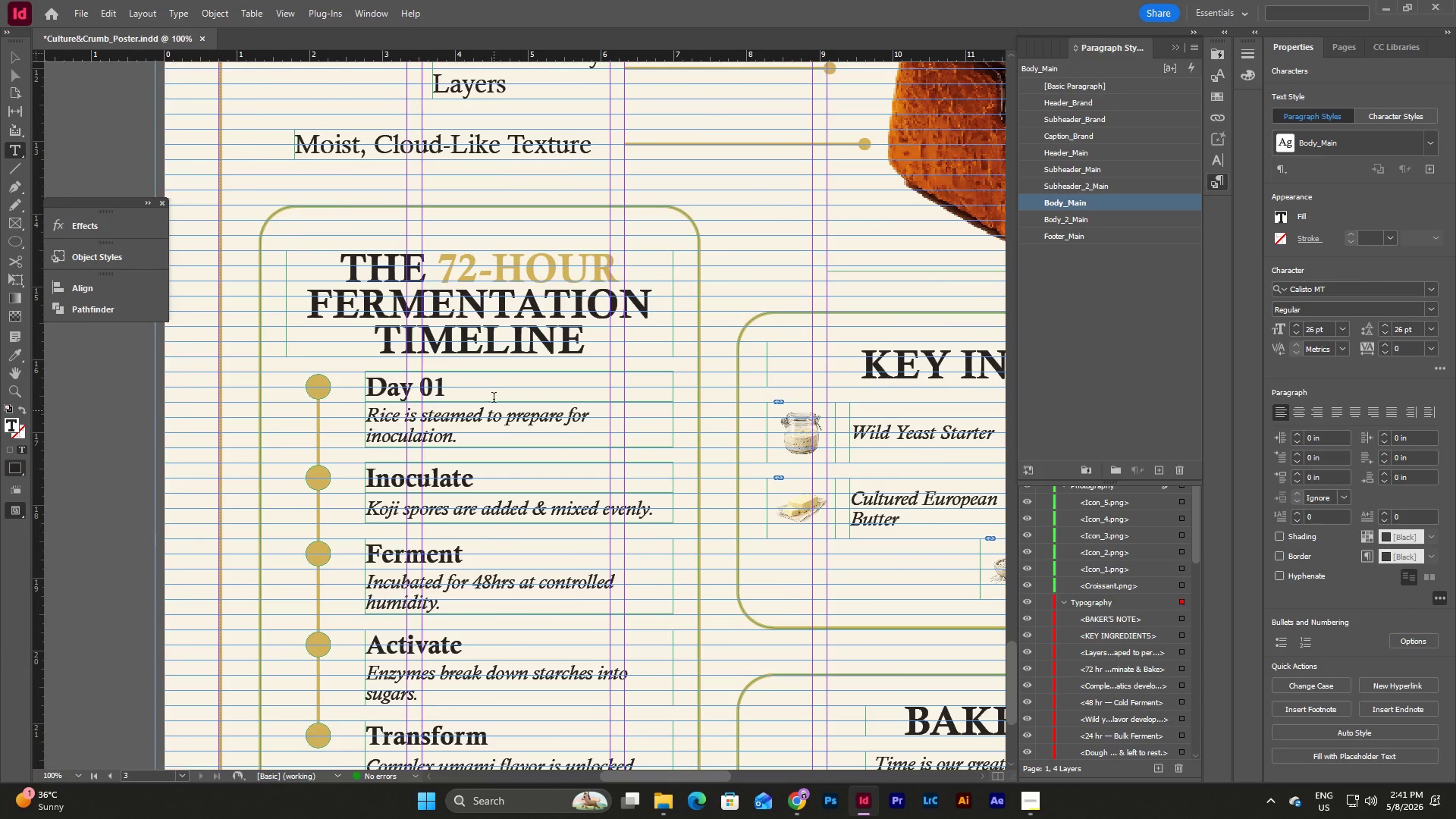 
left_click([494, 388])
 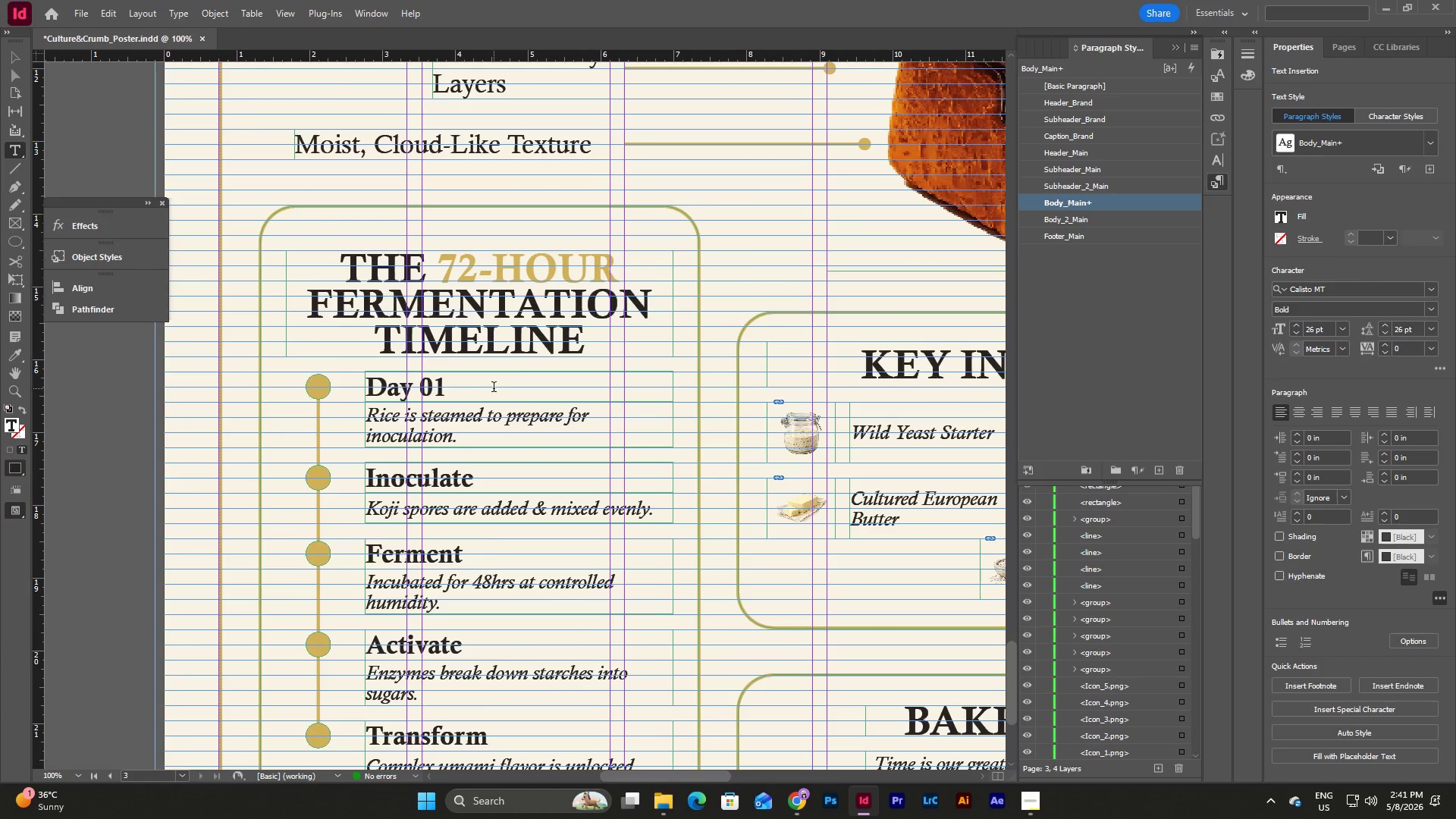 
key(Control+V)
 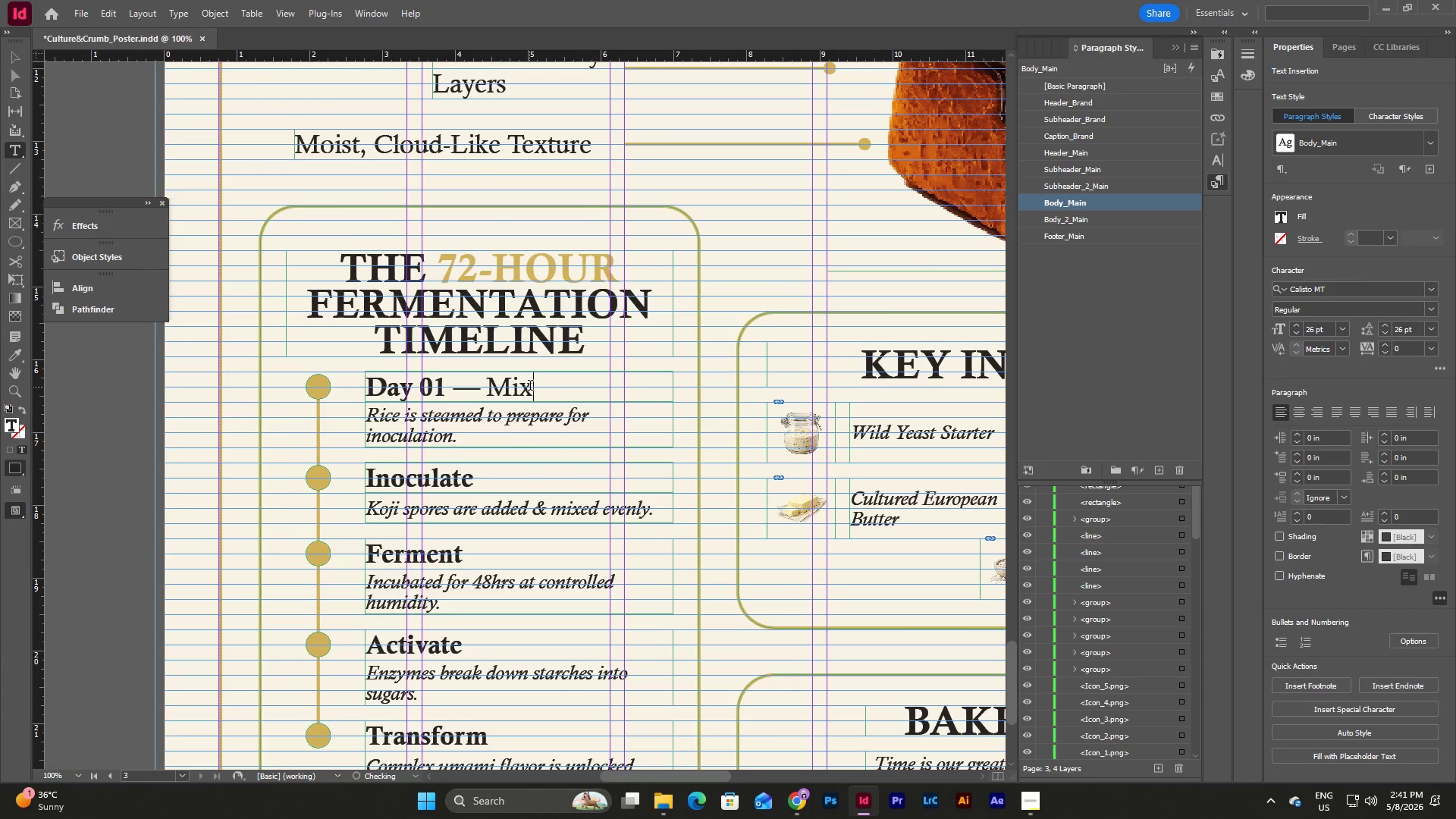 
left_click_drag(start_coordinate=[532, 387], to_coordinate=[490, 387])
 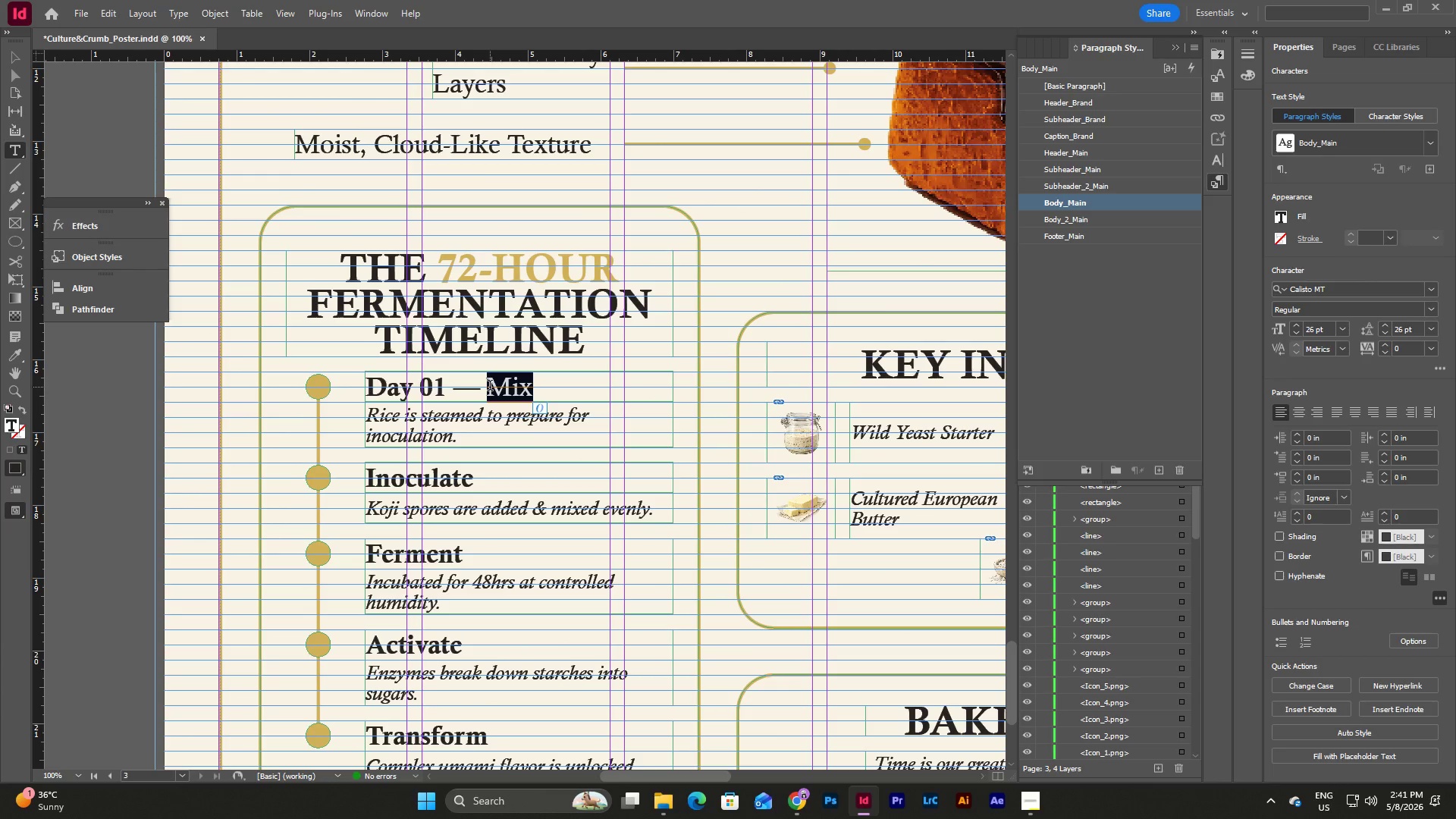 
type(Build Starter)
 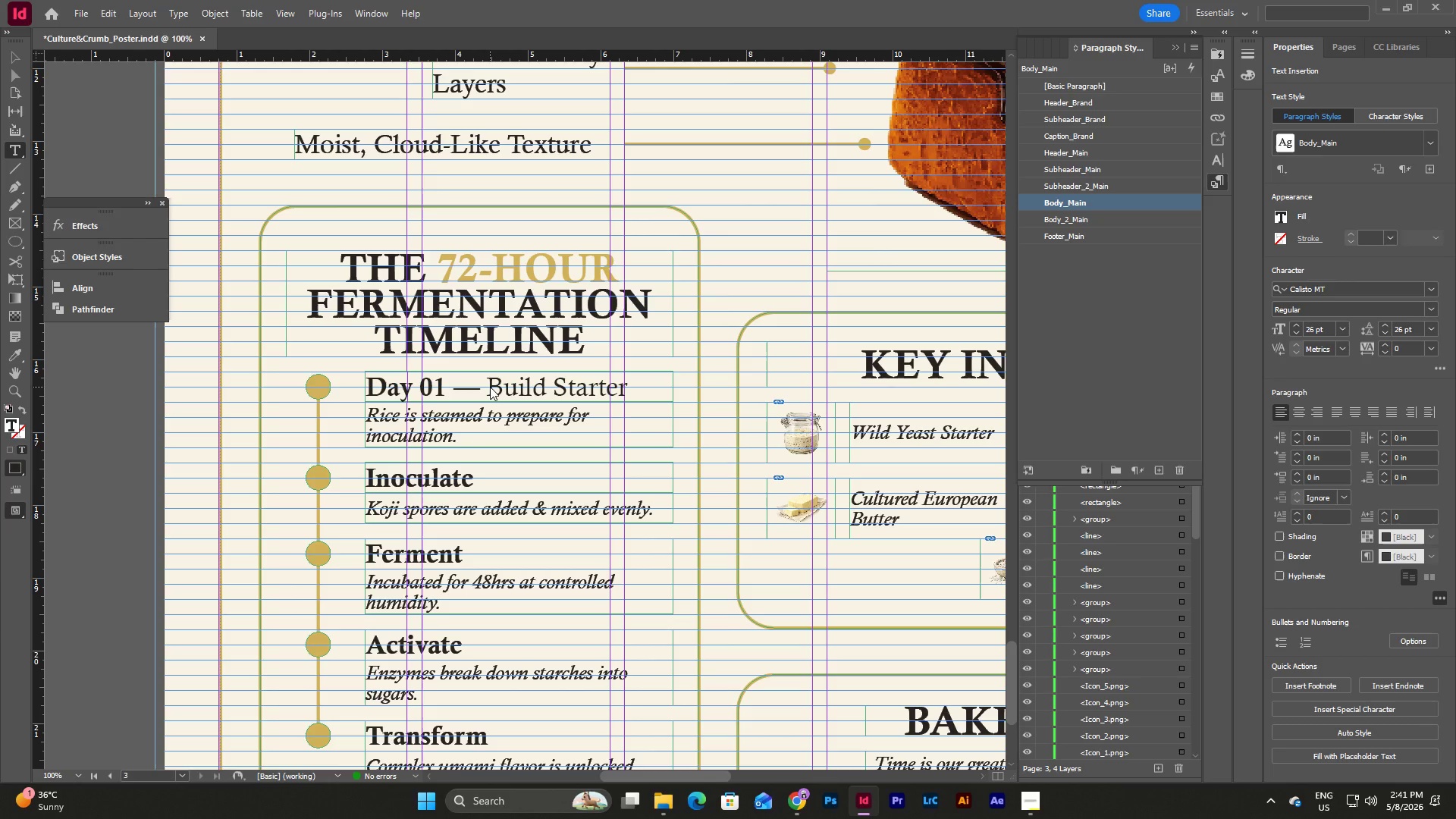 
wait(10.03)
 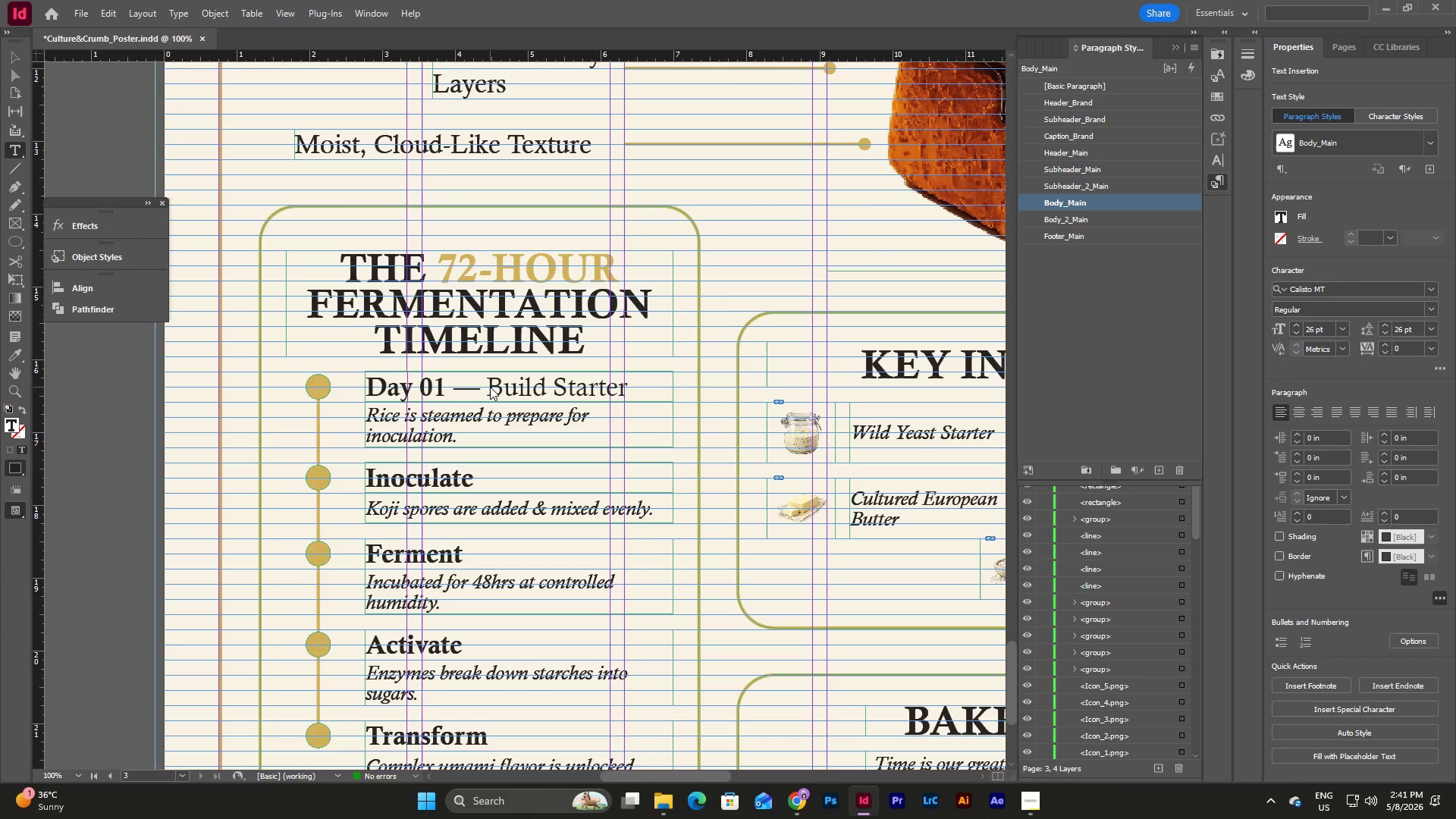 
left_click_drag(start_coordinate=[494, 482], to_coordinate=[349, 482])
 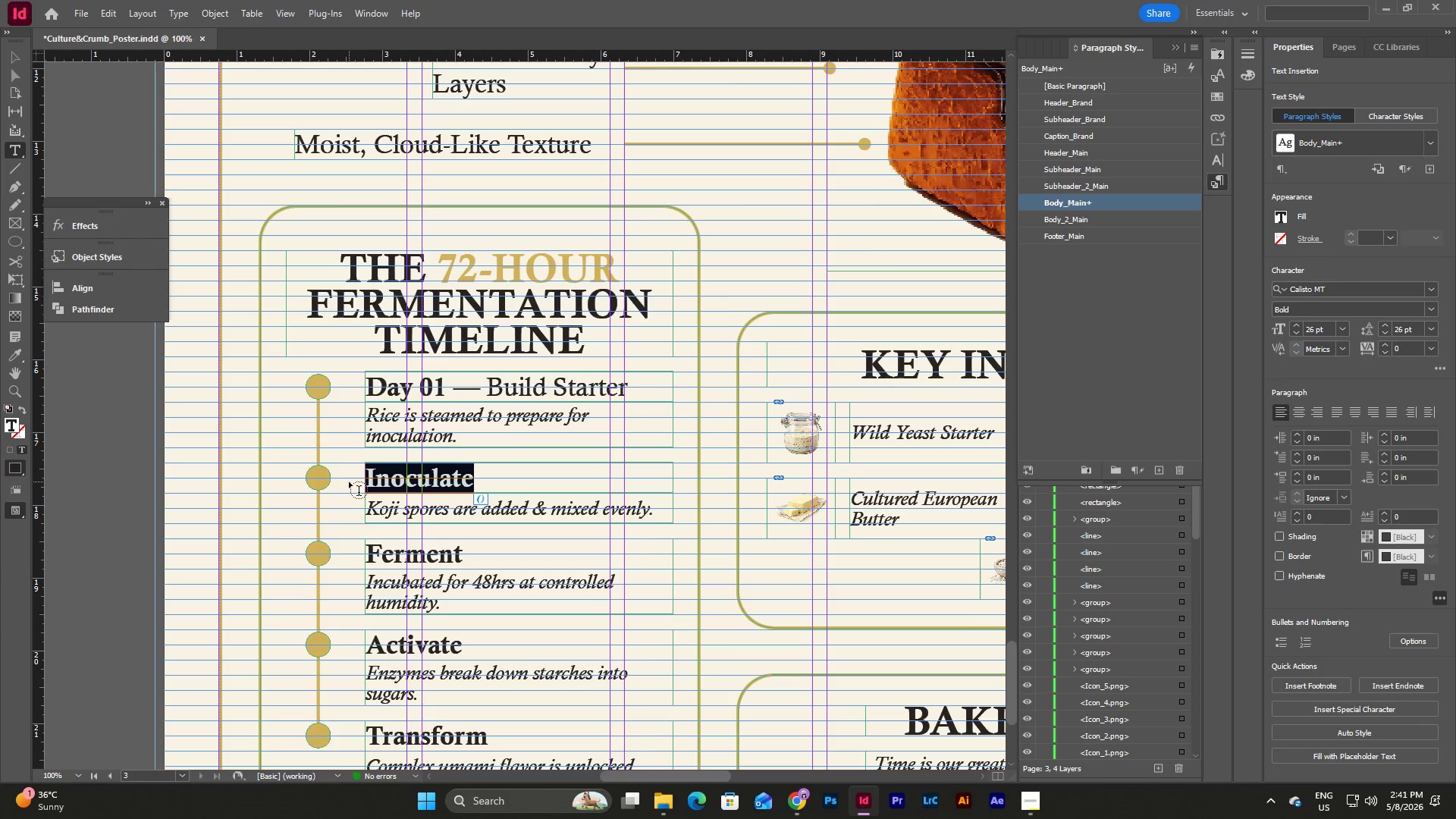 
type(Day 2)
 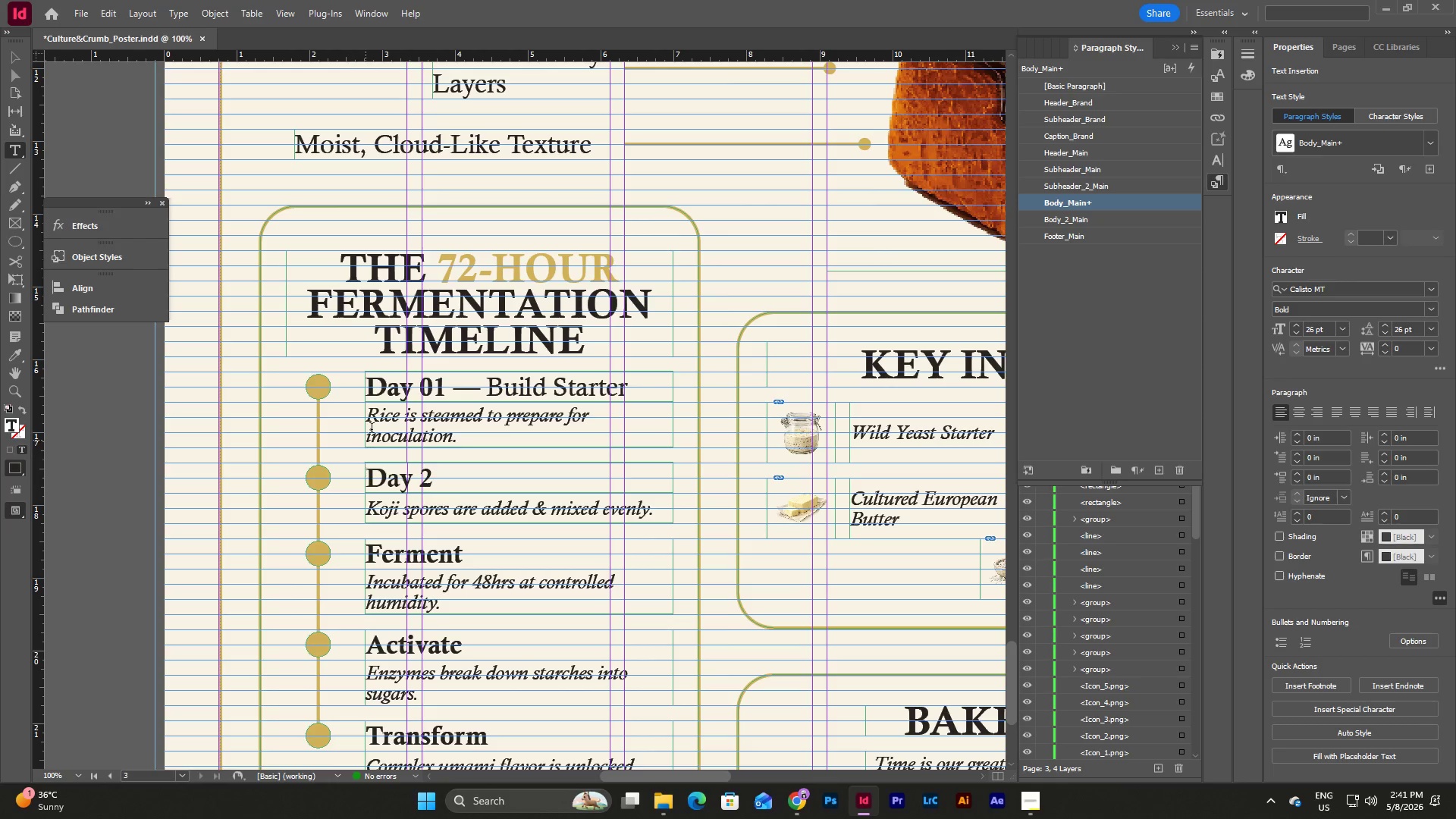 
left_click_drag(start_coordinate=[445, 390], to_coordinate=[421, 386])
 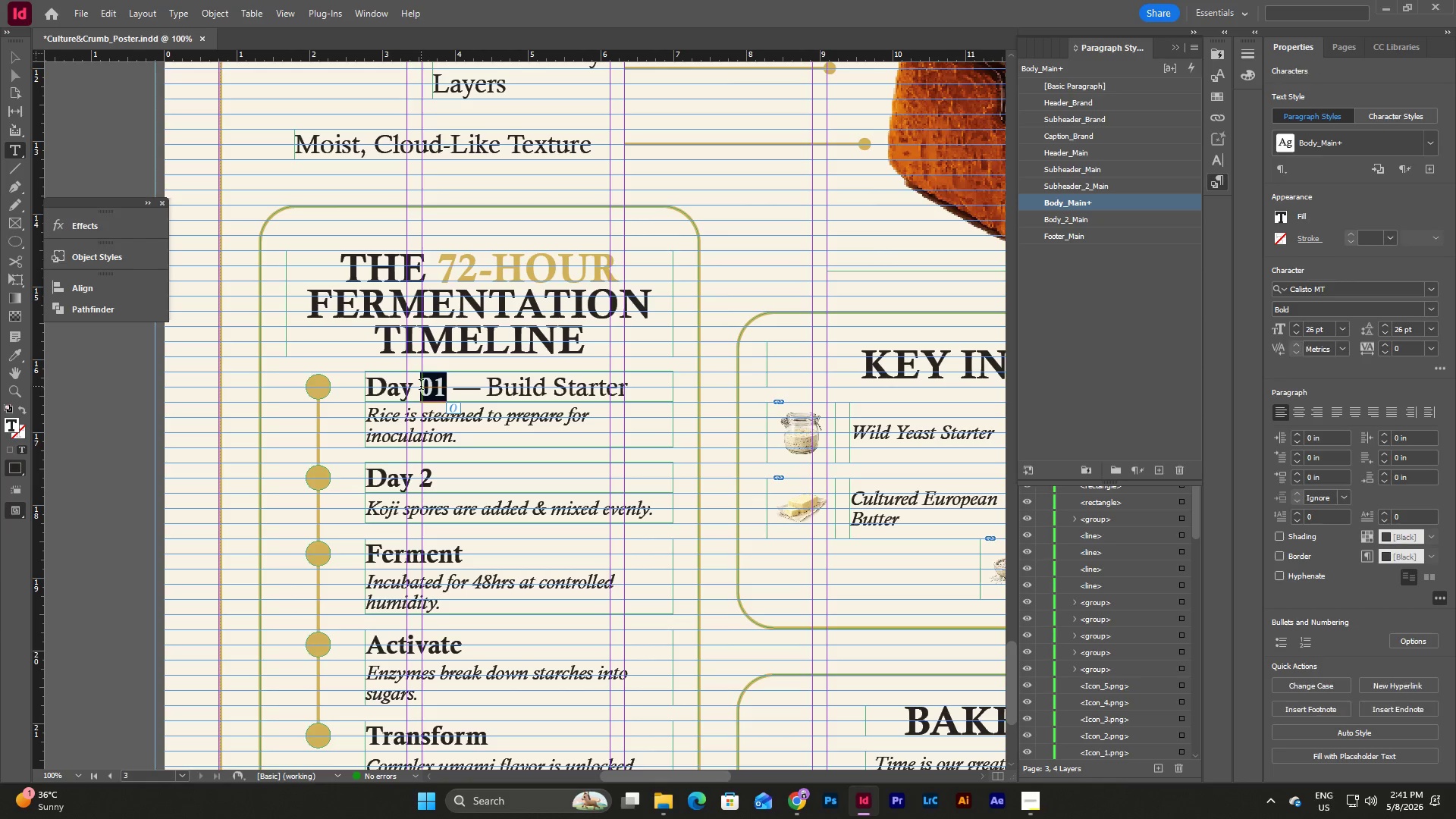 
key(1)
 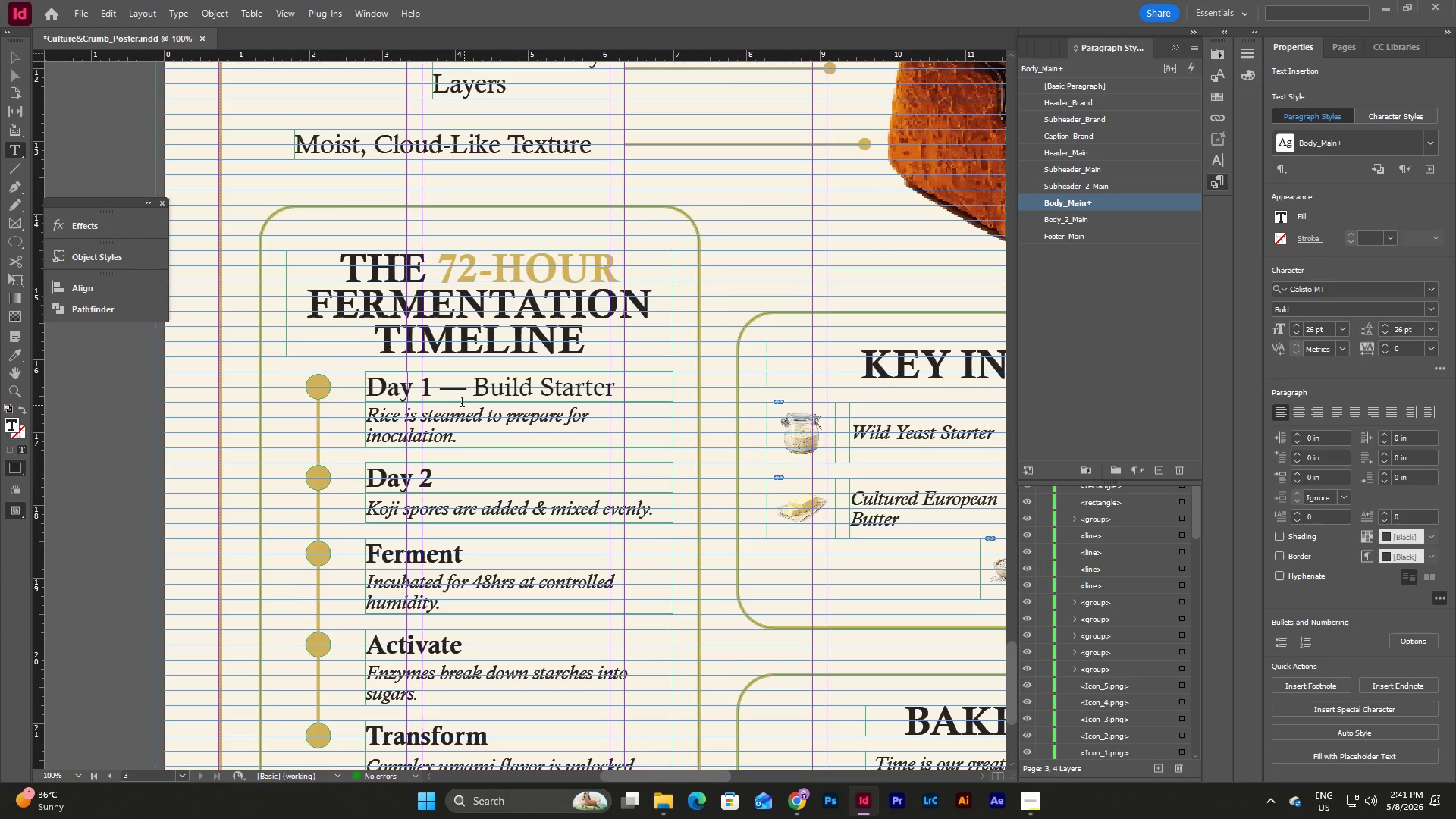 
left_click_drag(start_coordinate=[444, 392], to_coordinate=[622, 387])
 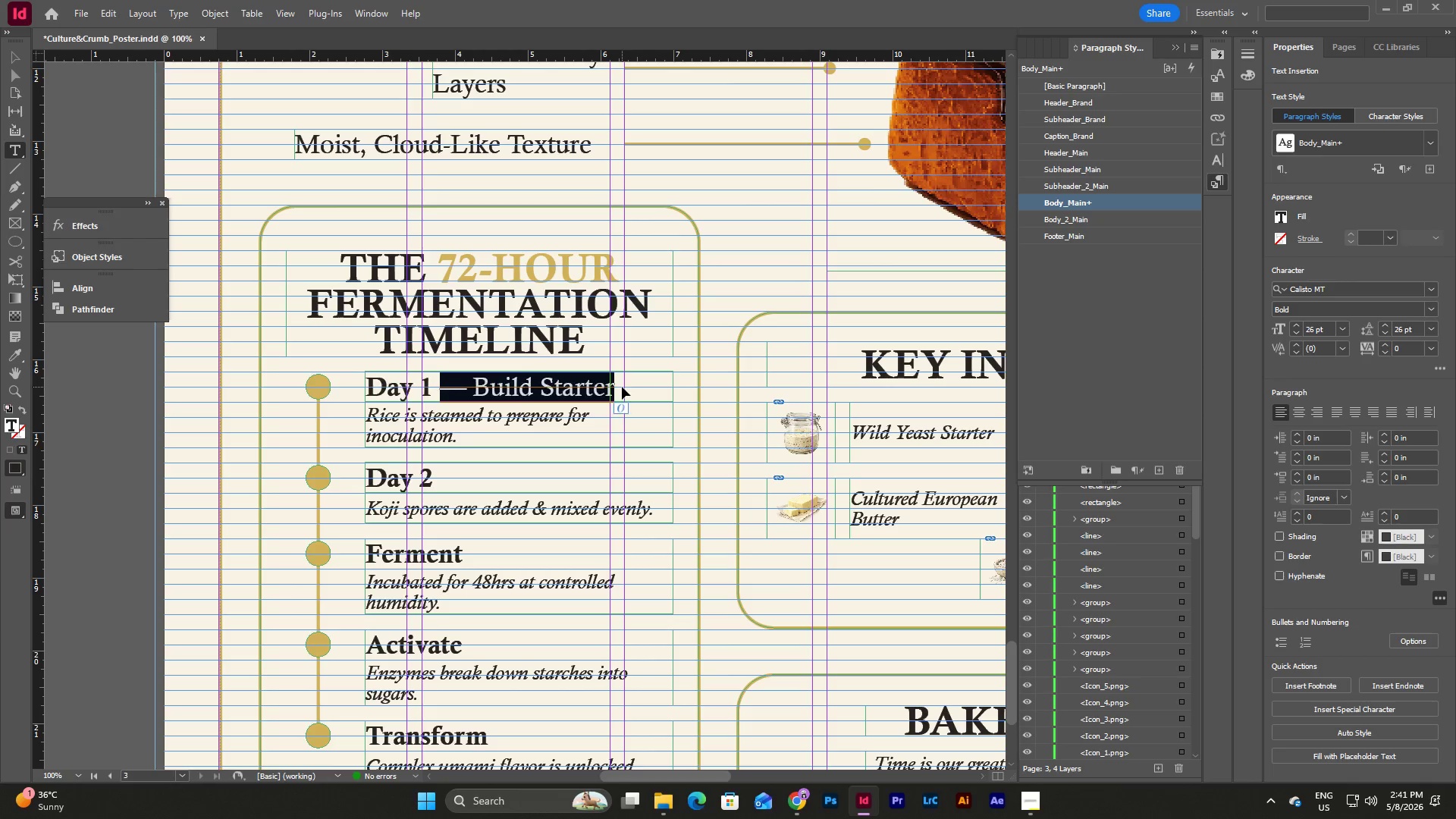 
key(Control+C)
 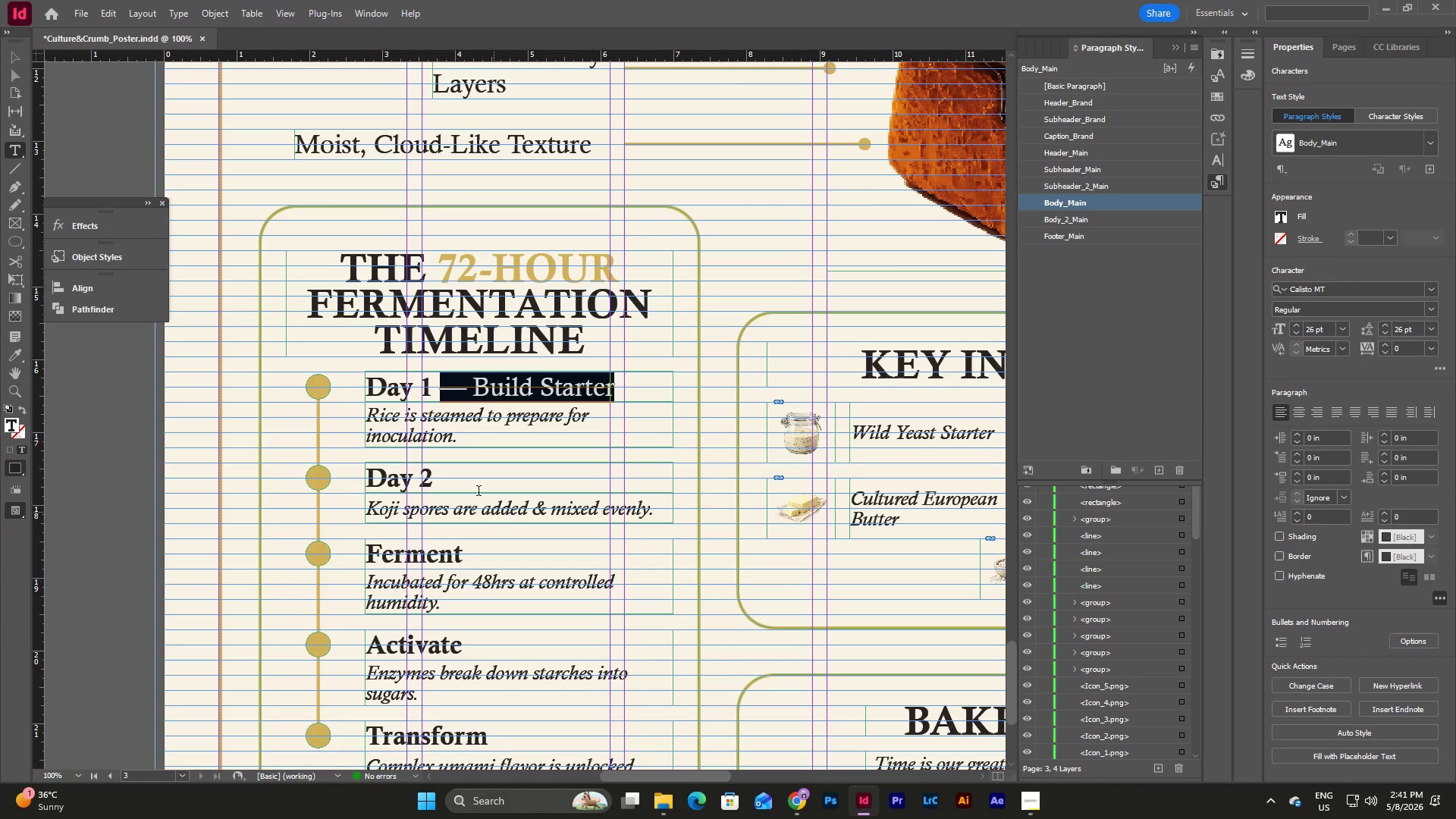 
left_click([467, 476])
 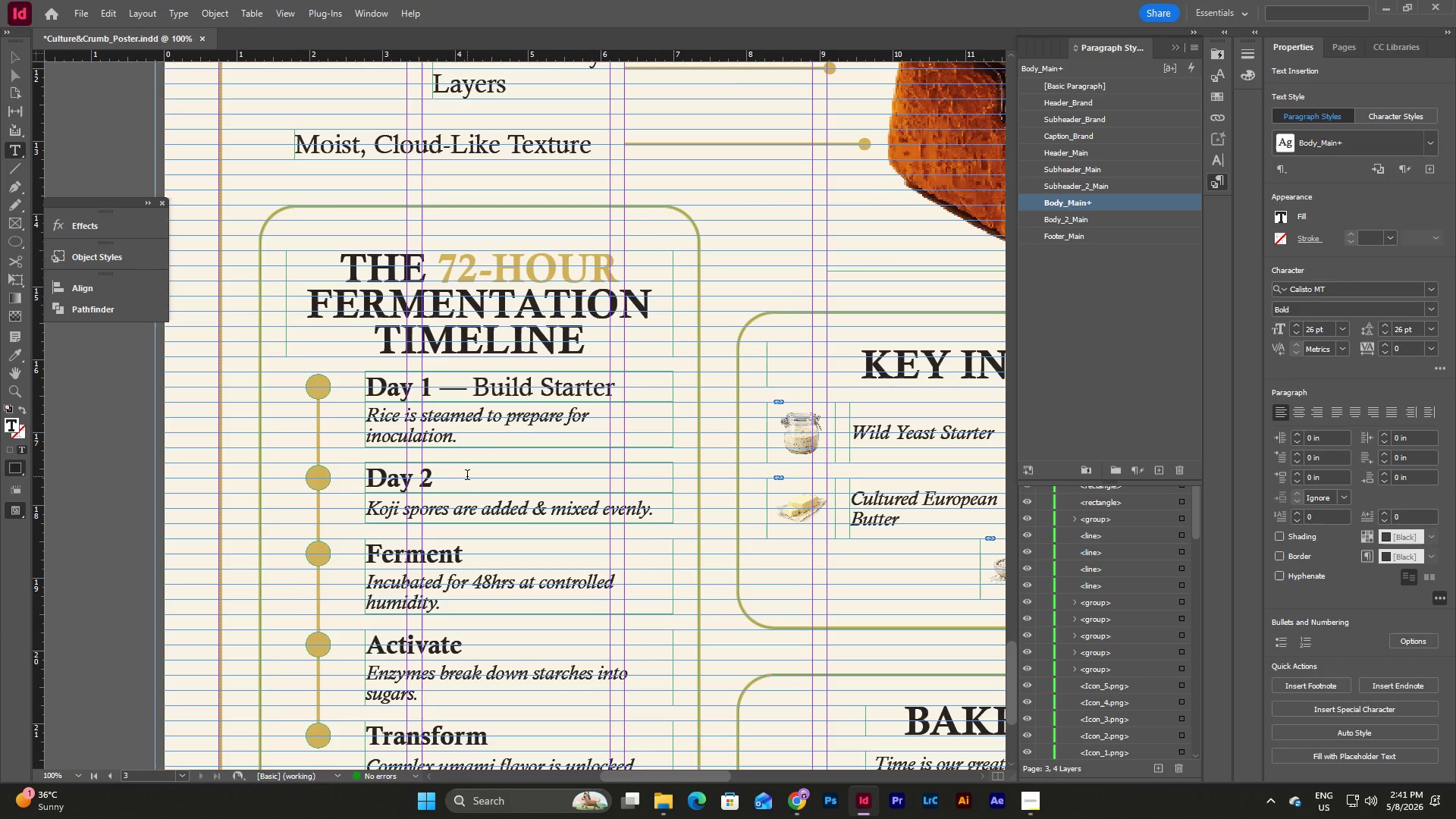 
key(Space)
 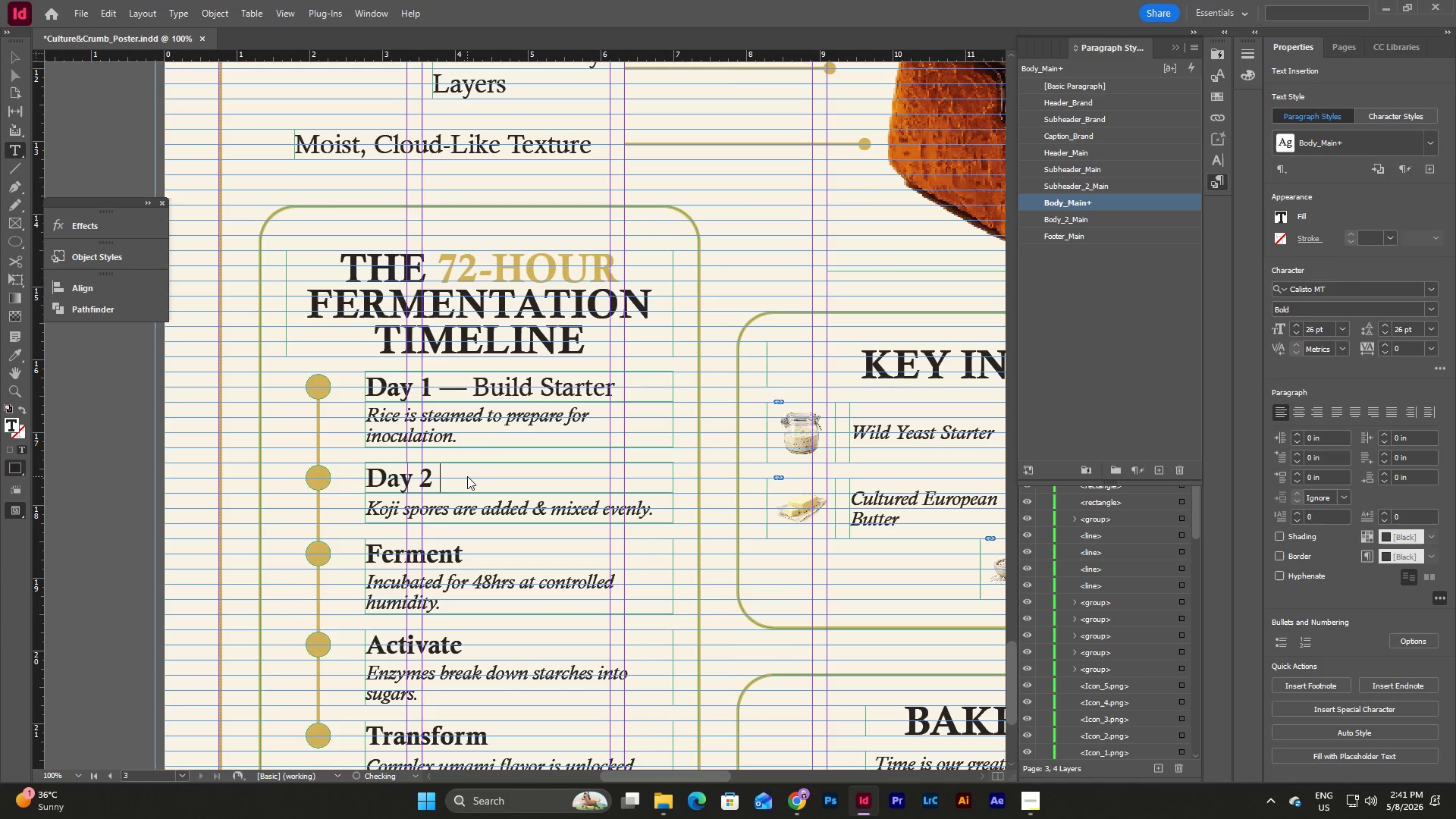 
key(Control+V)
 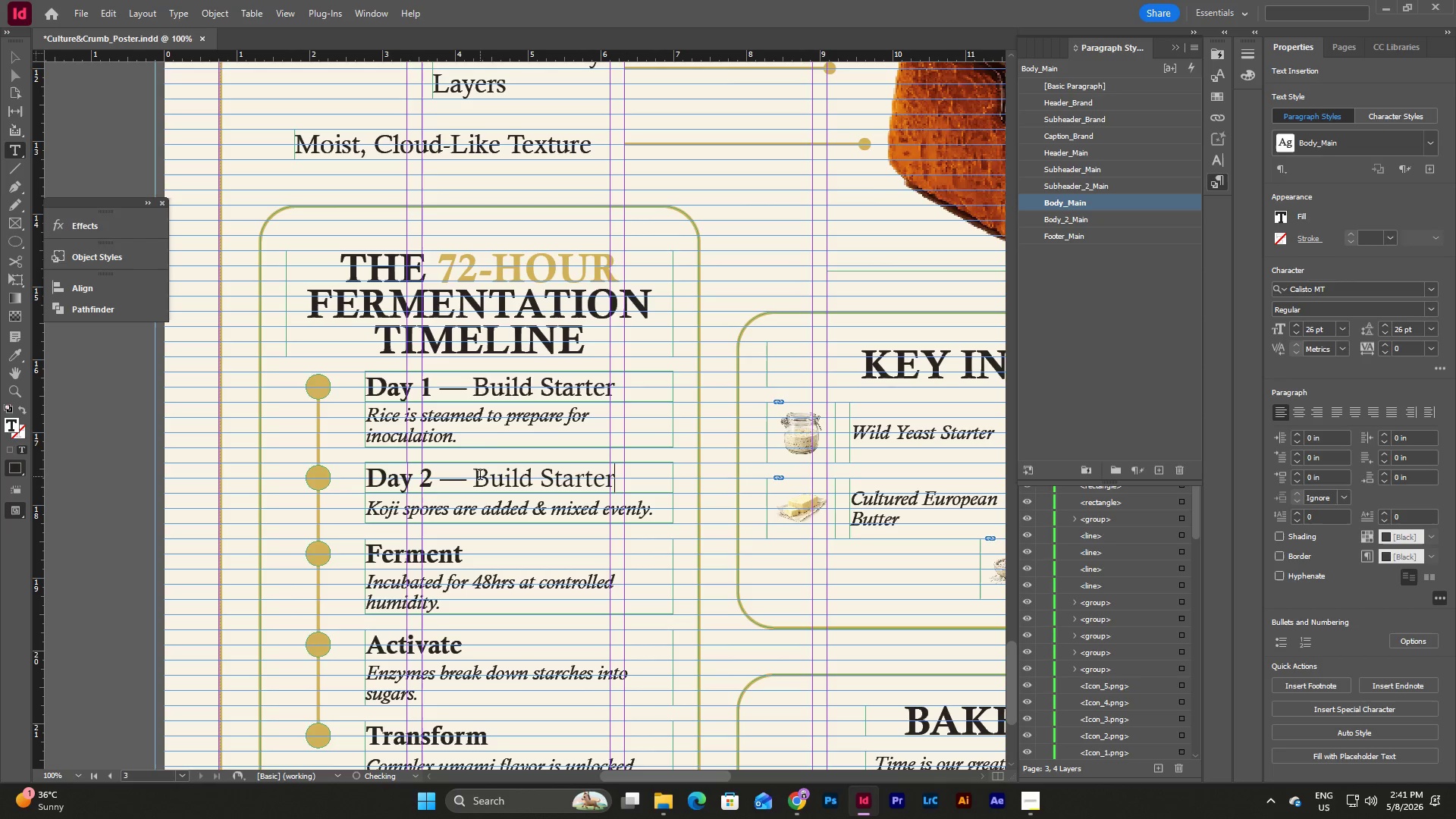 
left_click_drag(start_coordinate=[480, 476], to_coordinate=[617, 484])
 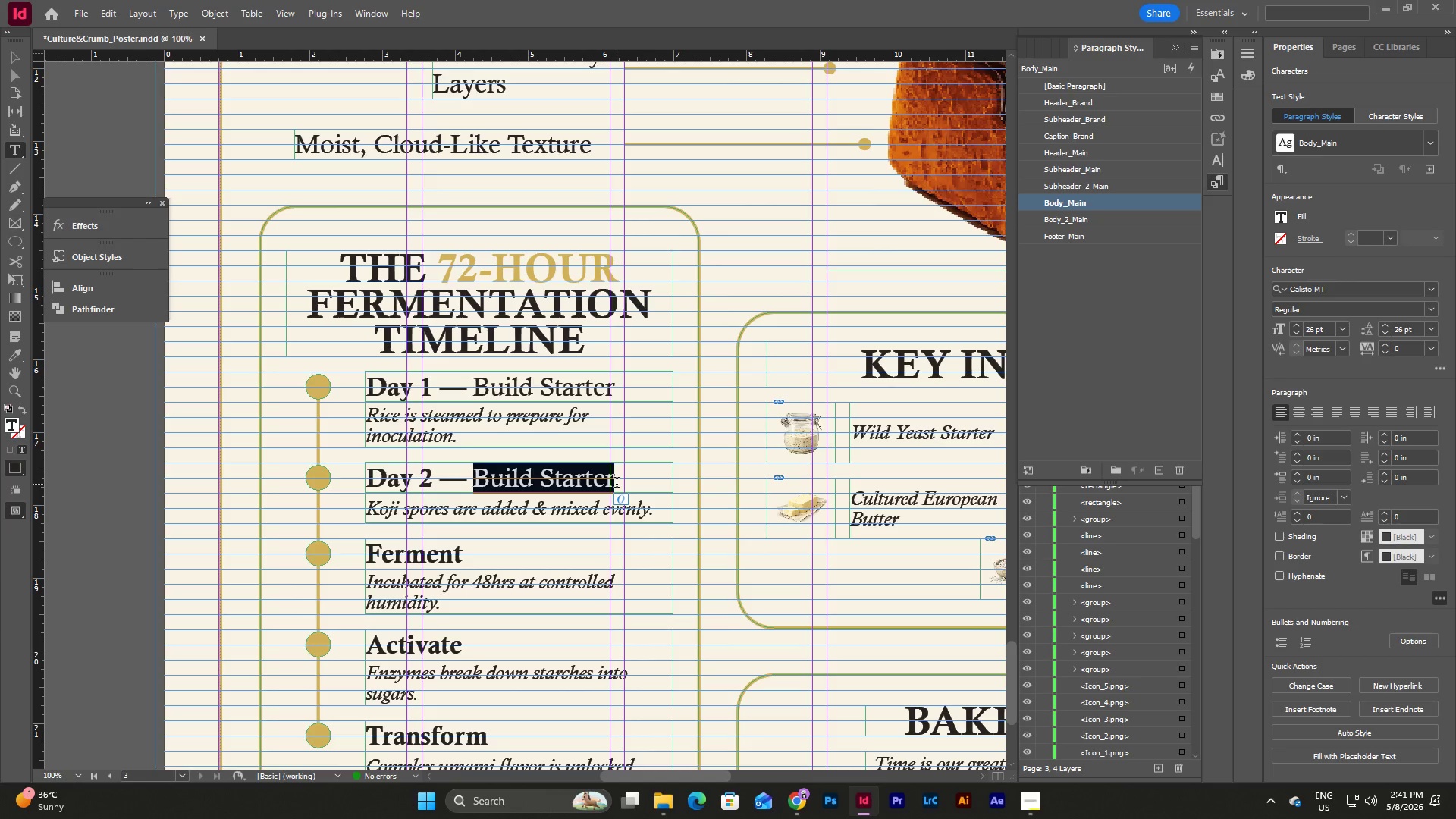 
type(Strengthen)
 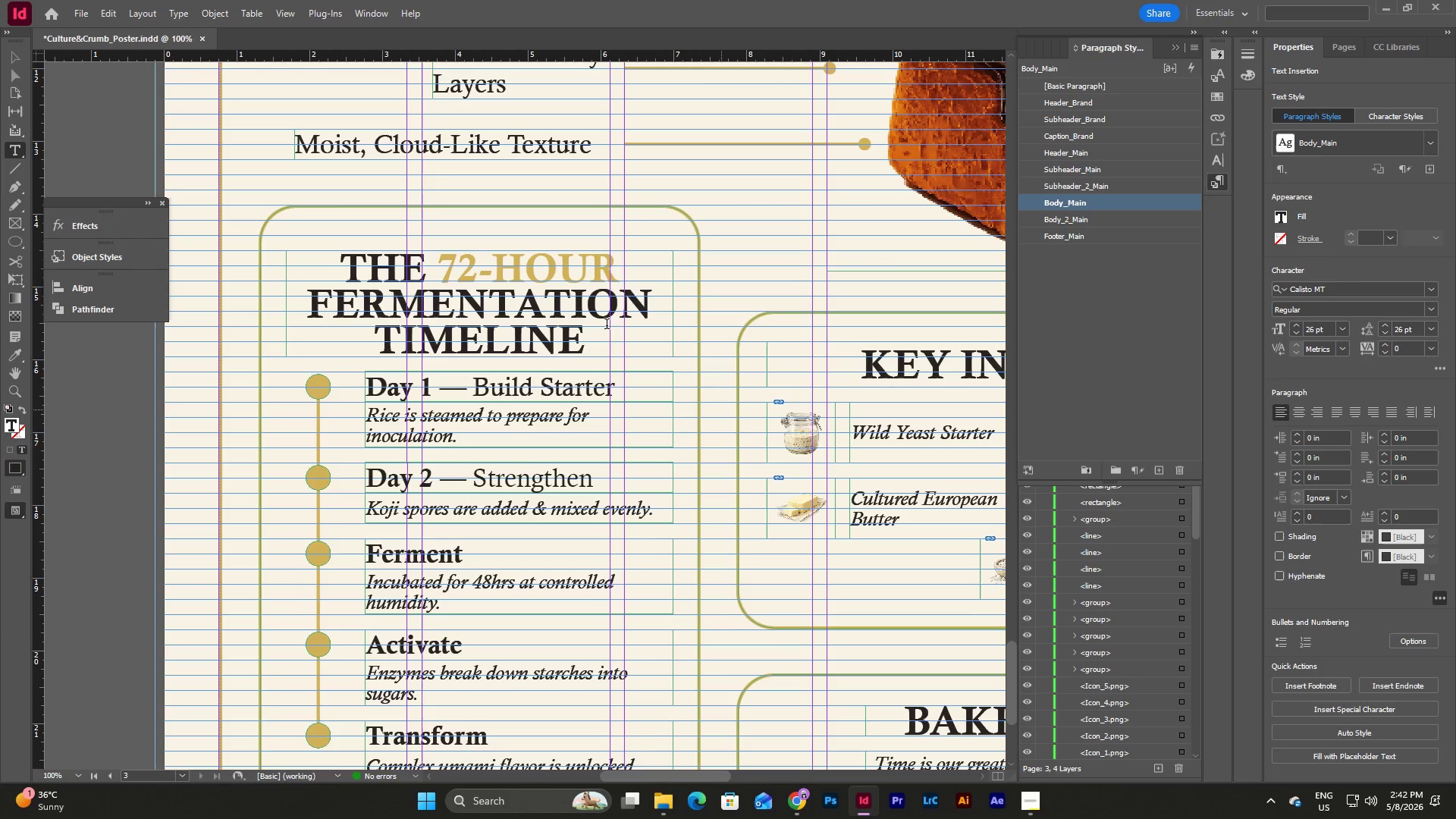 
left_click_drag(start_coordinate=[512, 441], to_coordinate=[353, 417])
 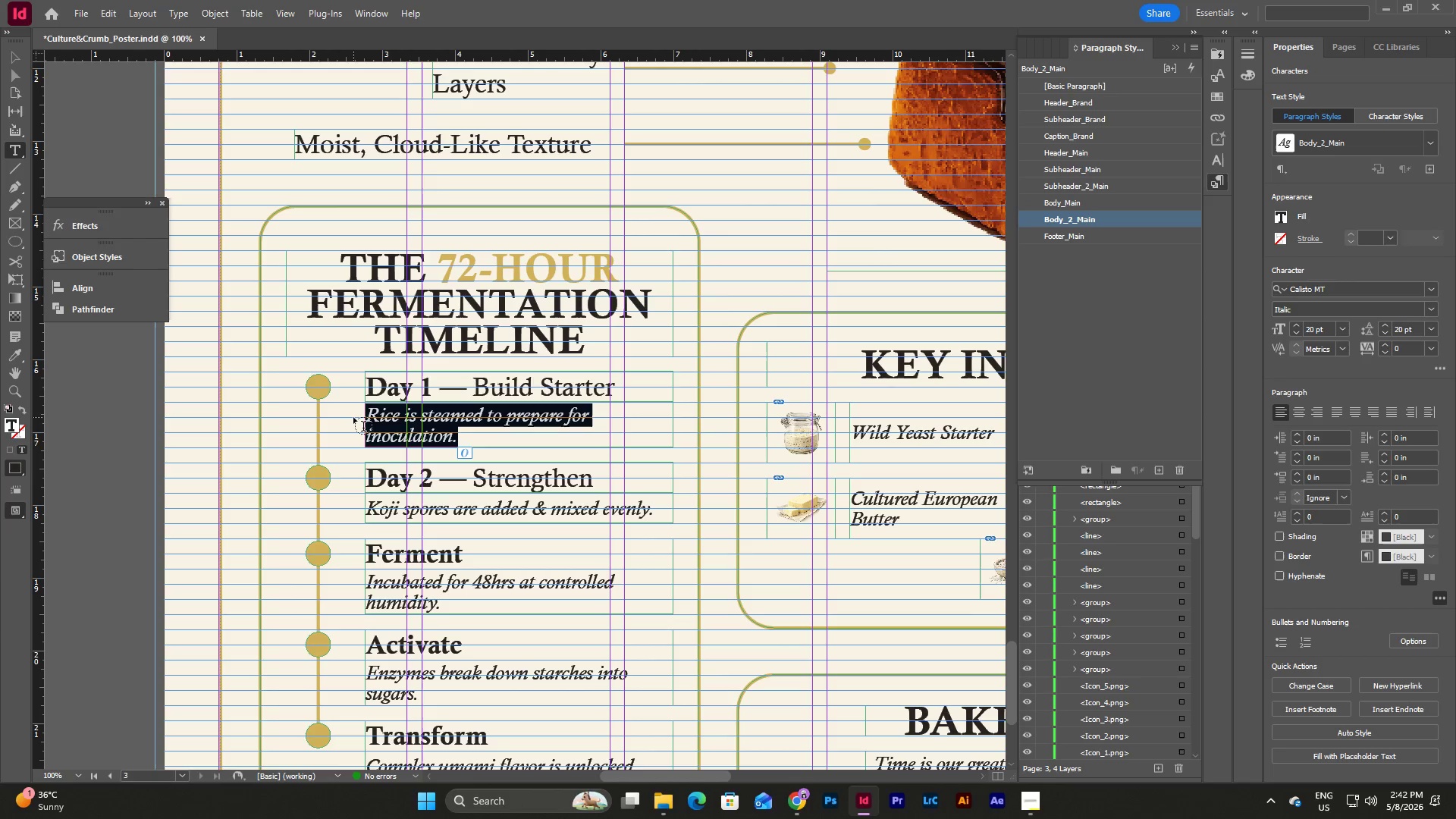 
hold_key(key=ShiftLeft, duration=0.69)
 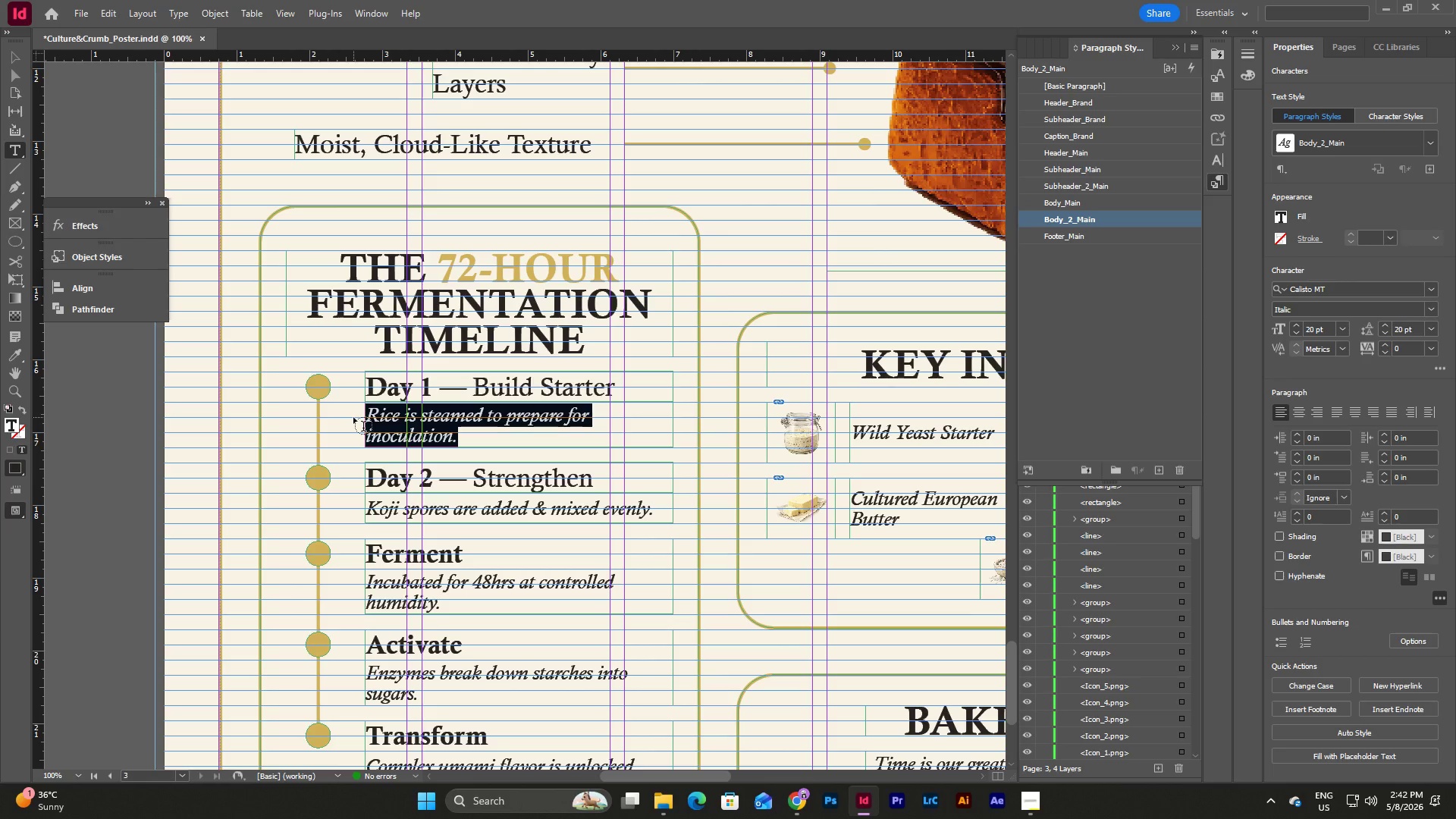 
type(Capture wild yeat and bacteria.)
 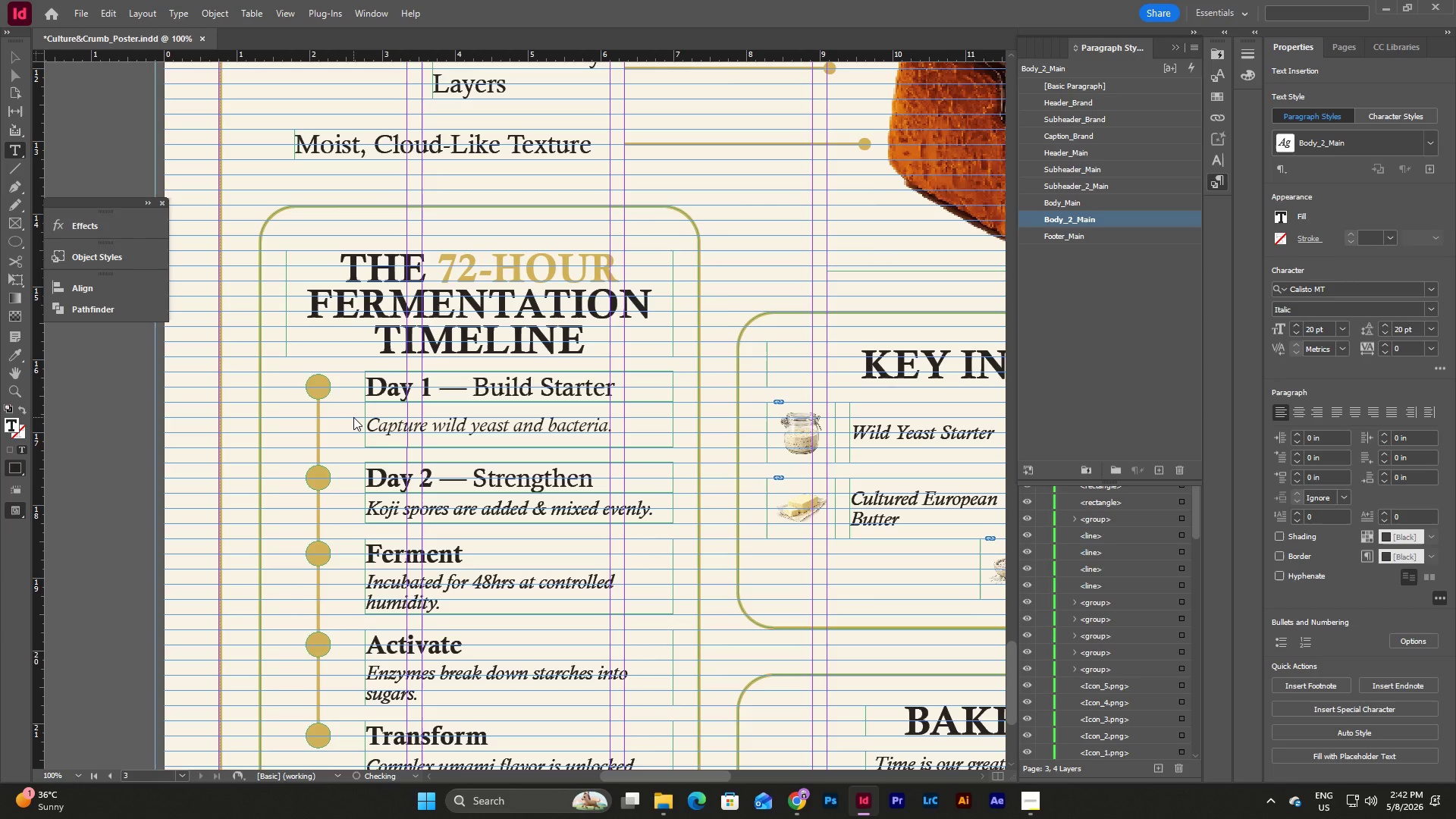 
wait(6.56)
 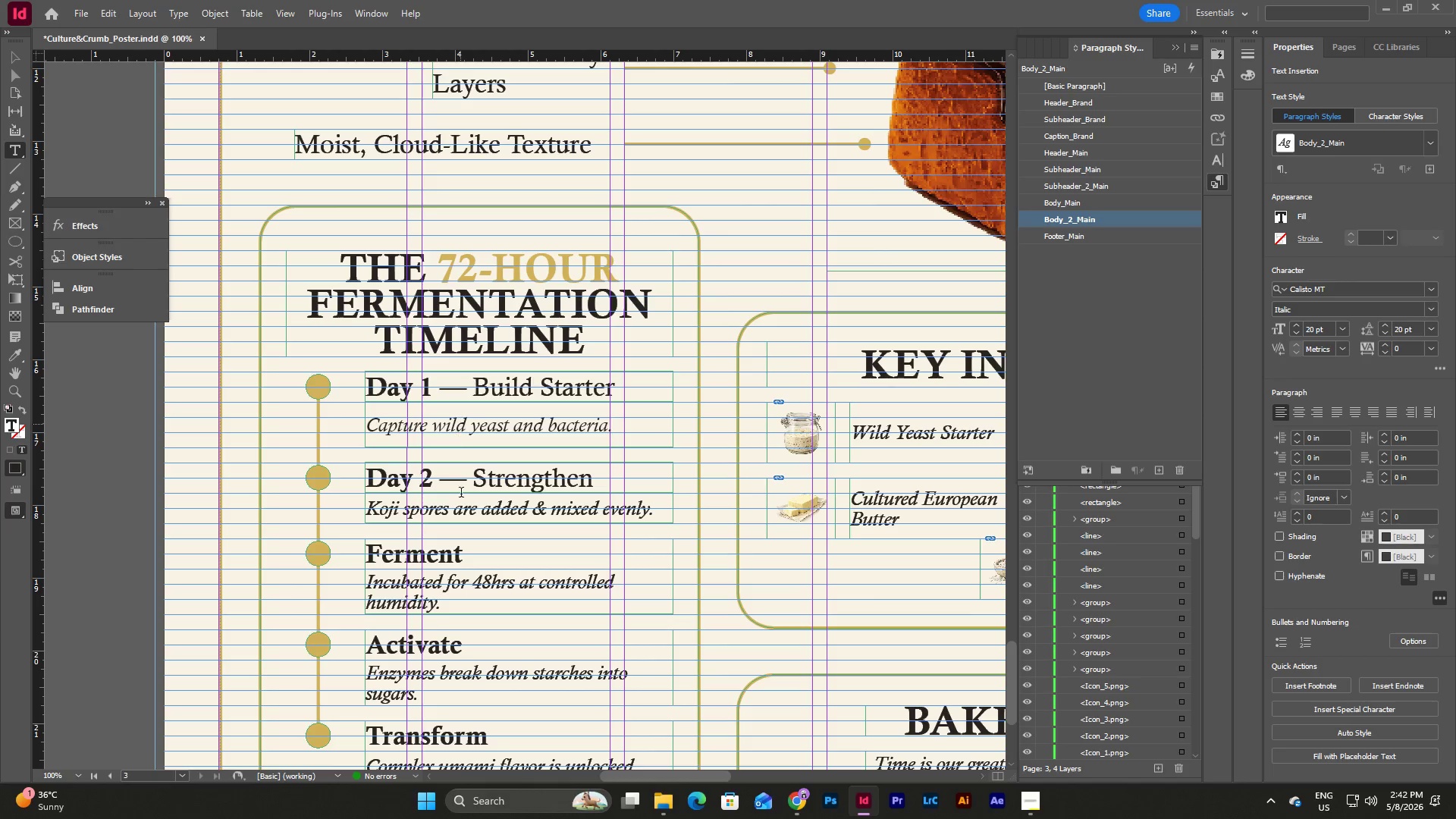 
key(Escape)
 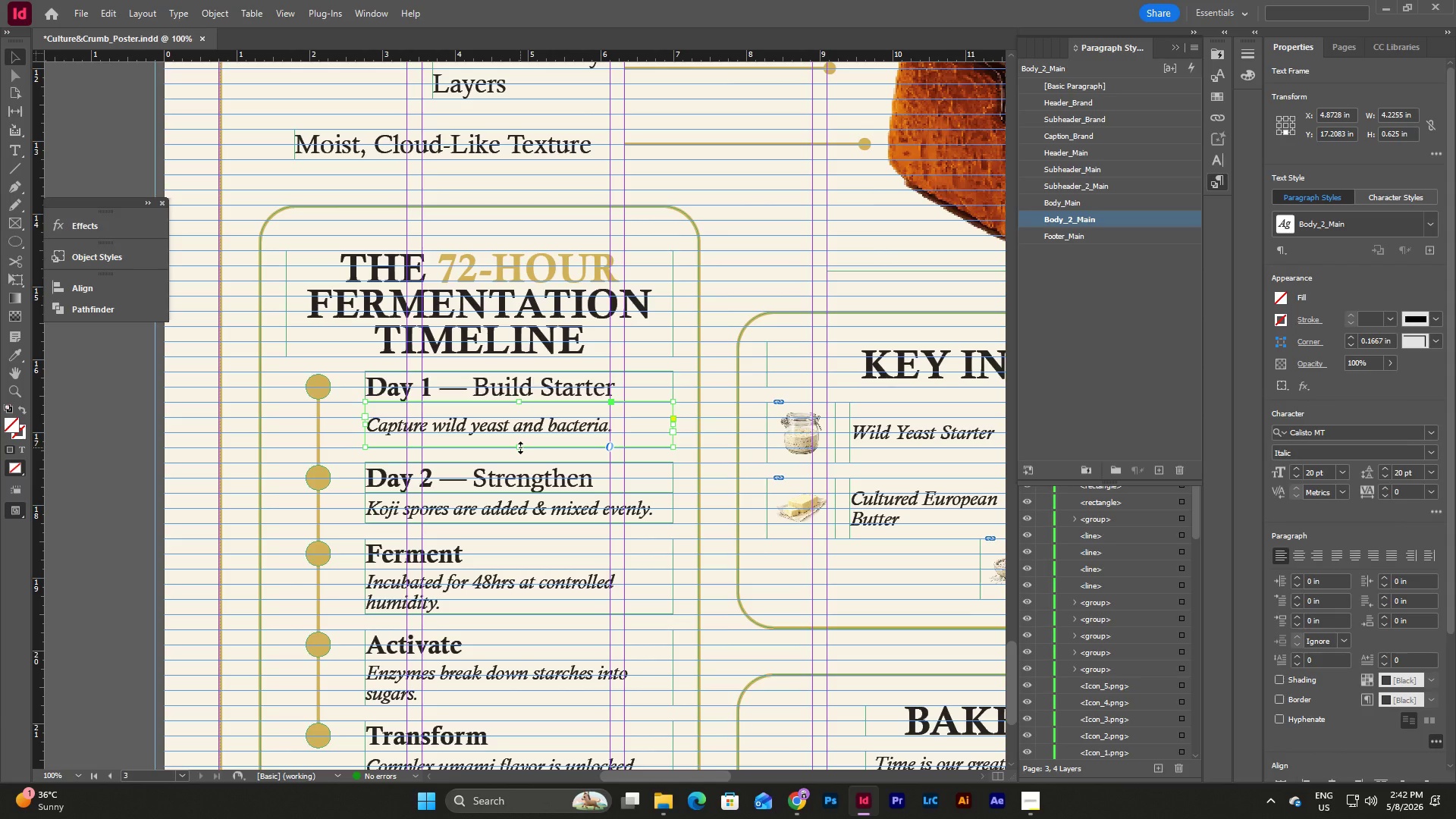 
left_click_drag(start_coordinate=[520, 447], to_coordinate=[520, 431])
 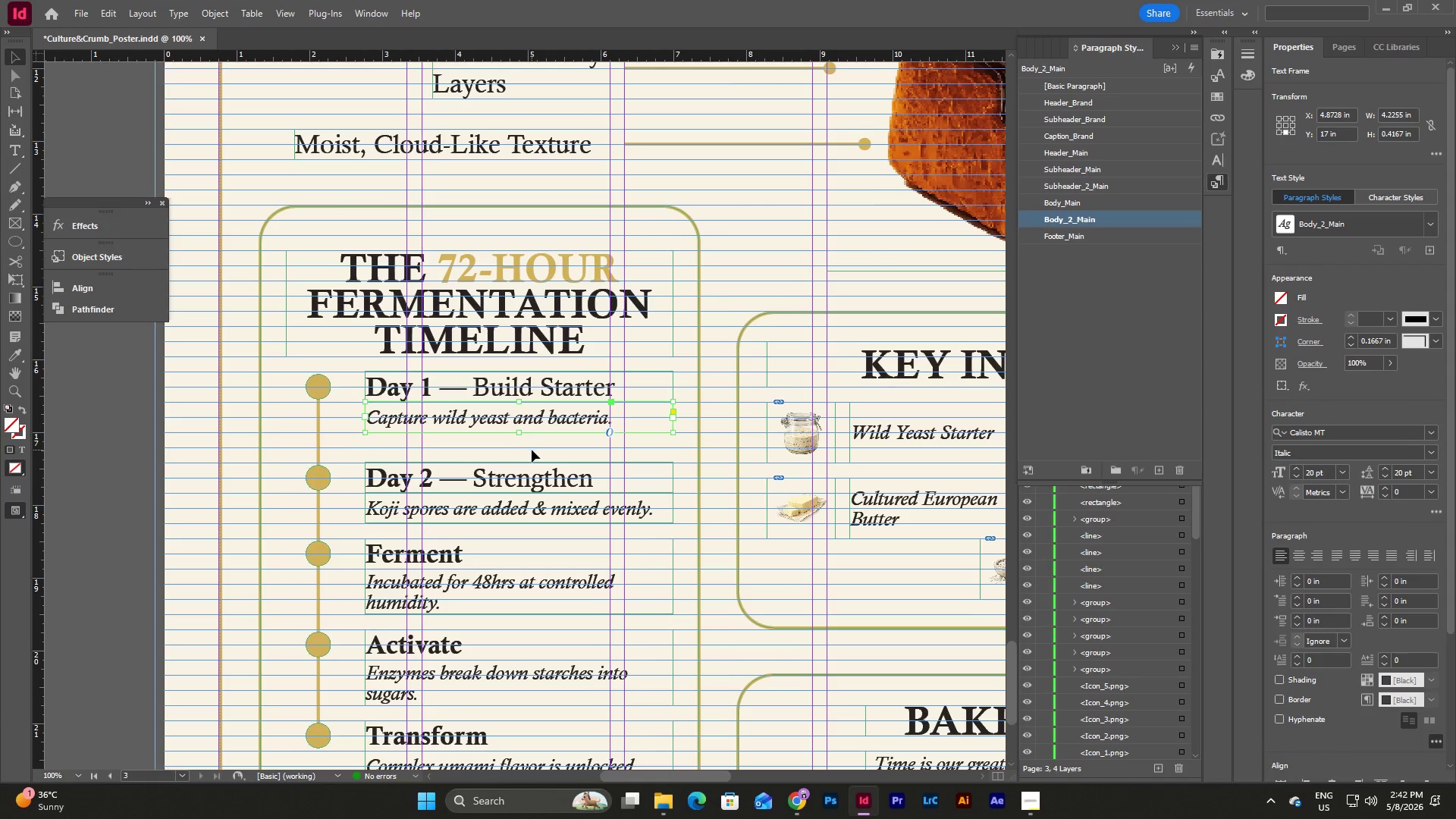 
left_click([532, 450])
 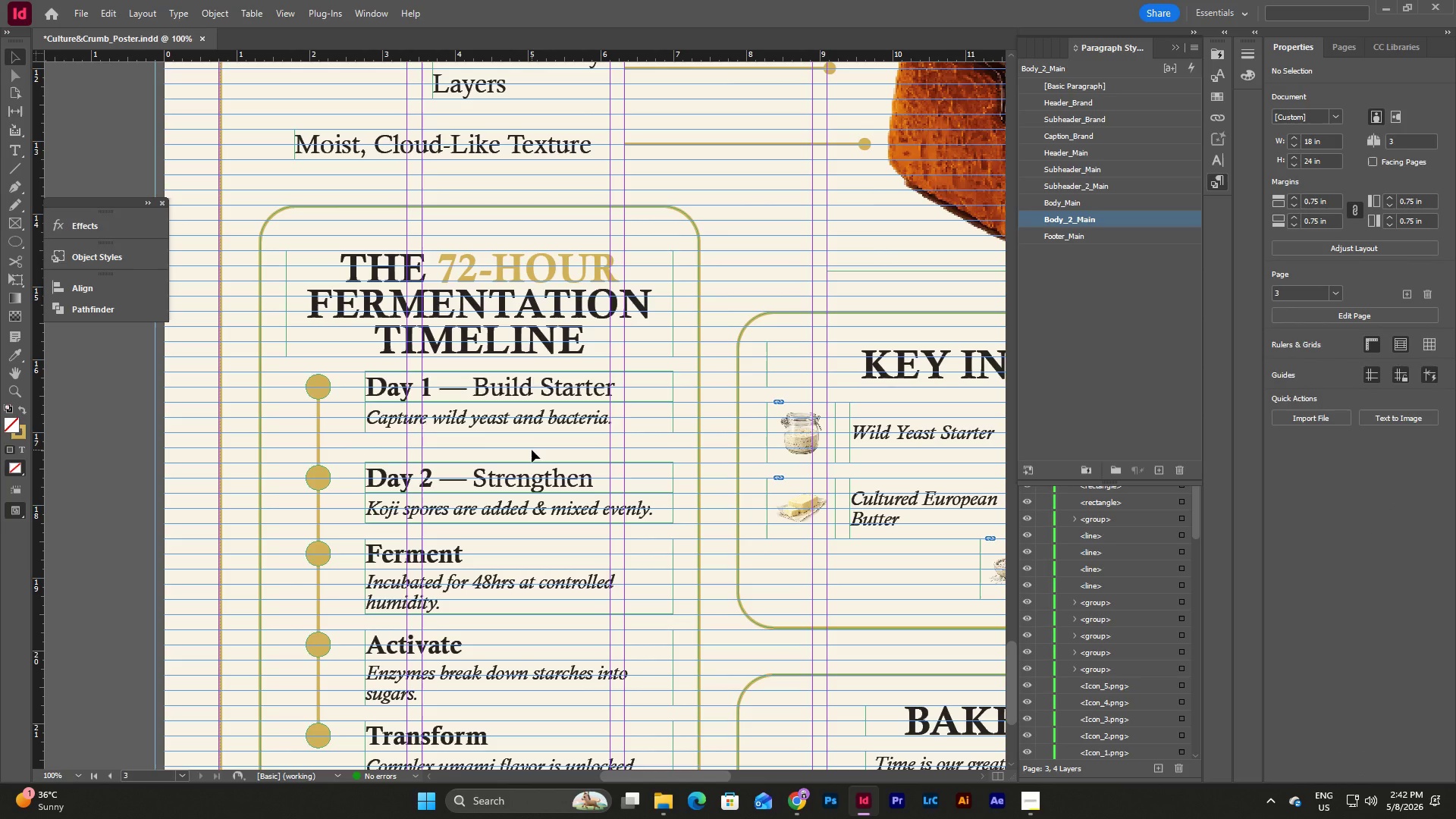 
scroll: coordinate [532, 450], scroll_direction: down, amount: 1.0
 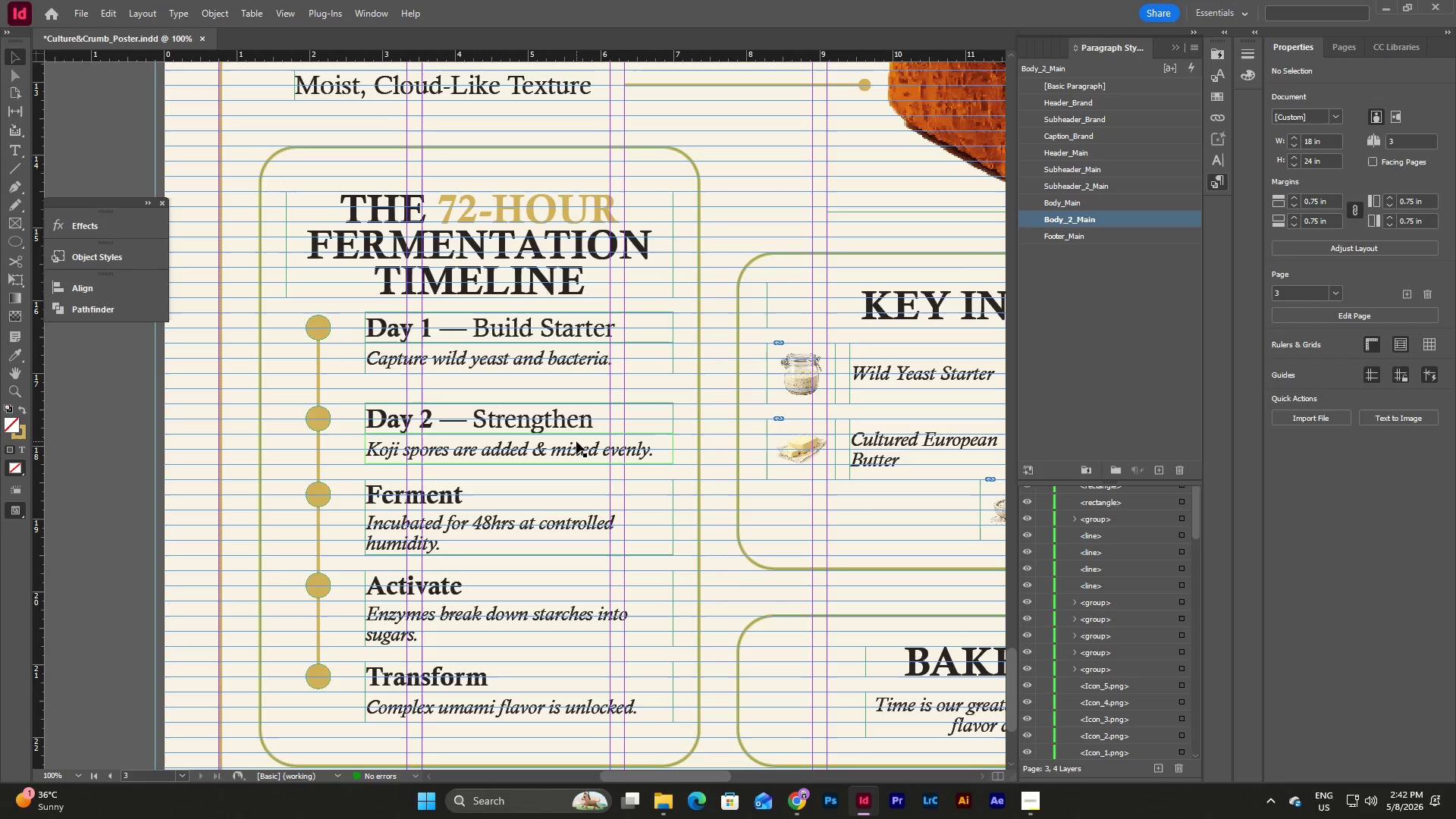 
left_click_drag(start_coordinate=[541, 415], to_coordinate=[541, 401])
 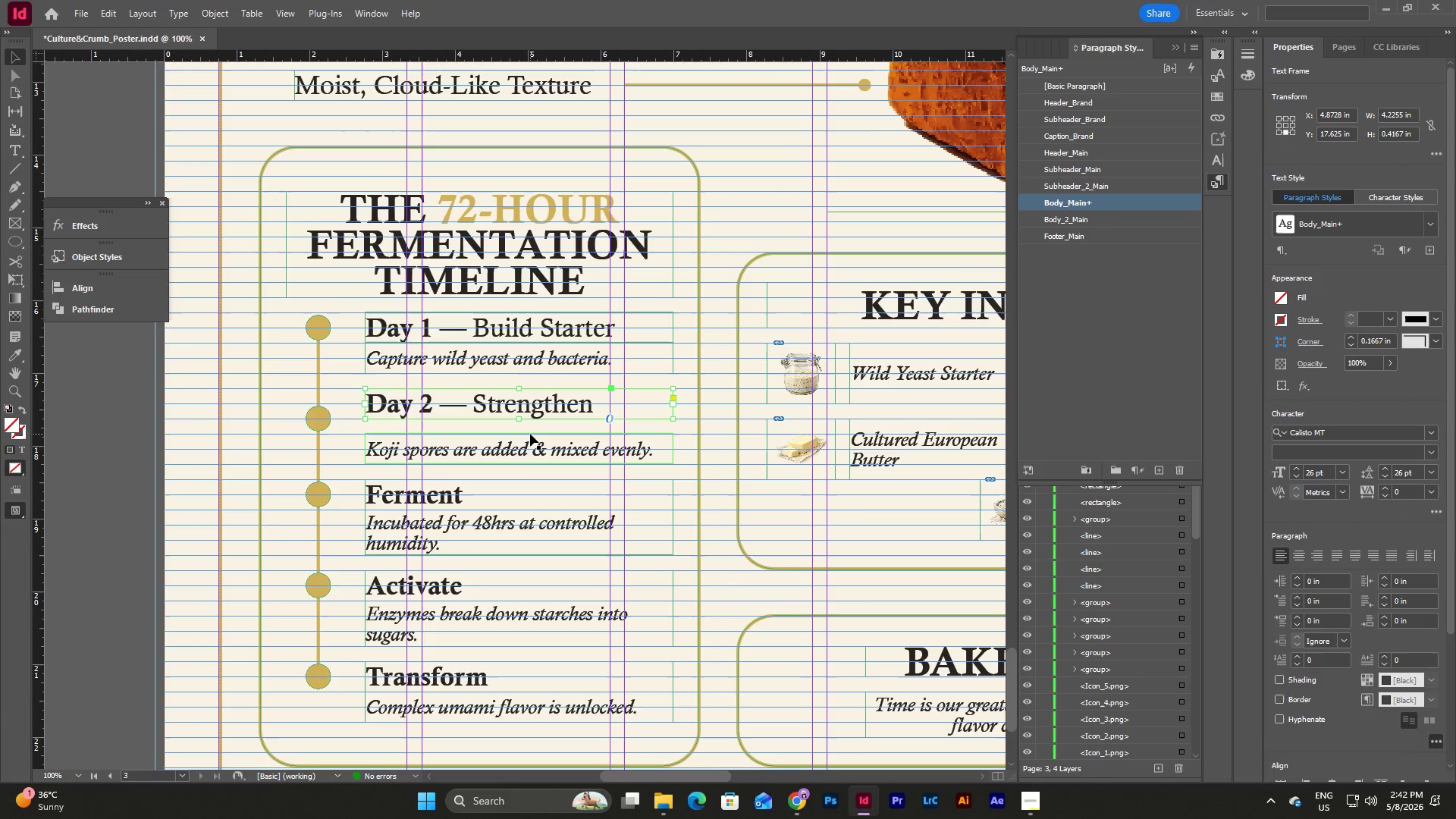 
left_click([530, 434])
 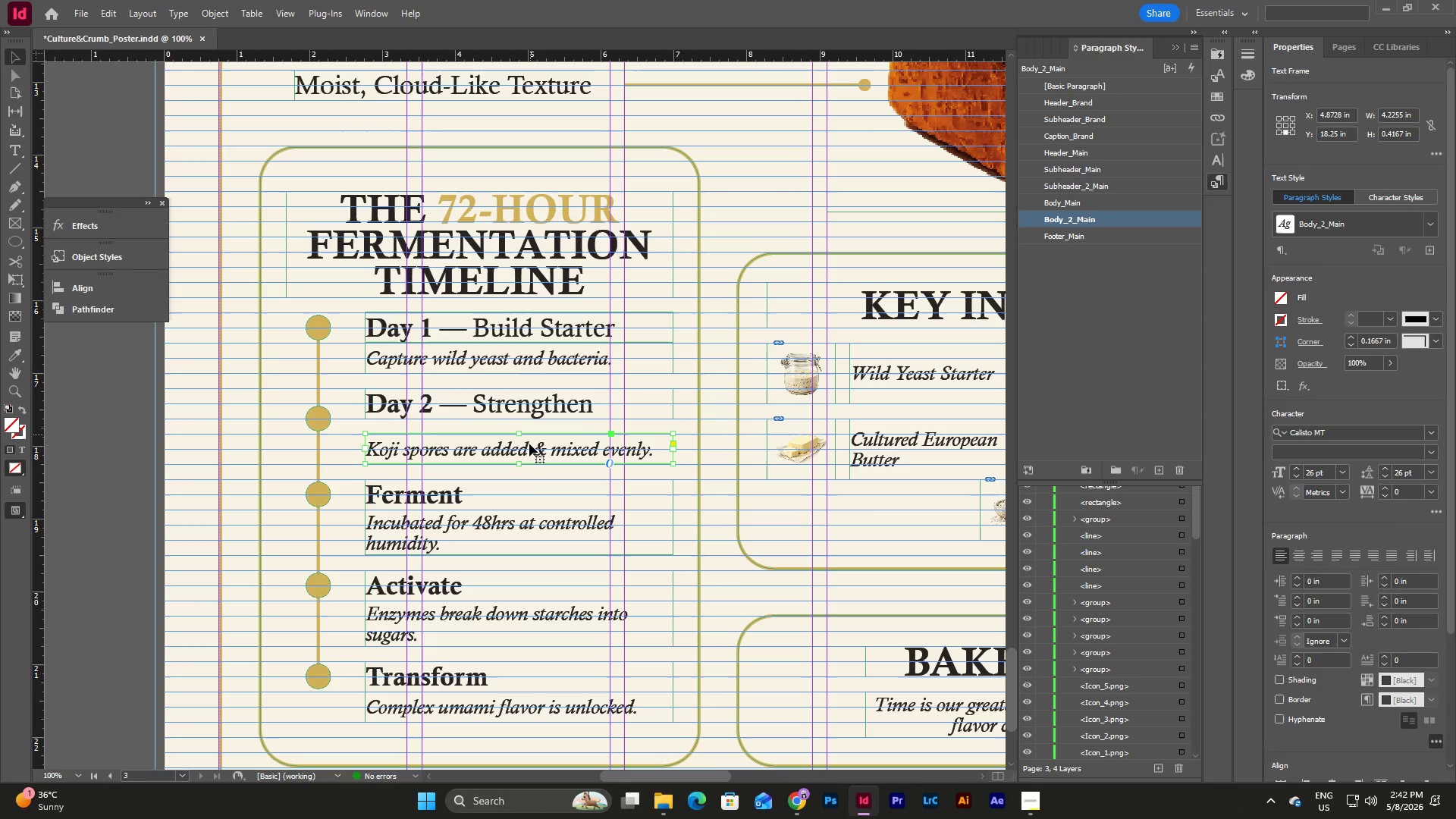 
left_click([529, 446])
 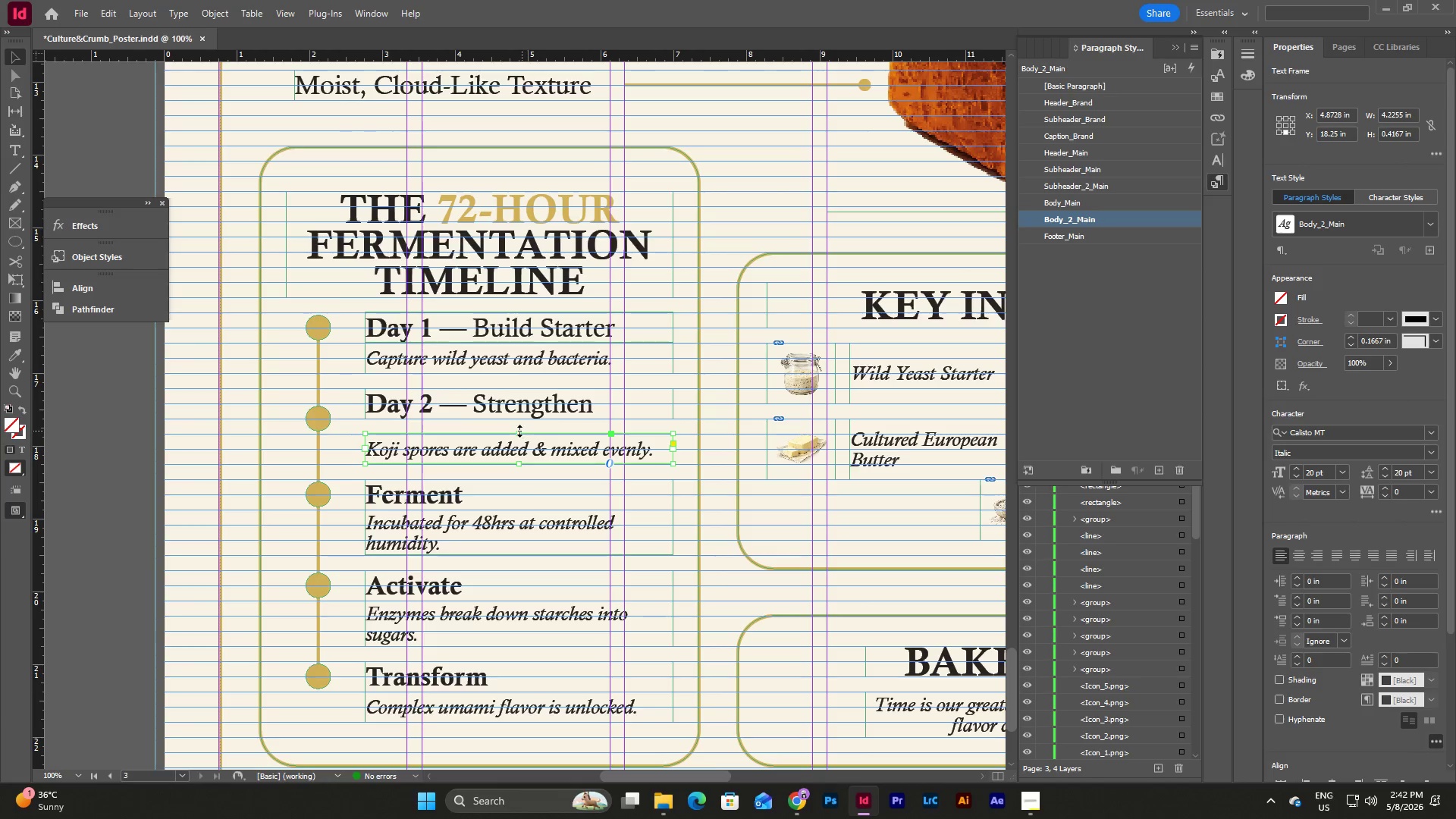 
left_click_drag(start_coordinate=[517, 431], to_coordinate=[519, 418])
 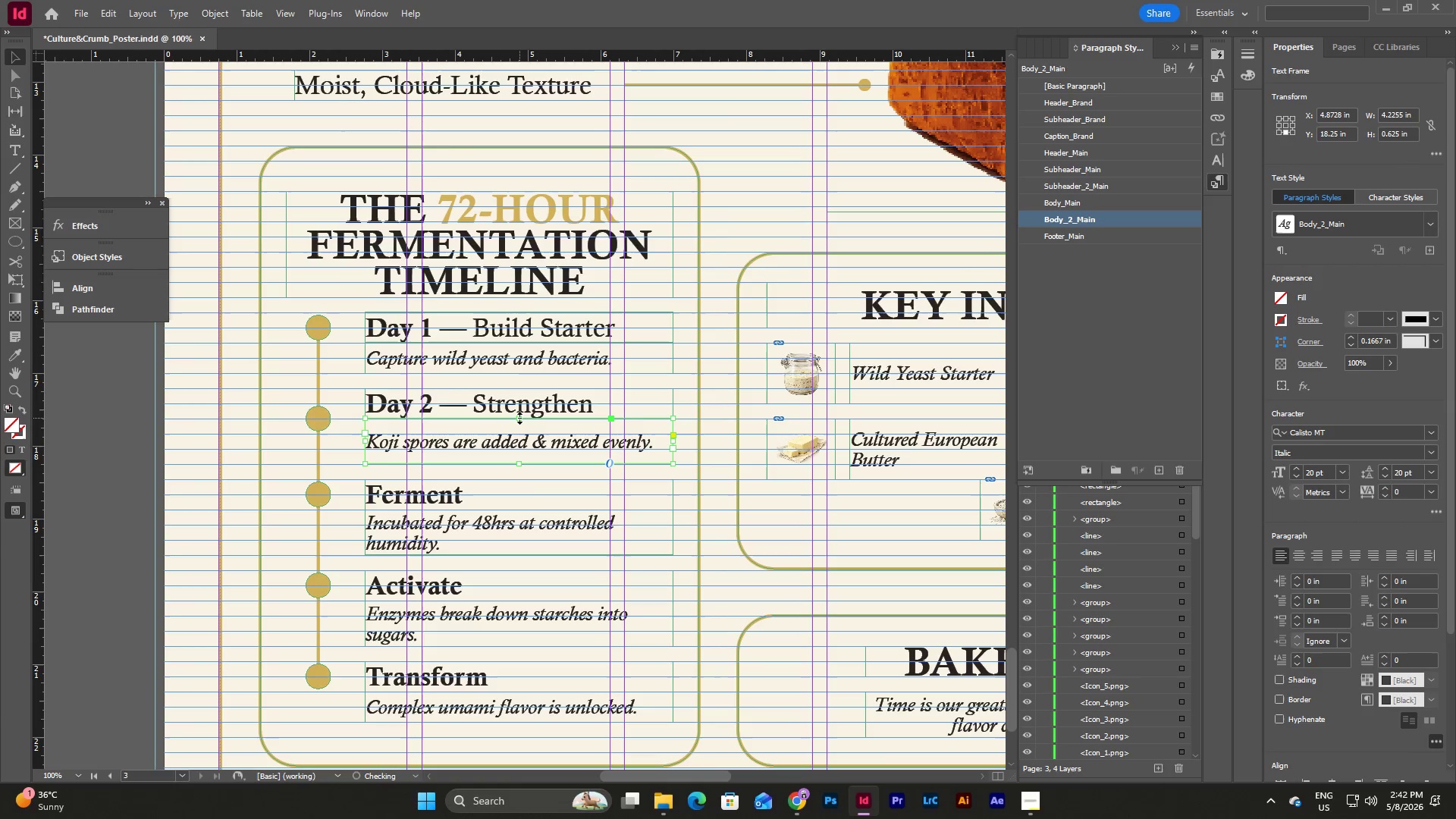 
left_click([519, 418])
 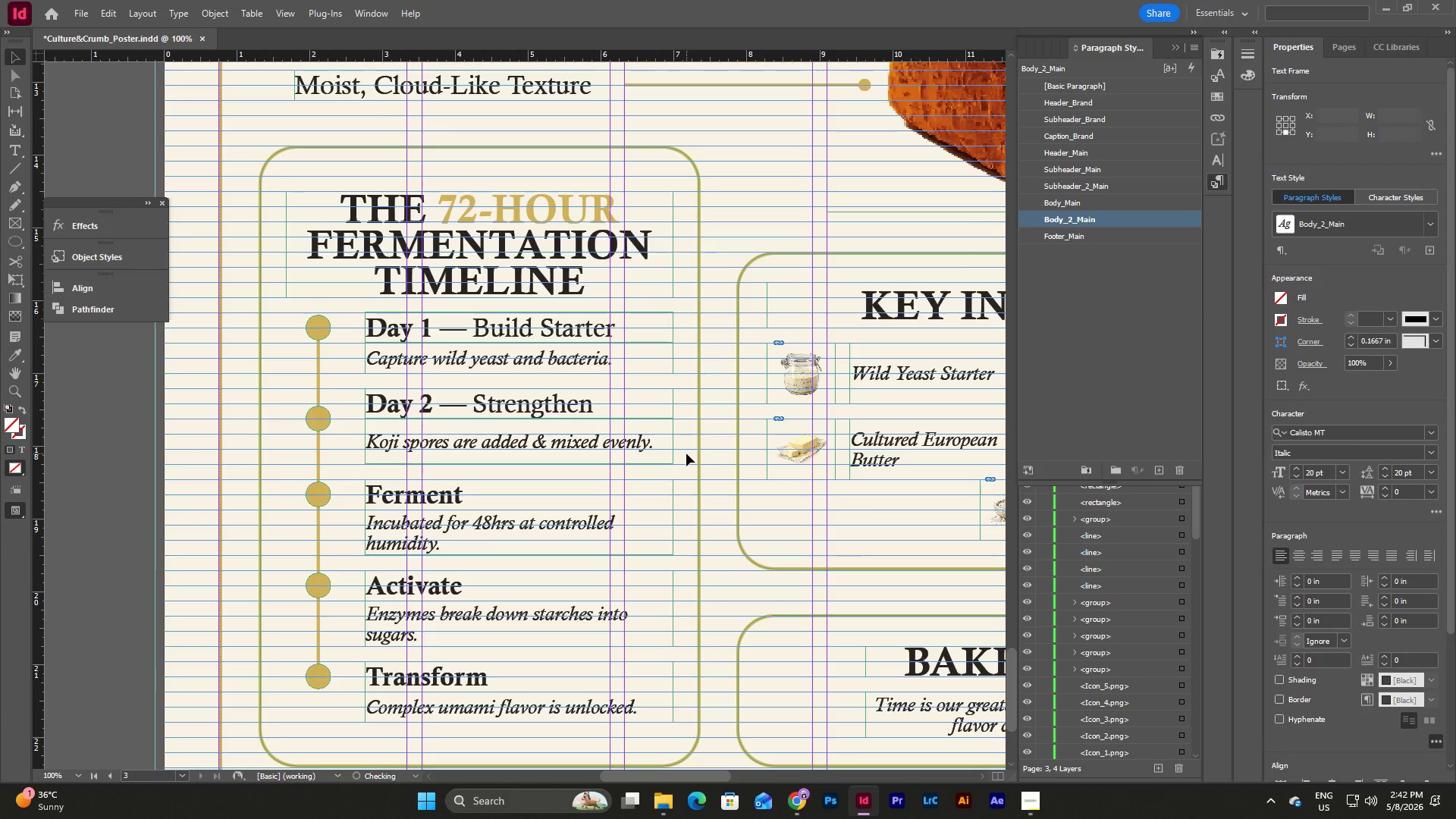 
left_click([631, 437])
 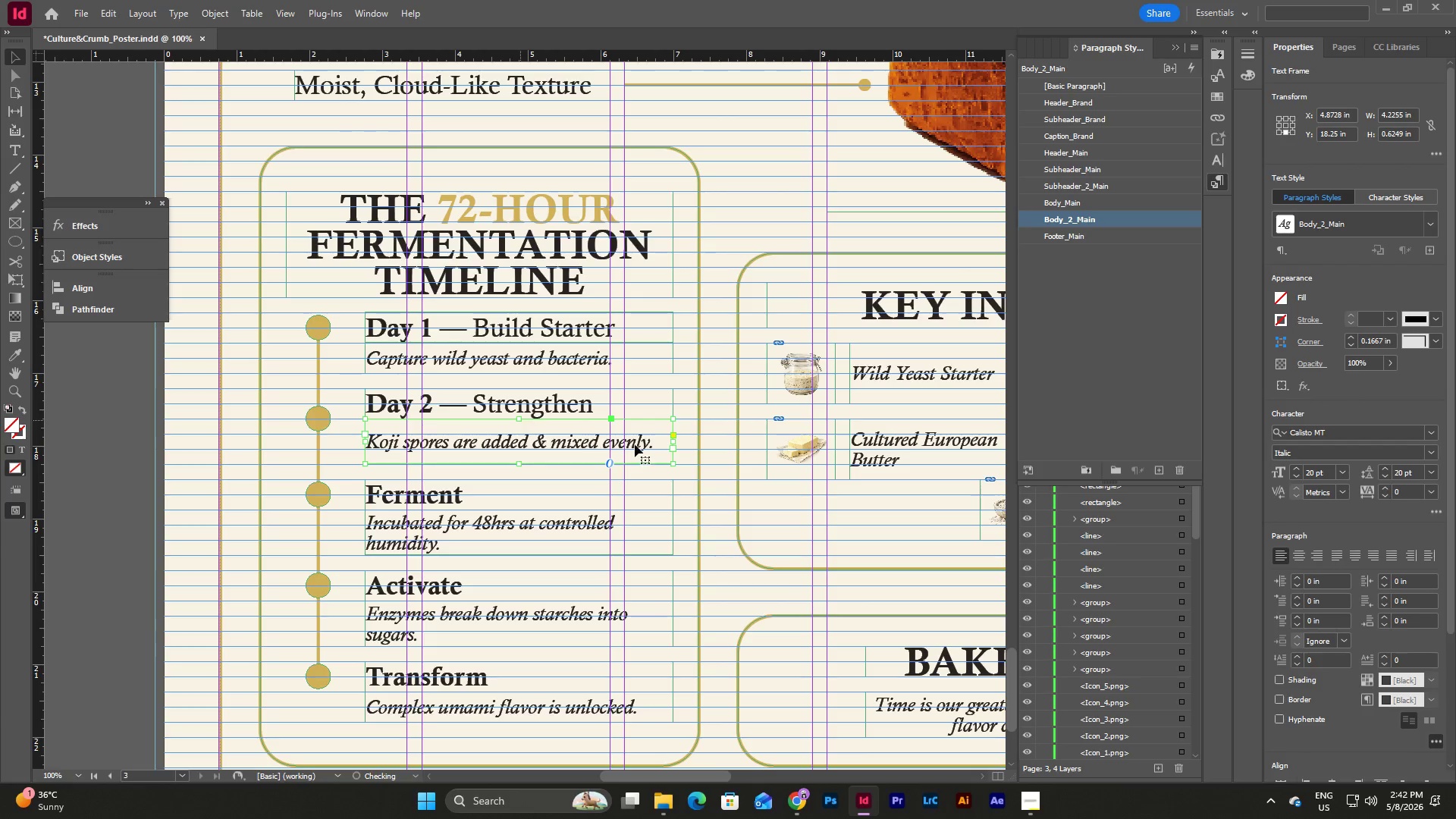 
double_click([638, 450])
 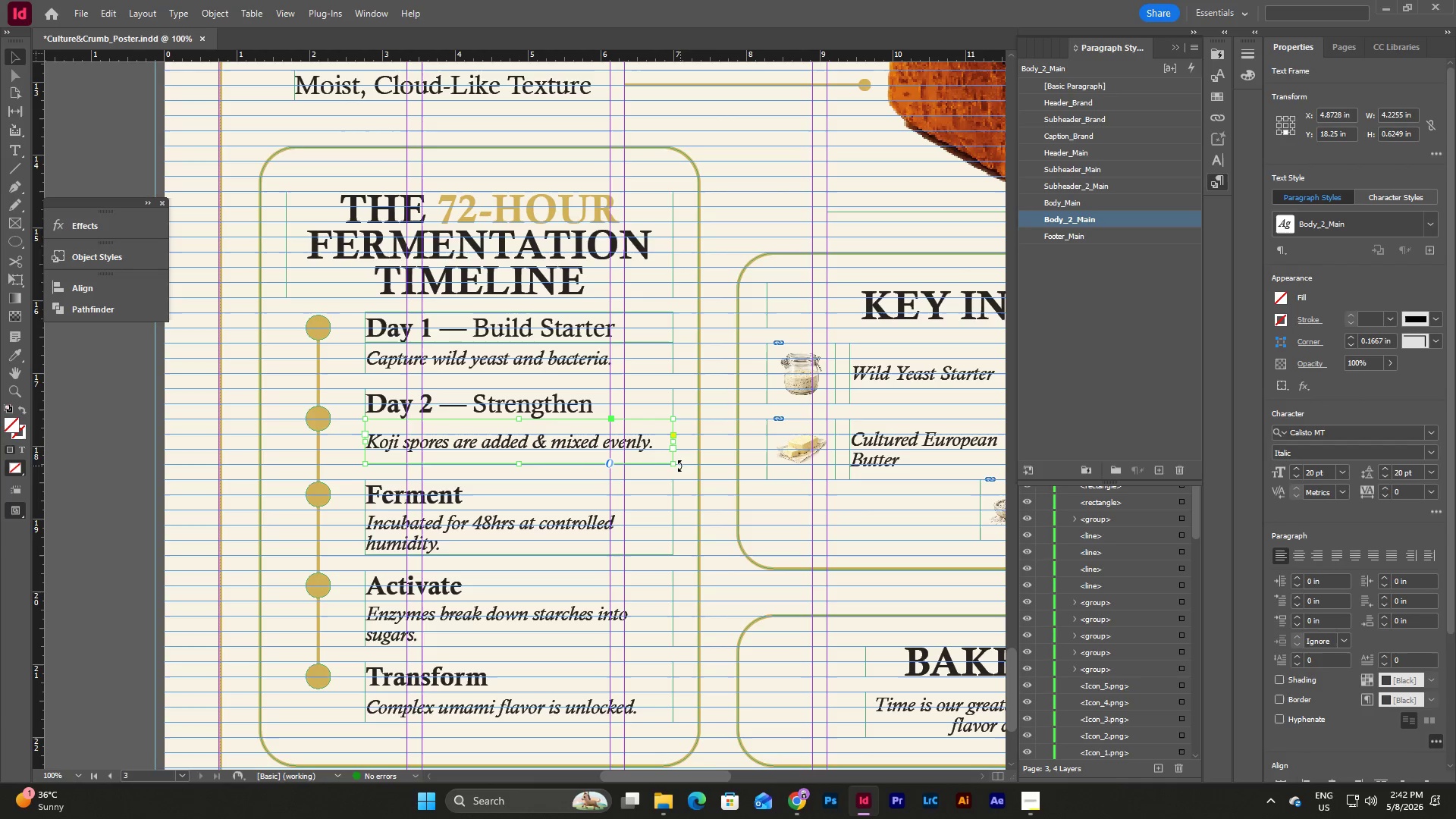 
left_click([686, 463])
 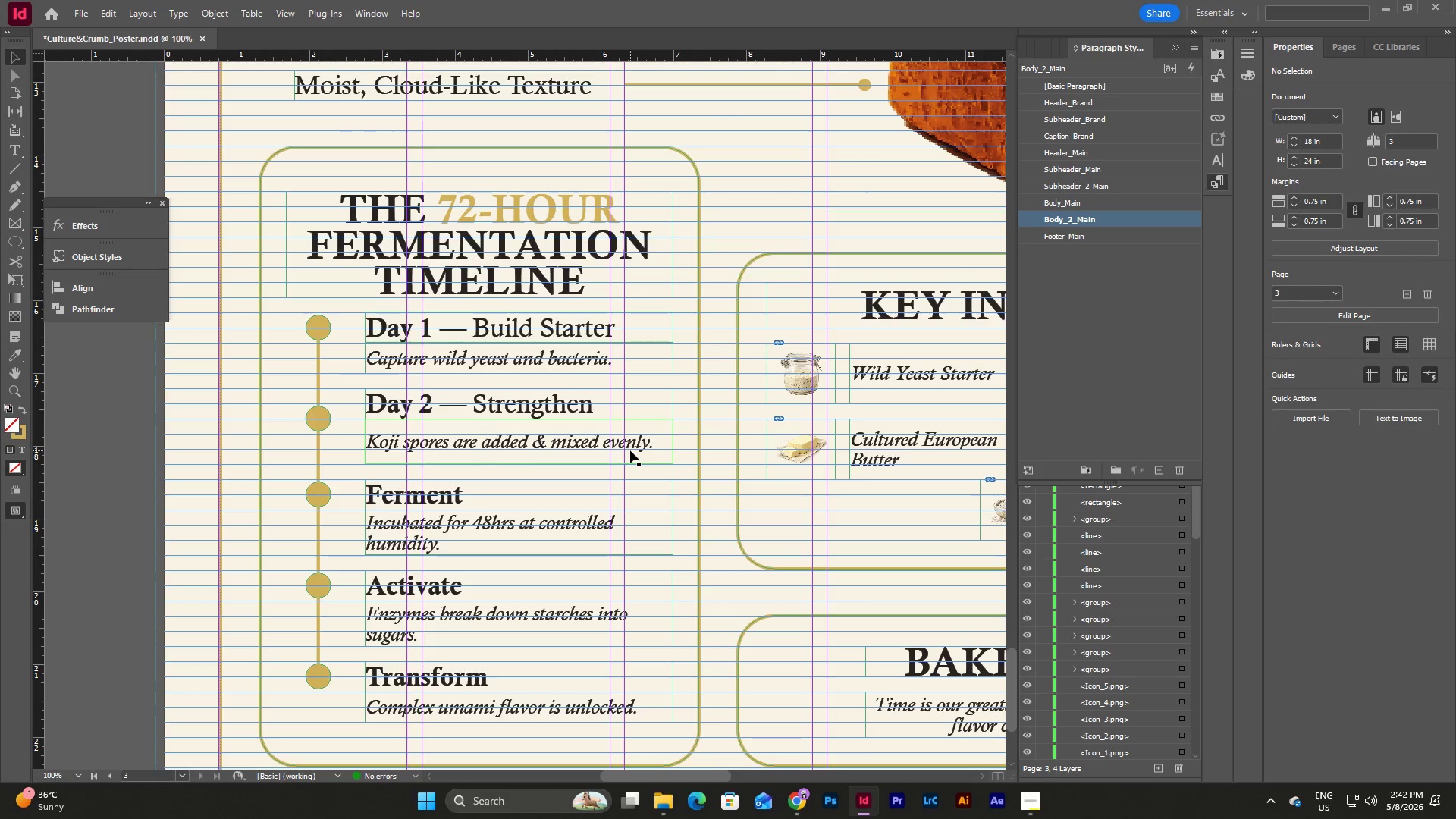 
double_click([630, 450])
 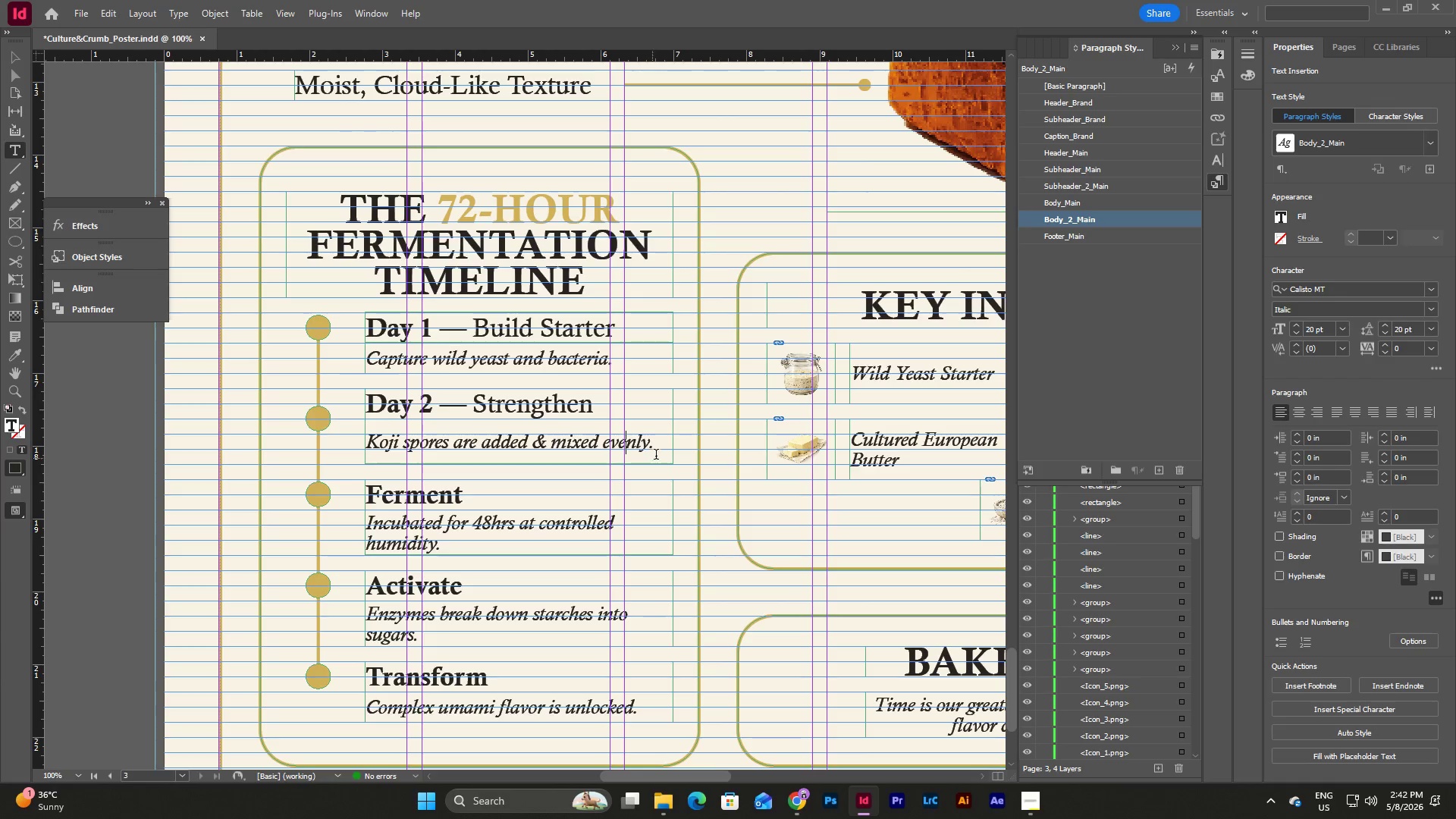 
left_click_drag(start_coordinate=[661, 444], to_coordinate=[356, 429])
 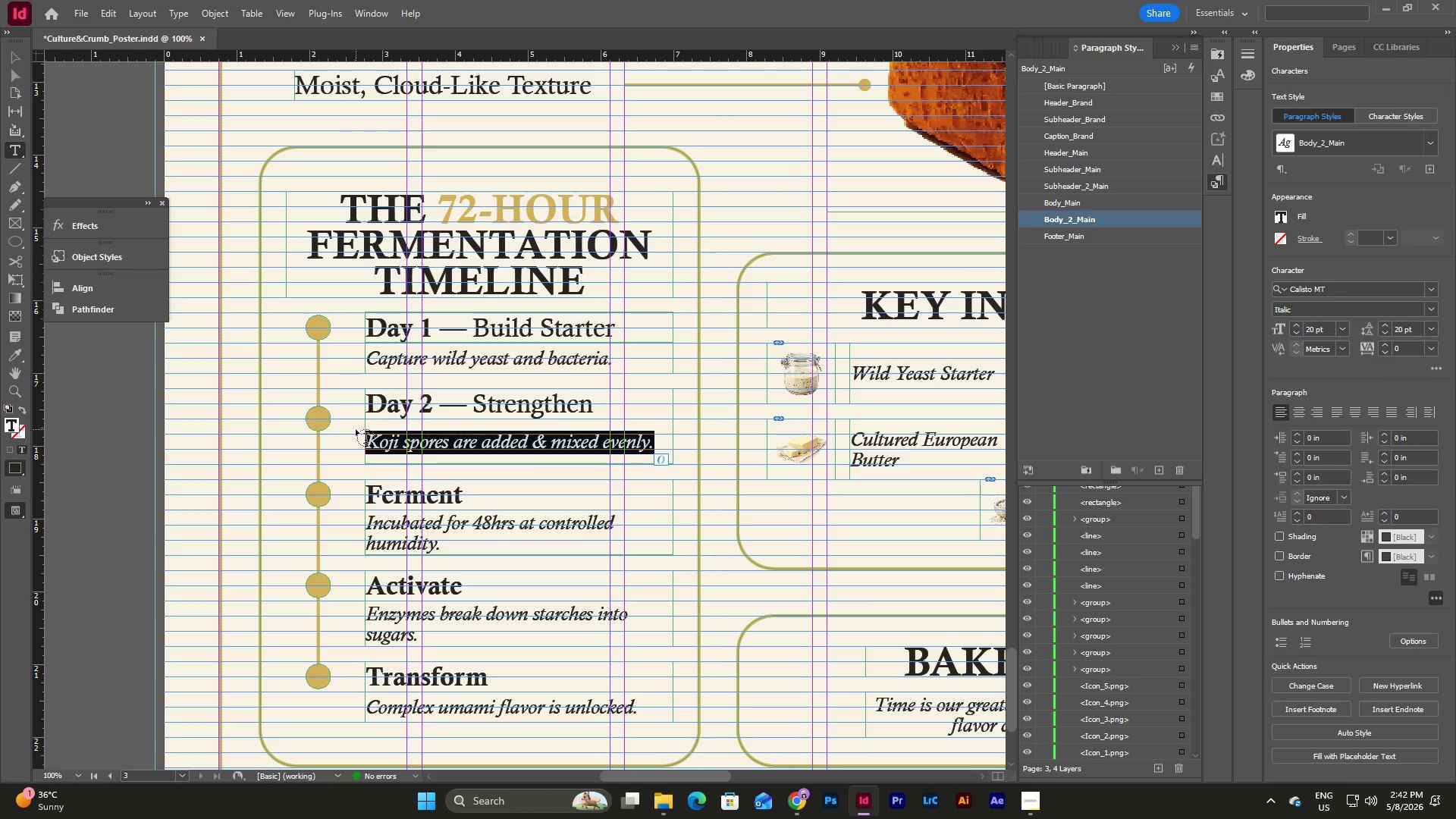 
type(Daily feedings build strength ad)
key(Backspace)
type(bd a)
key(Backspace)
key(Backspace)
key(Backspace)
key(Backspace)
type(nd activity.)
 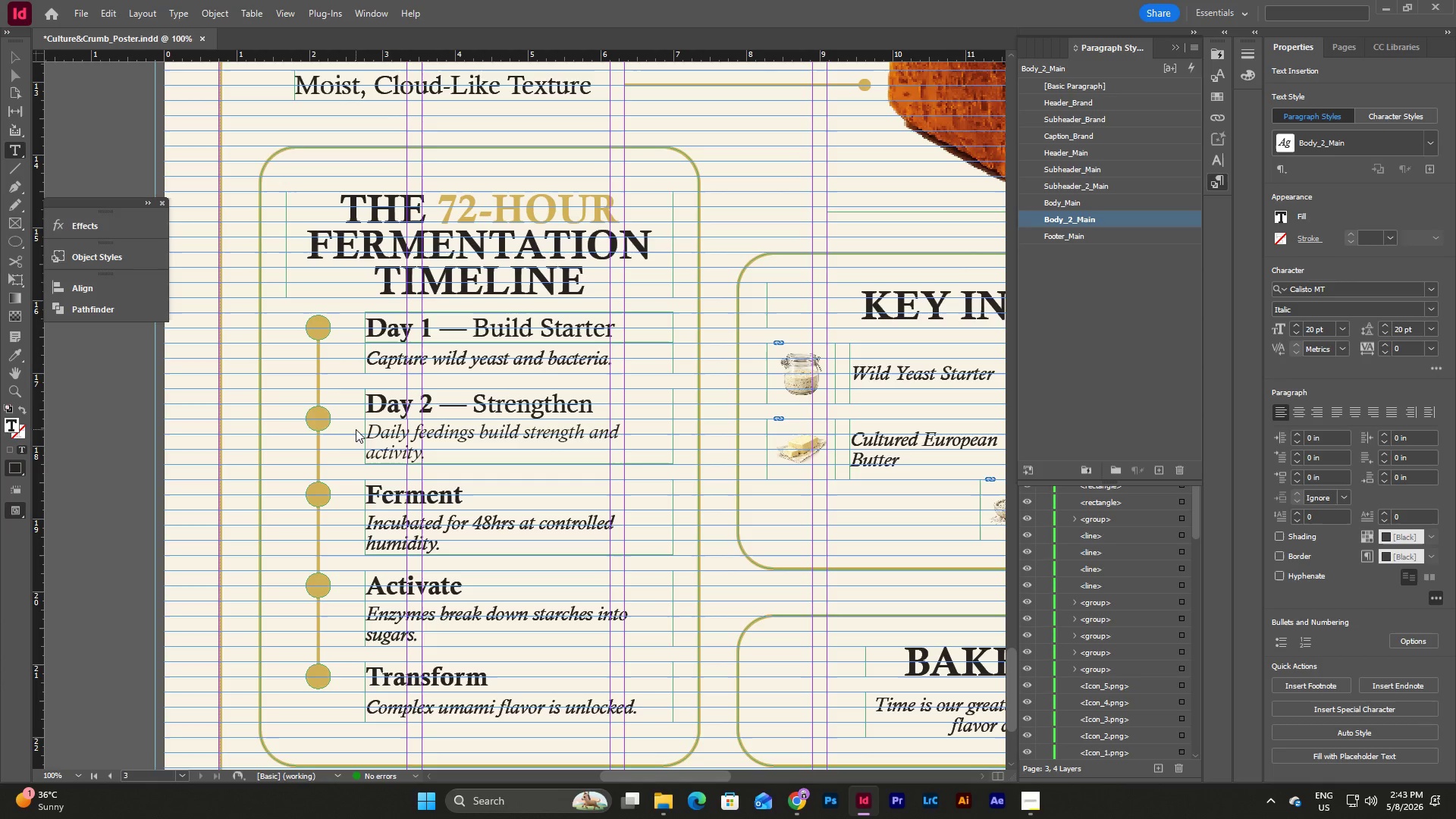 
wait(5.44)
 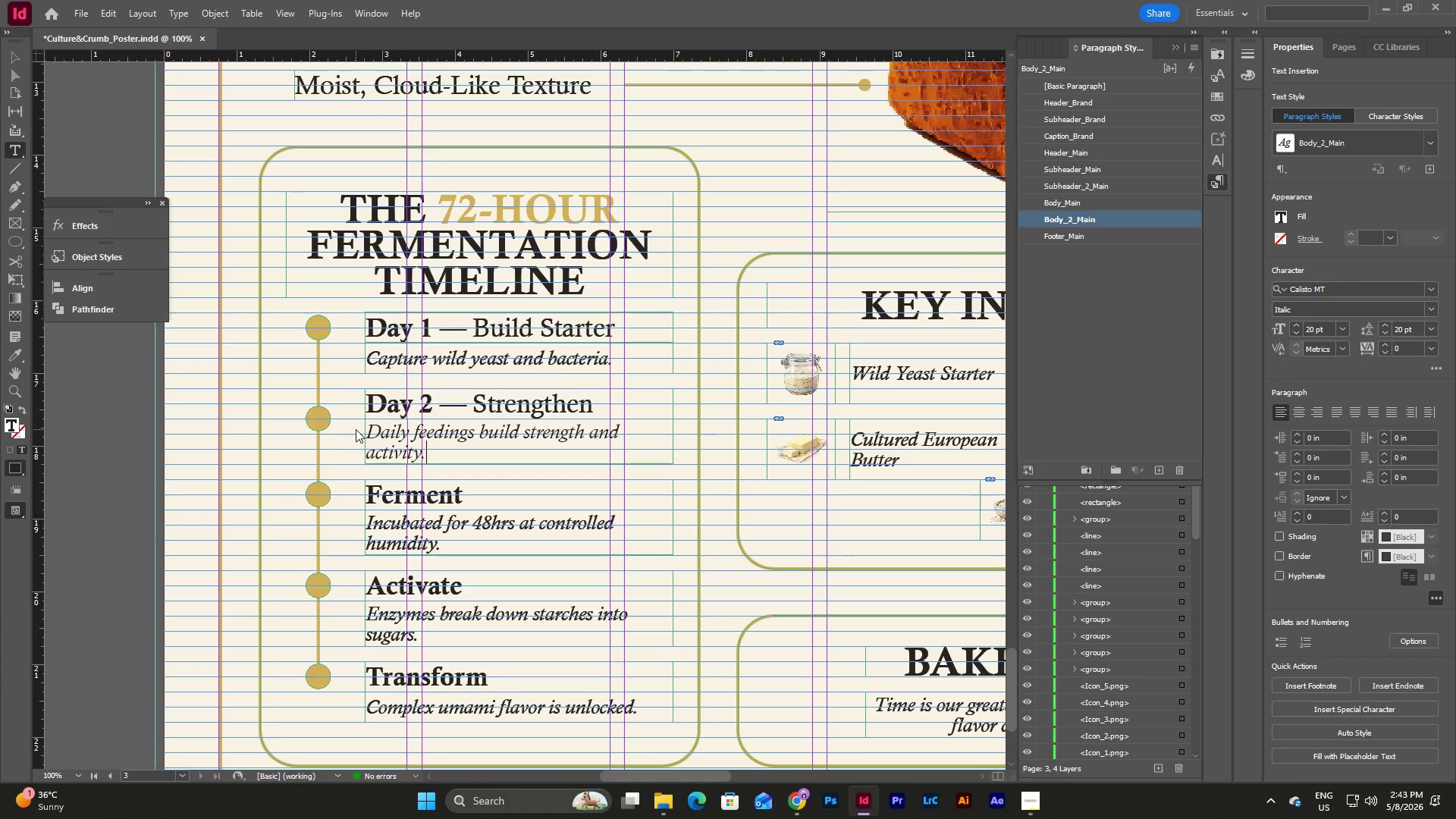 
left_click_drag(start_coordinate=[479, 496], to_coordinate=[354, 497])
 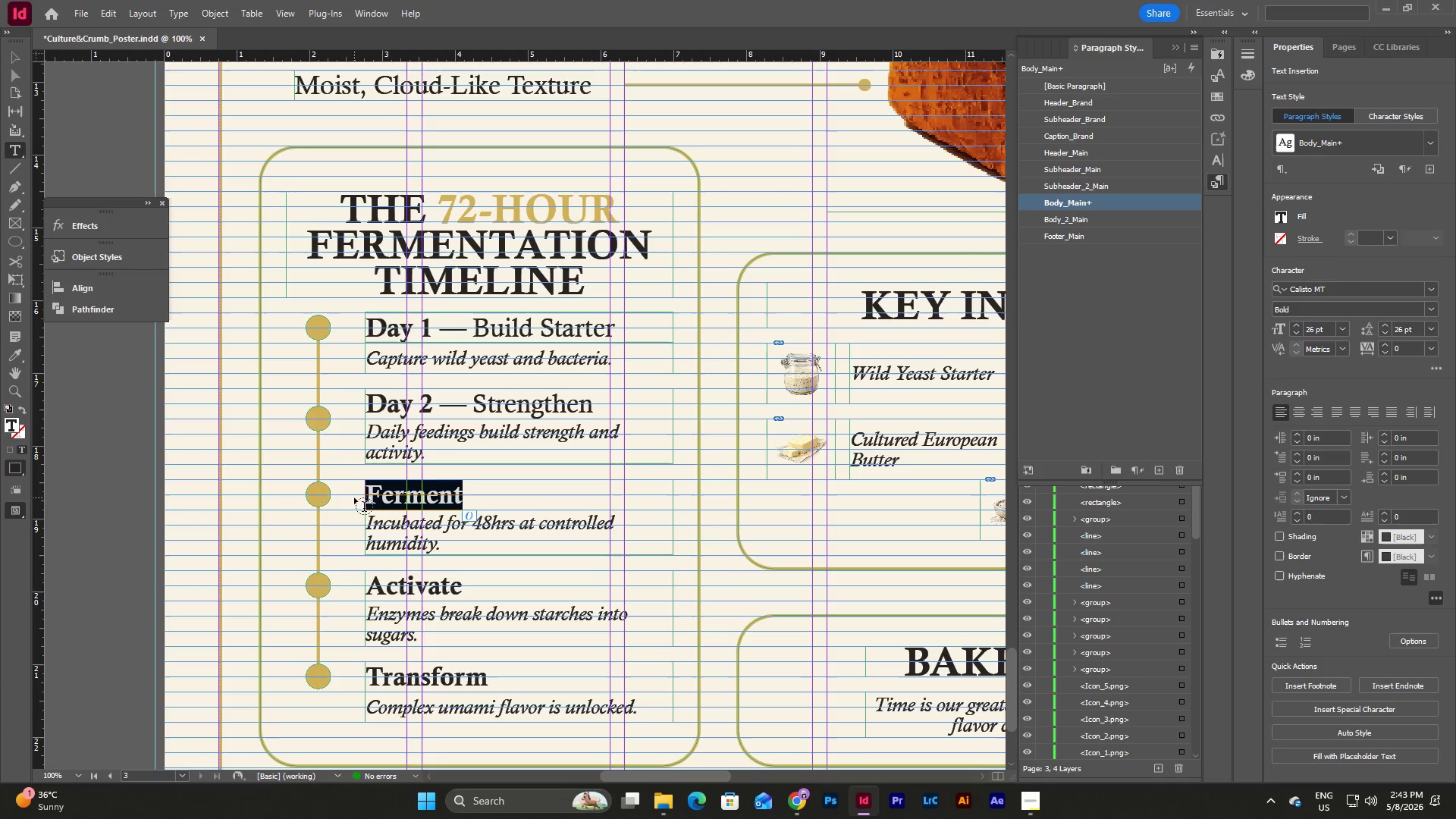 
type(Day 3-4 )
 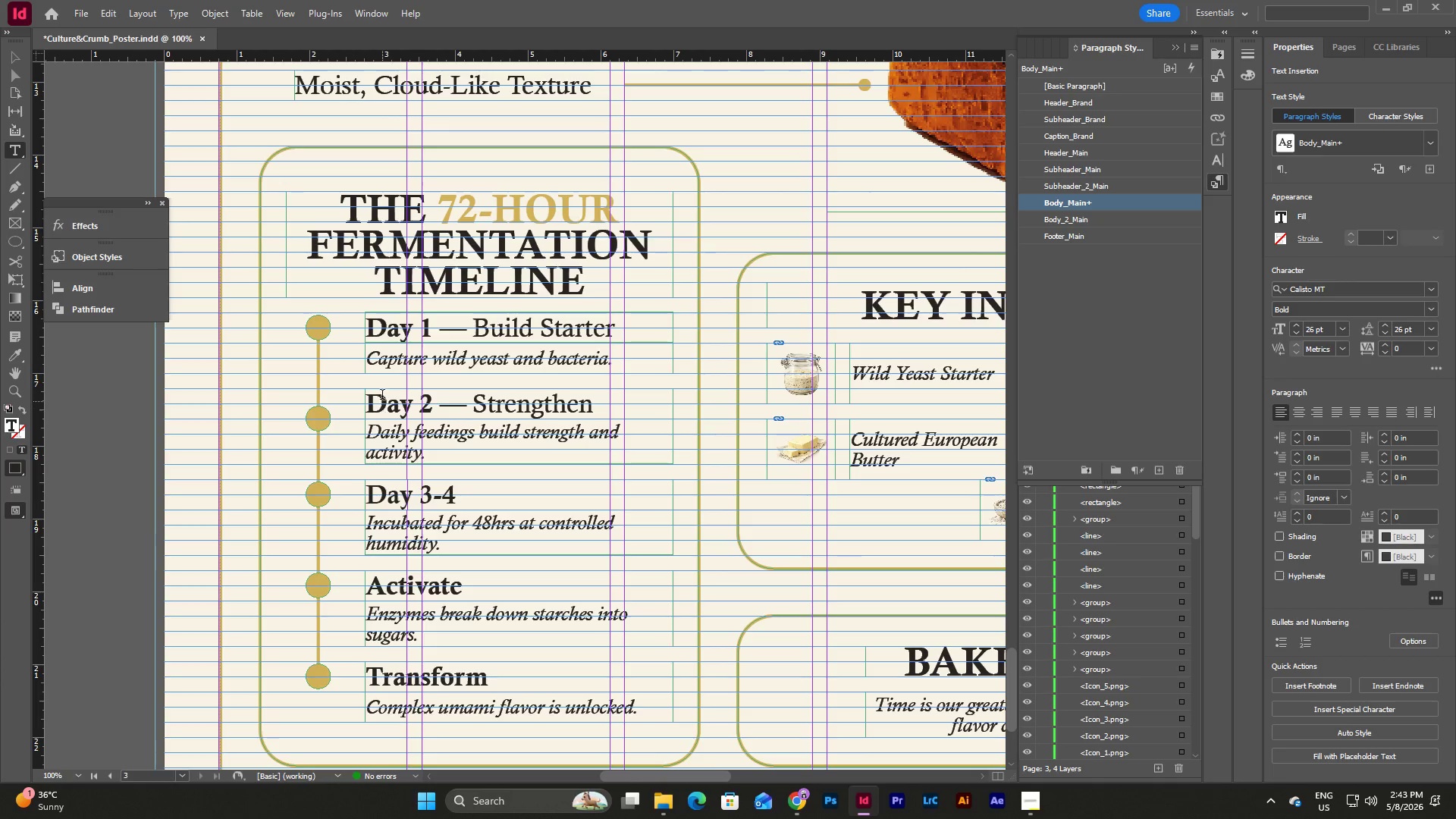 
left_click_drag(start_coordinate=[438, 407], to_coordinate=[598, 407])
 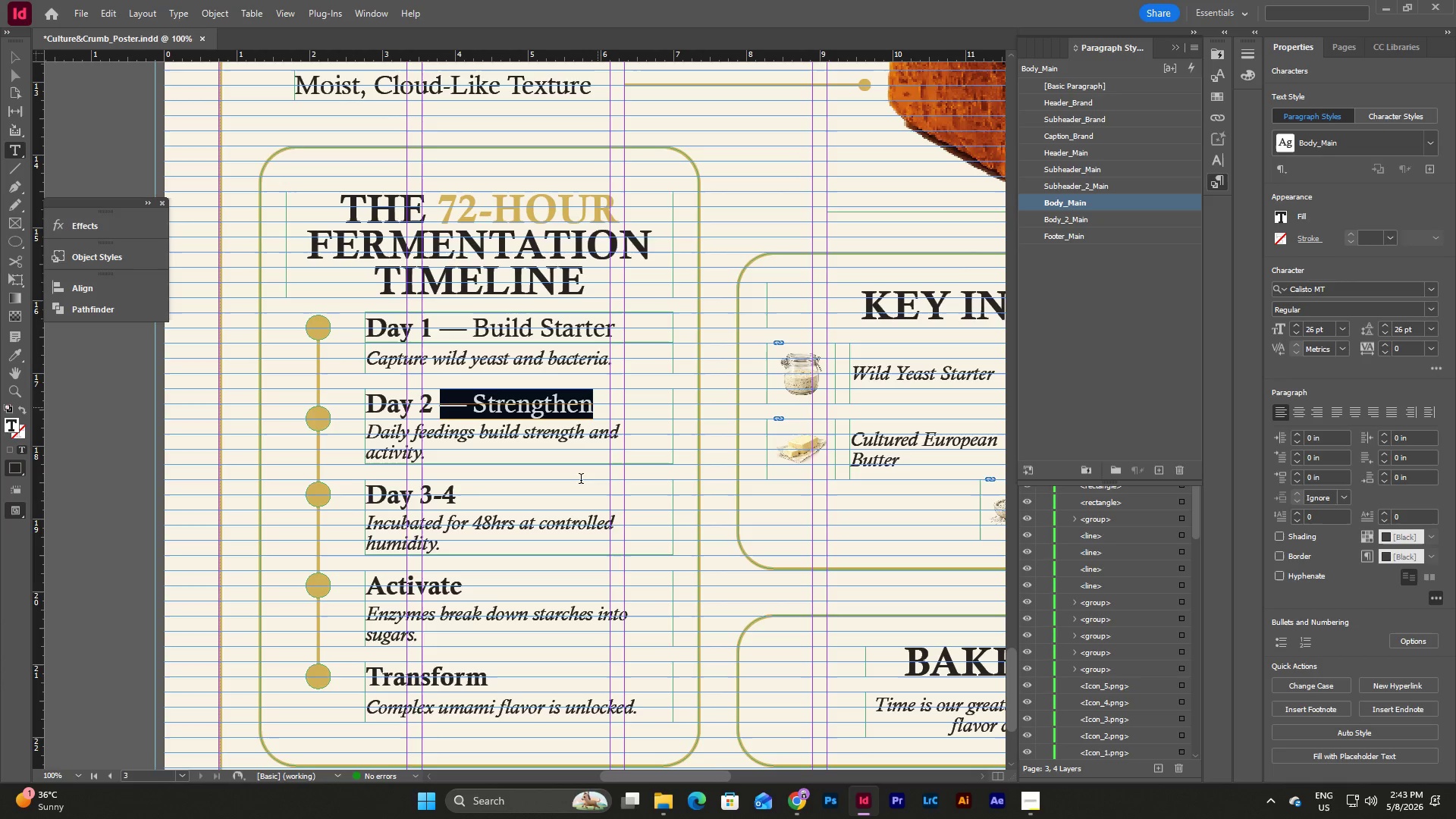 
key(Control+C)
 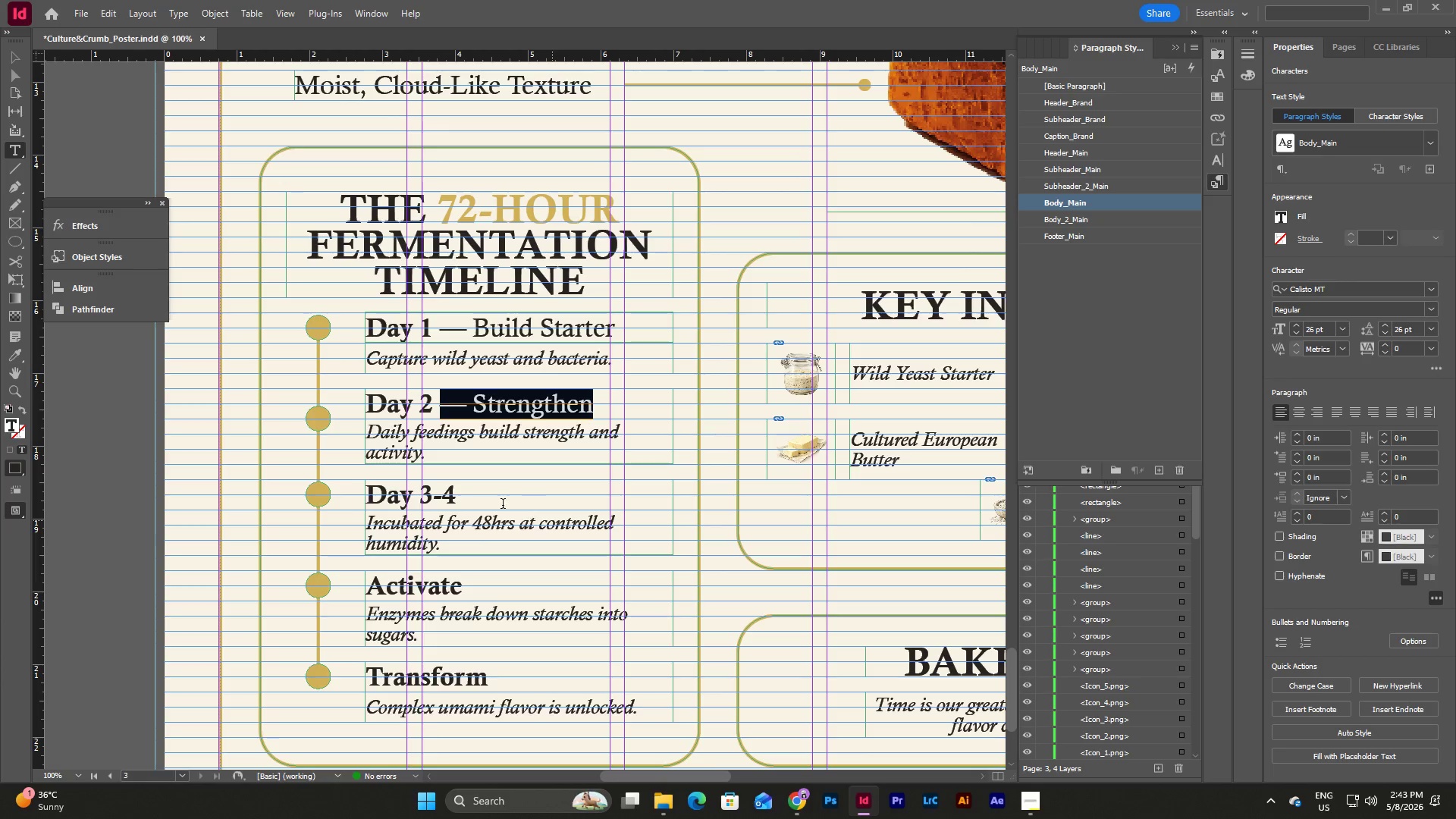 
left_click([502, 500])
 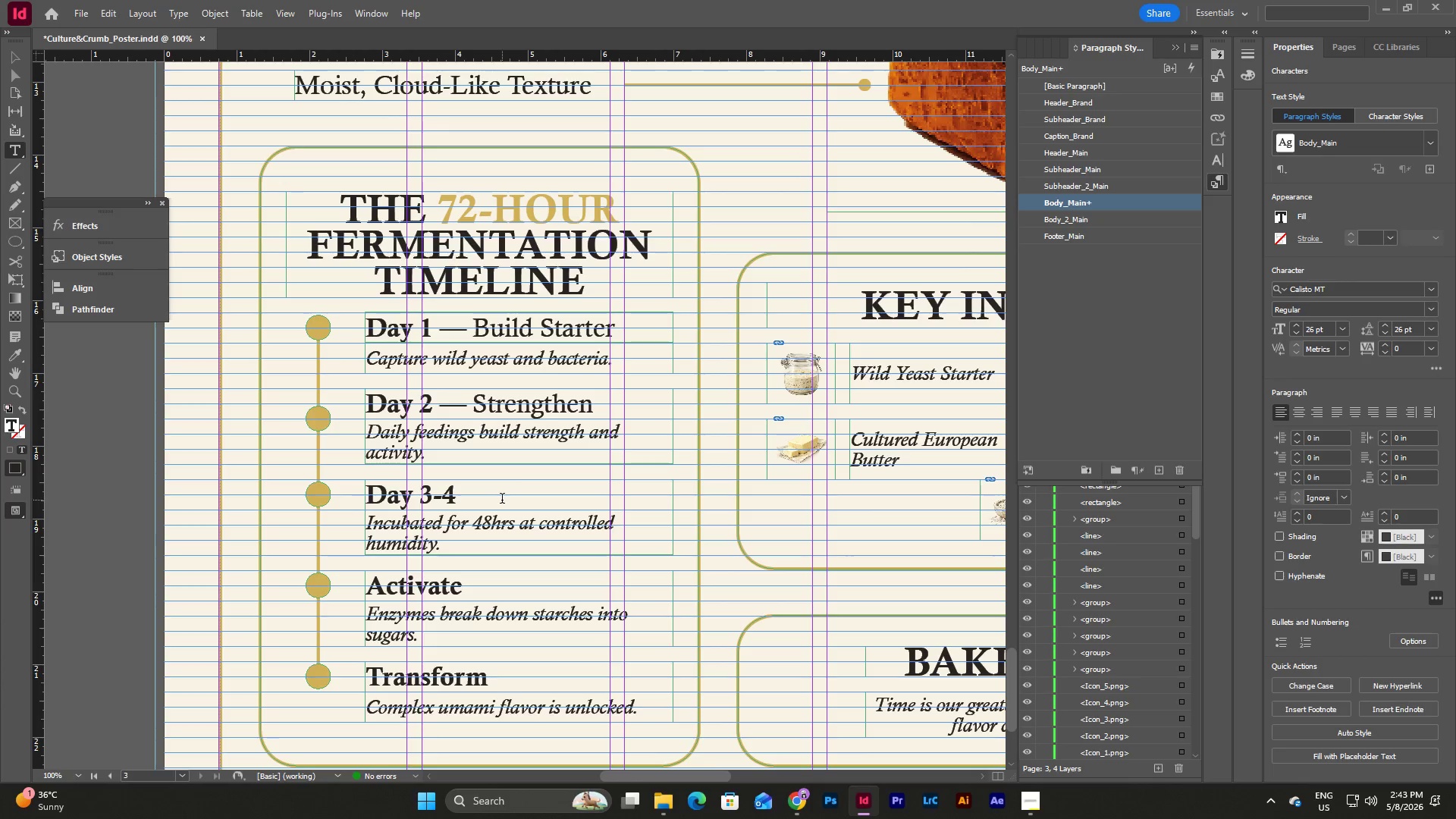 
key(Control+V)
 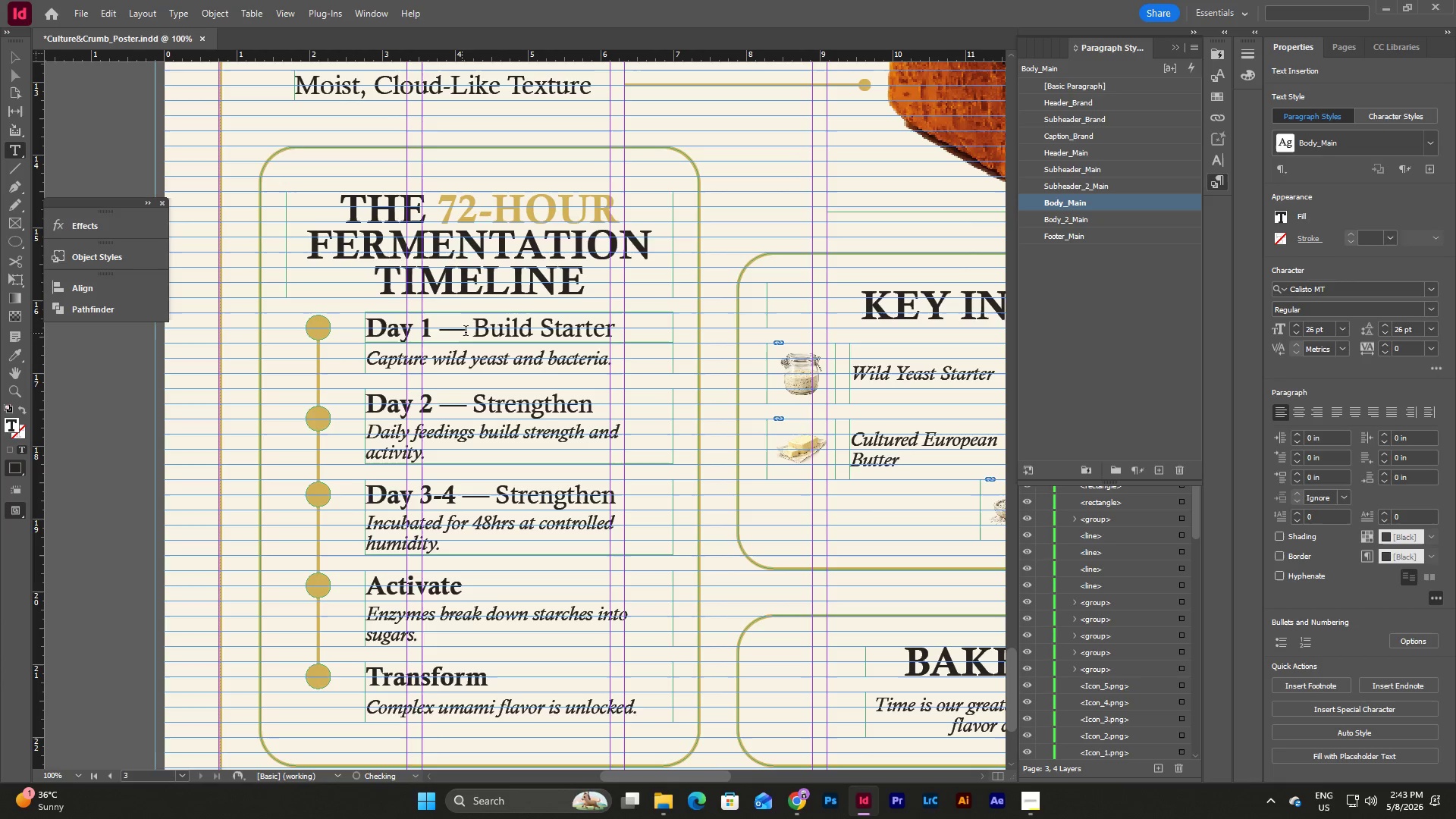 
left_click_drag(start_coordinate=[471, 332], to_coordinate=[441, 332])
 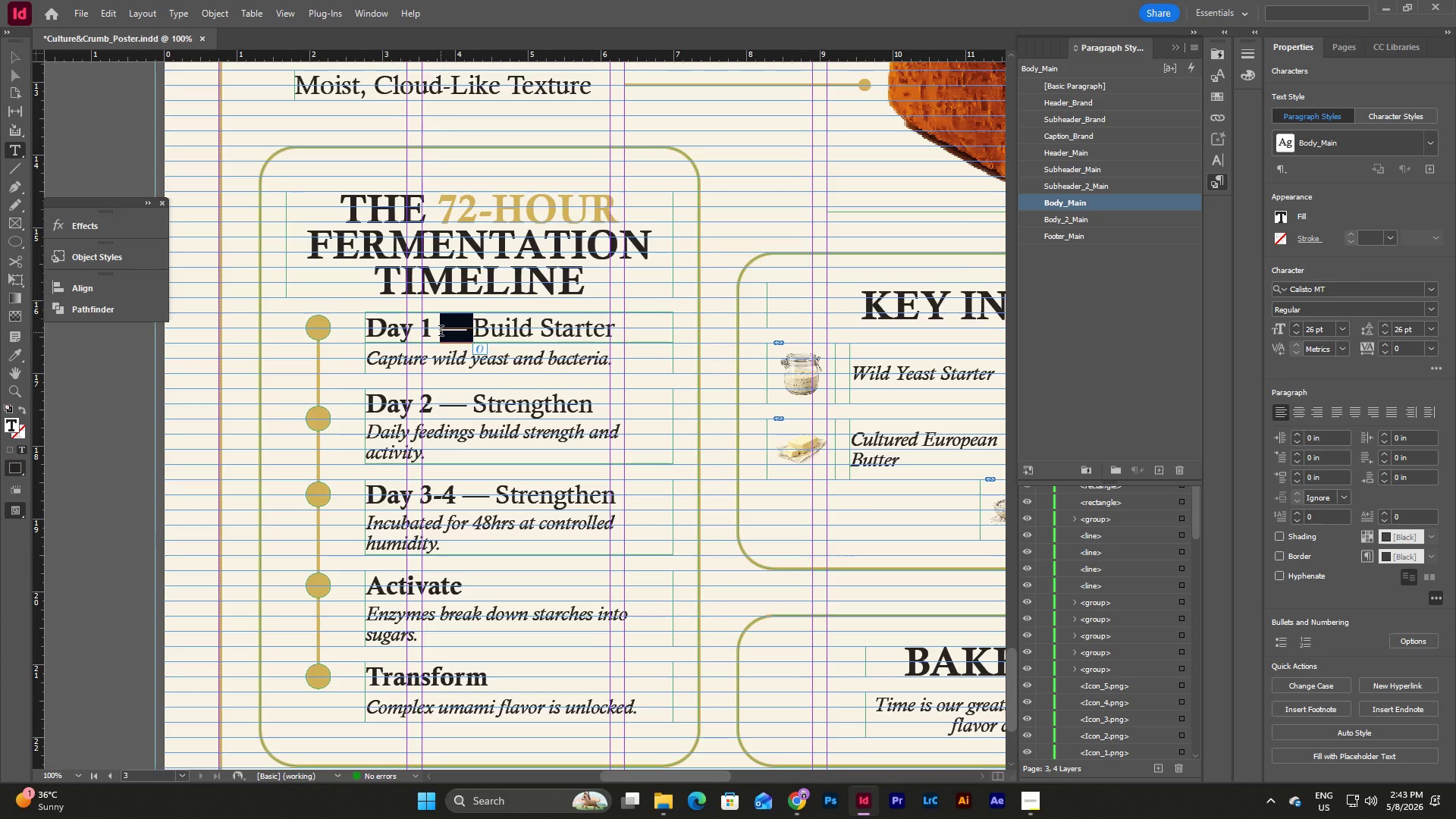 
key(Backspace)
 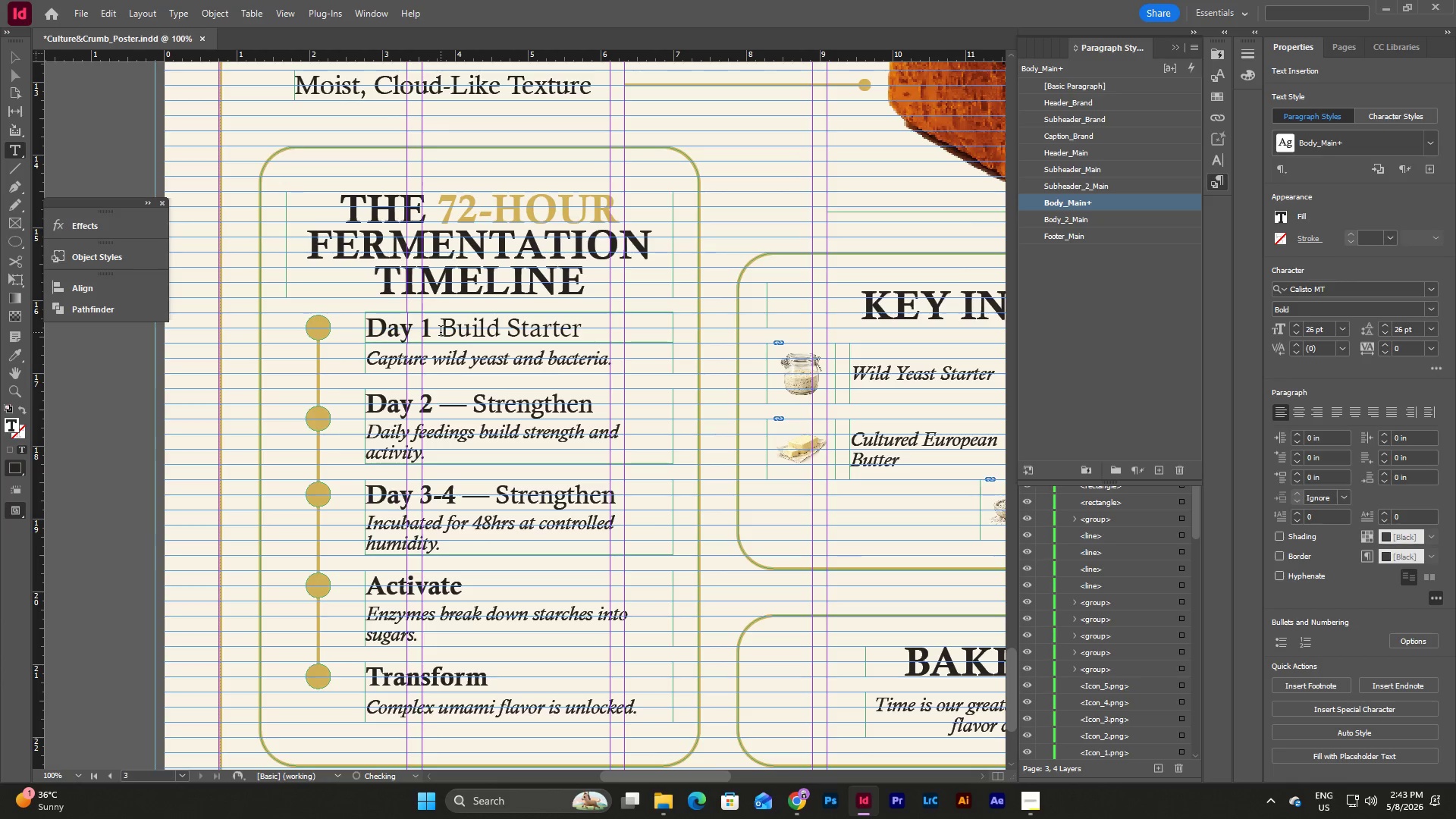 
key(Shift+Semicolon)
 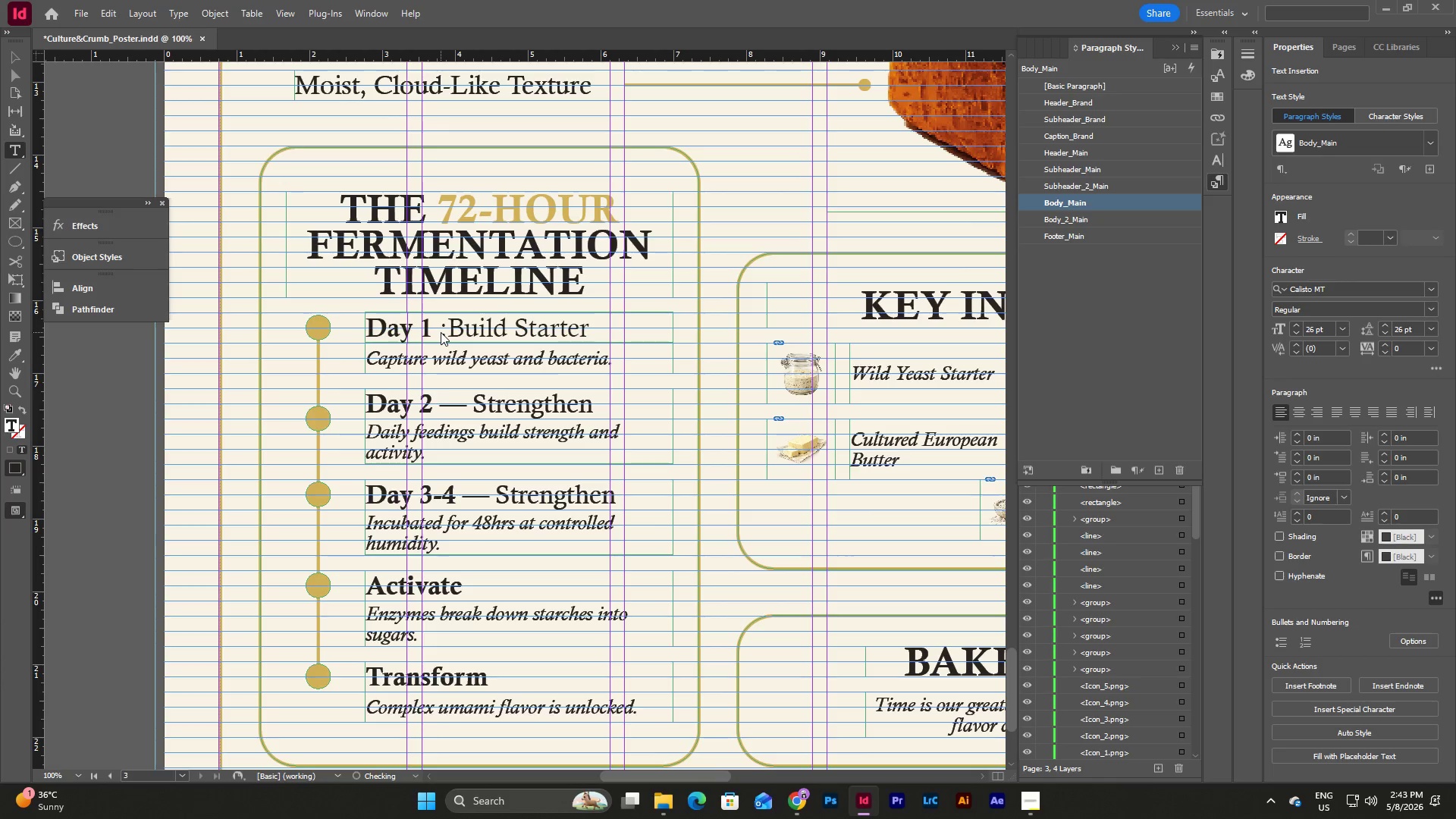 
key(Space)
 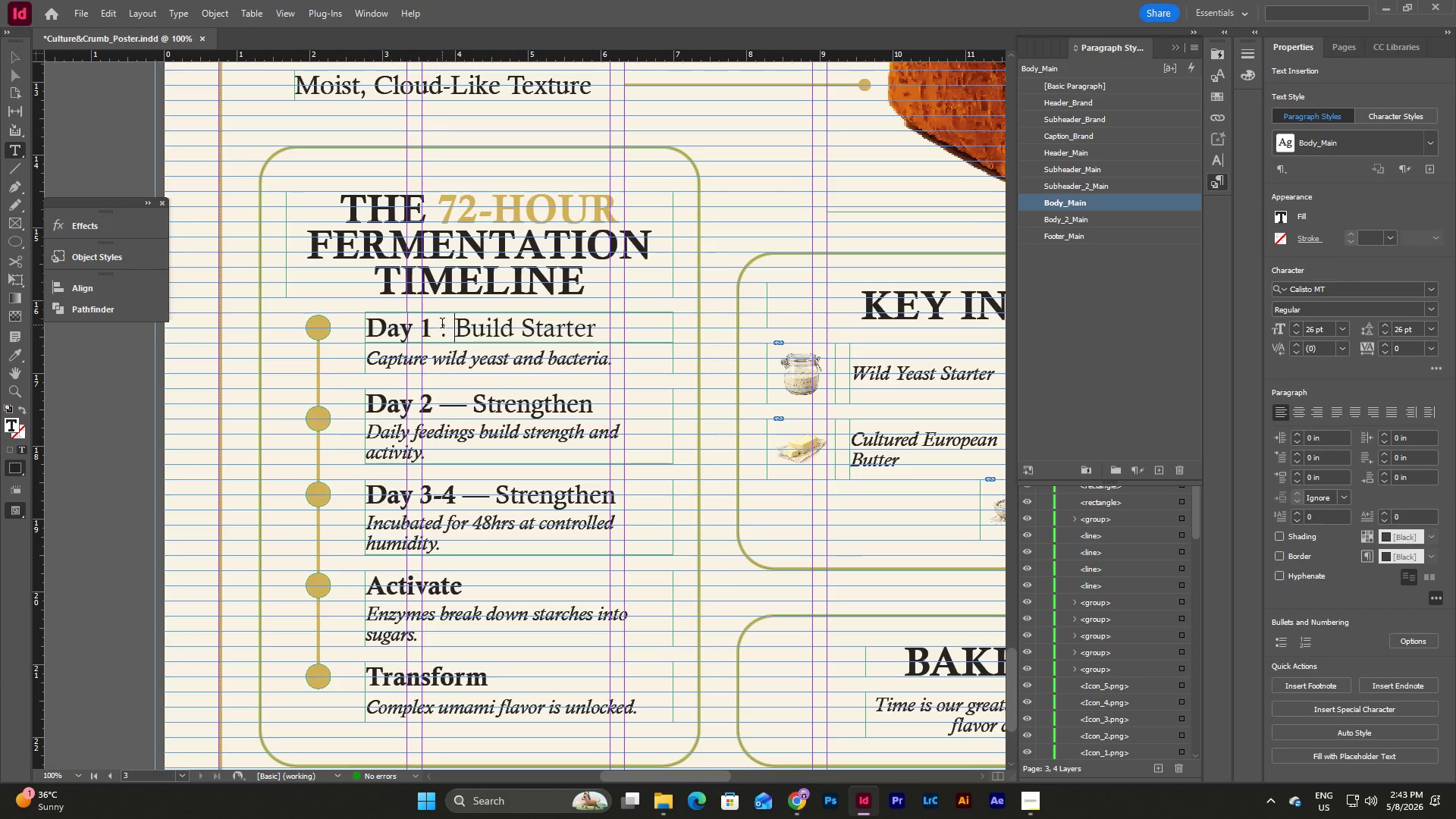 
left_click([442, 325])
 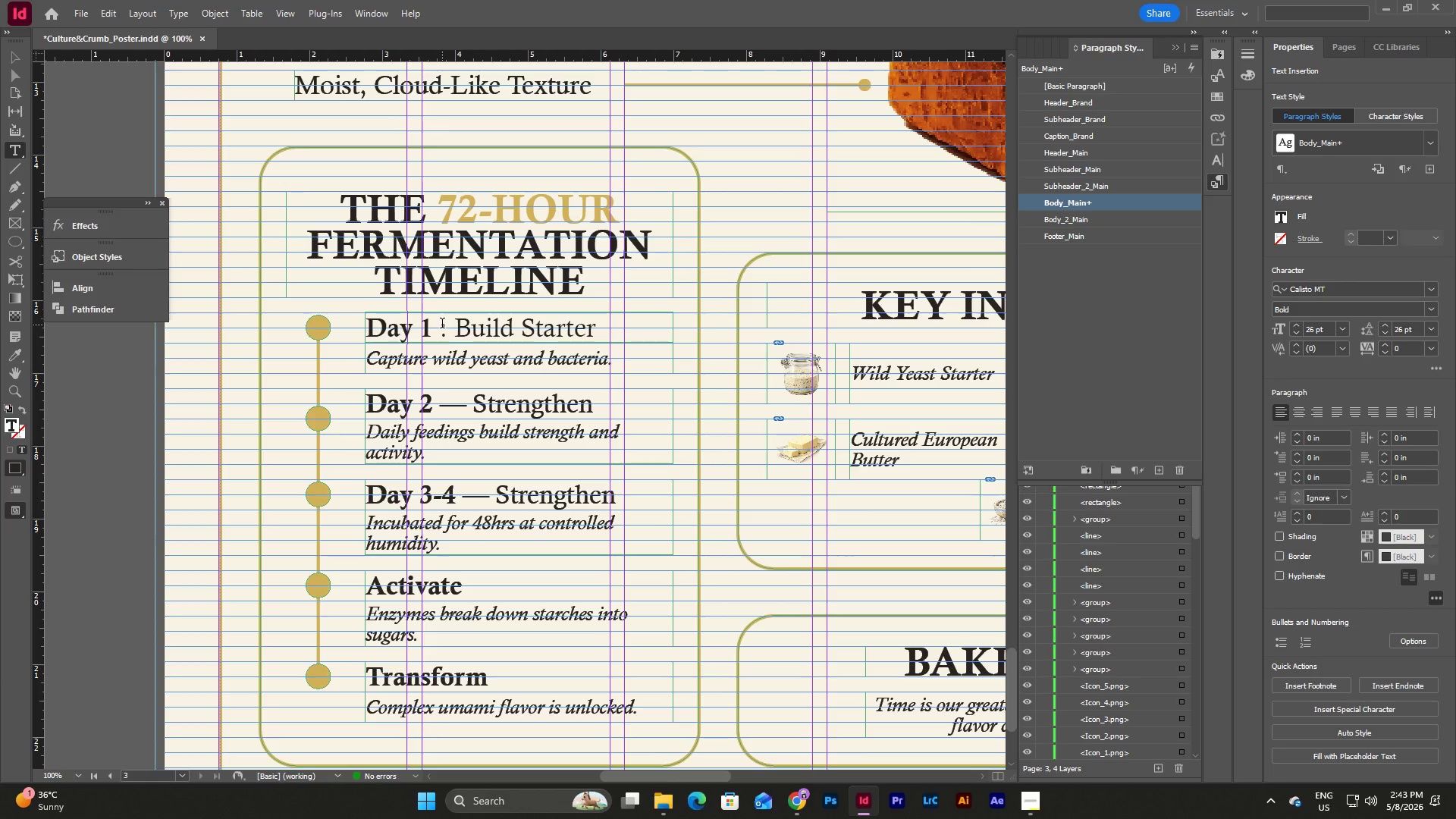 
key(Backspace)
 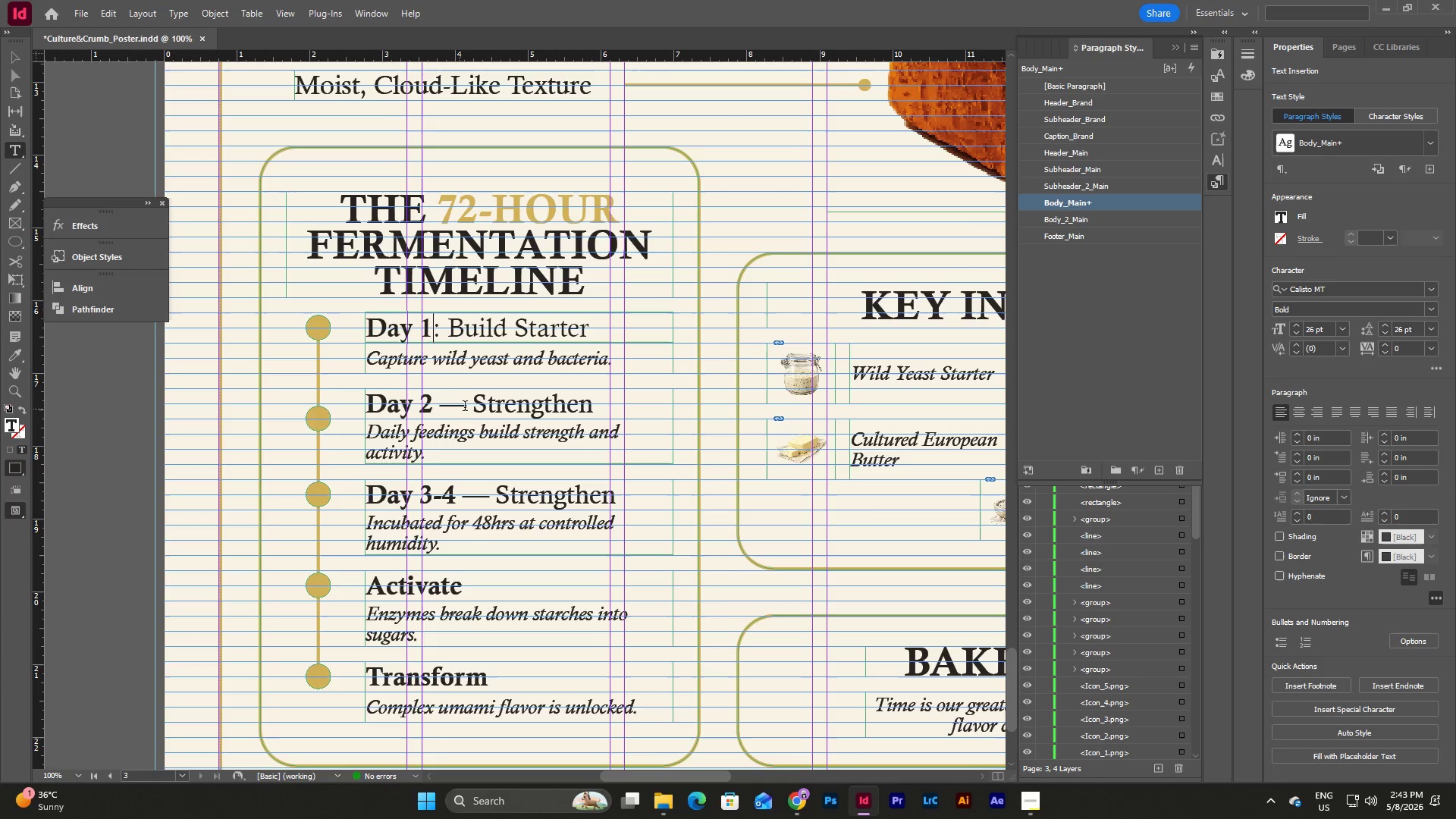 
left_click_drag(start_coordinate=[472, 407], to_coordinate=[431, 407])
 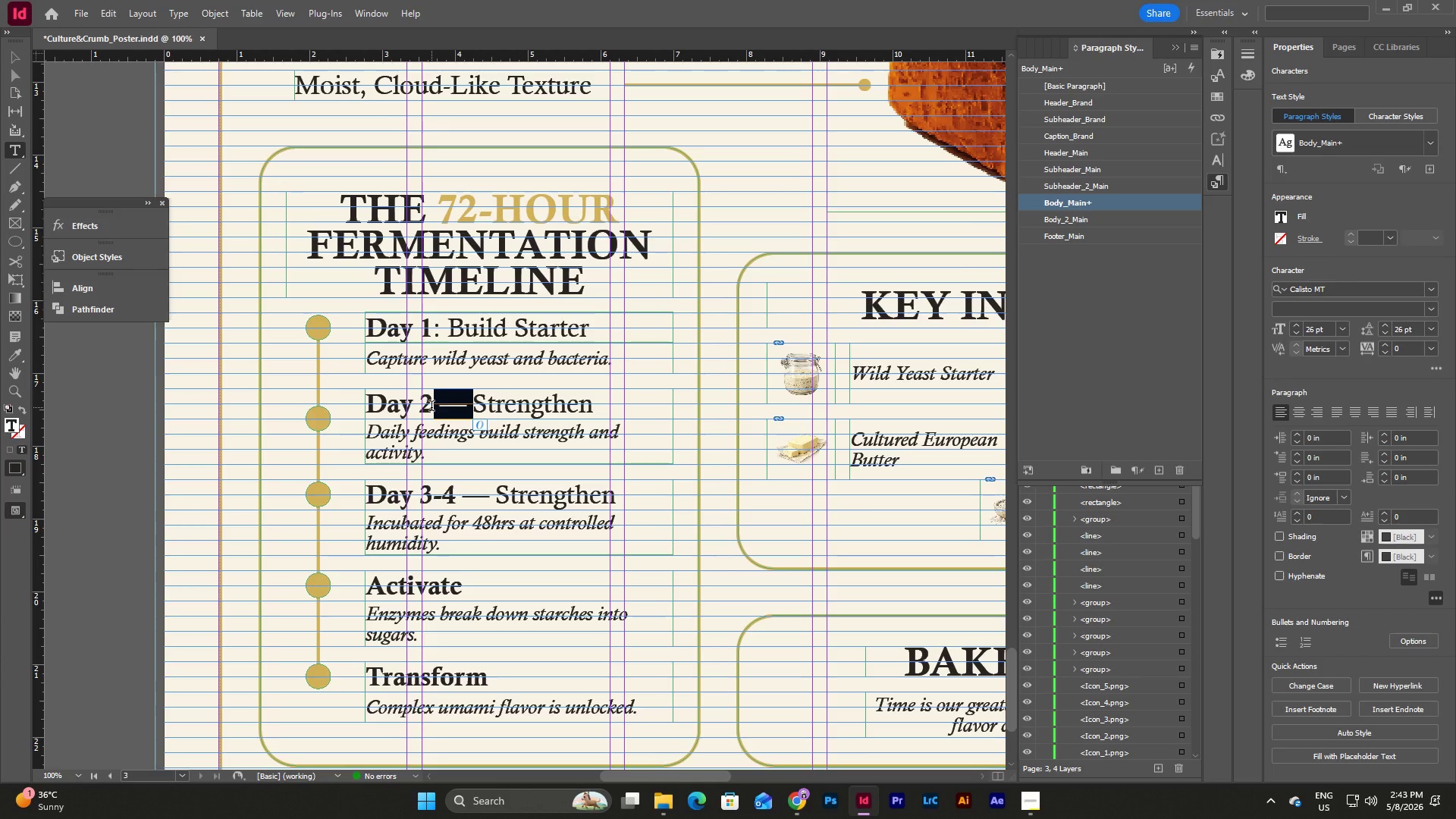 
key(Semicolon)
 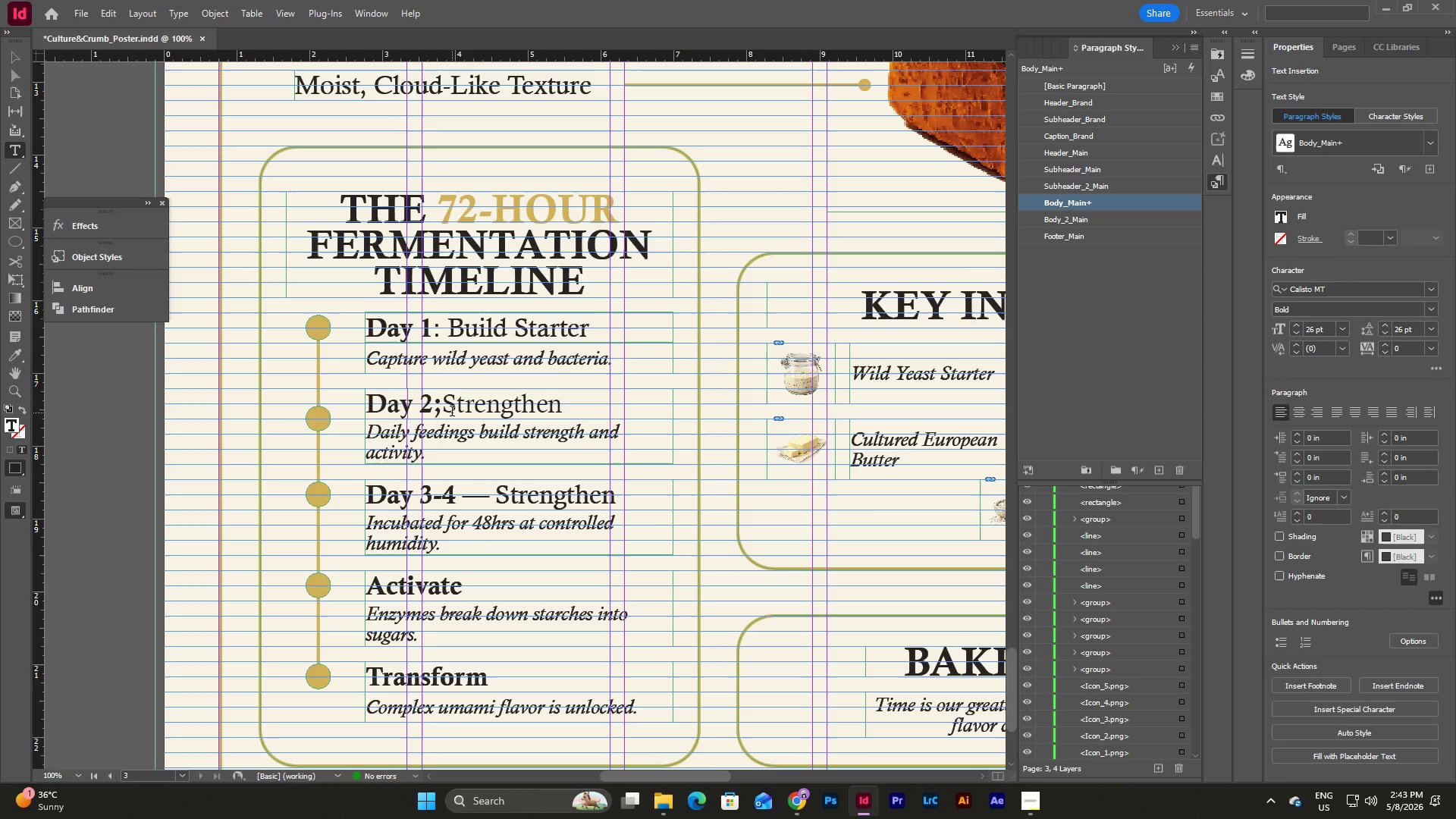 
key(Backspace)
 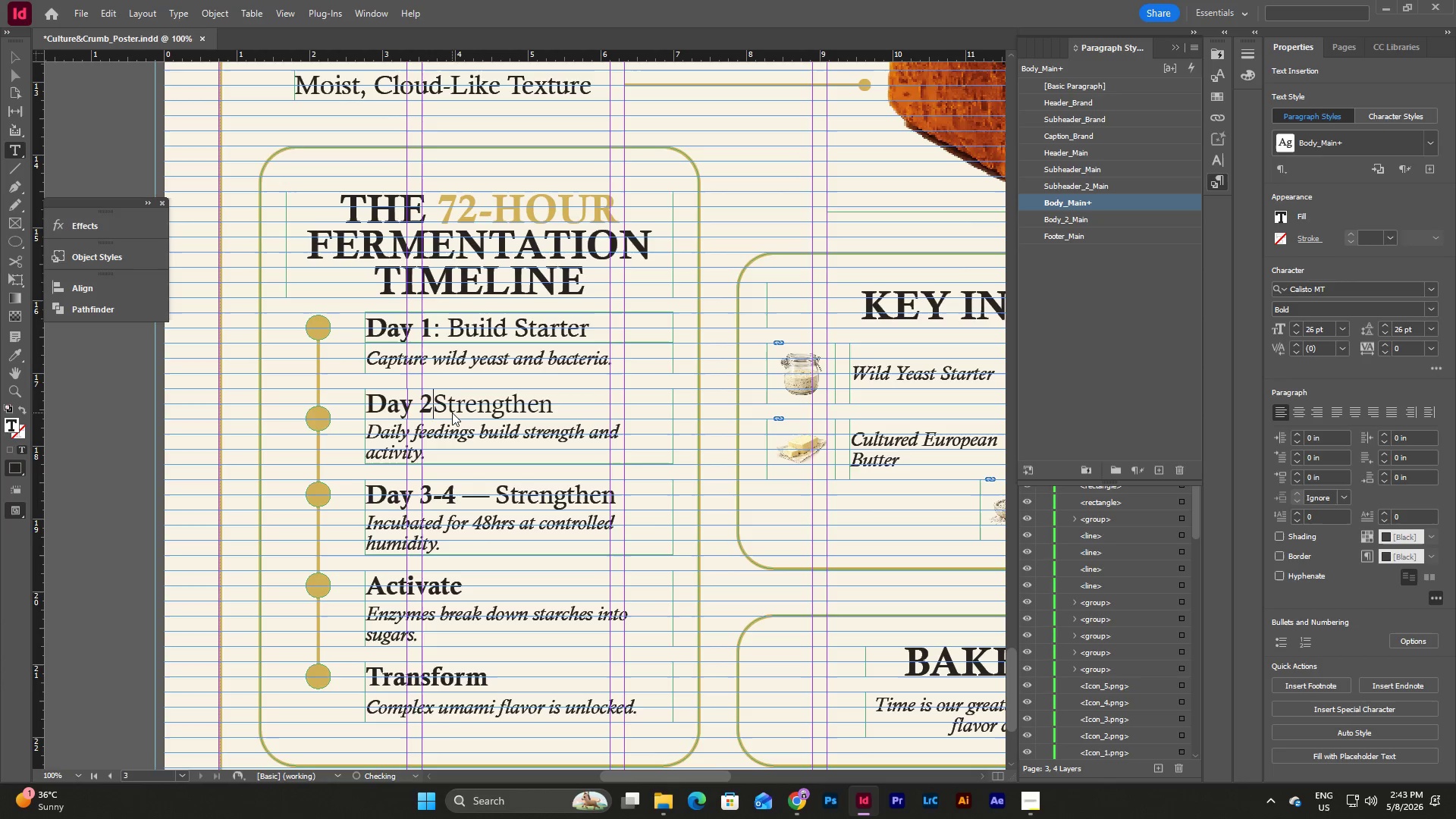 
key(Shift+Semicolon)
 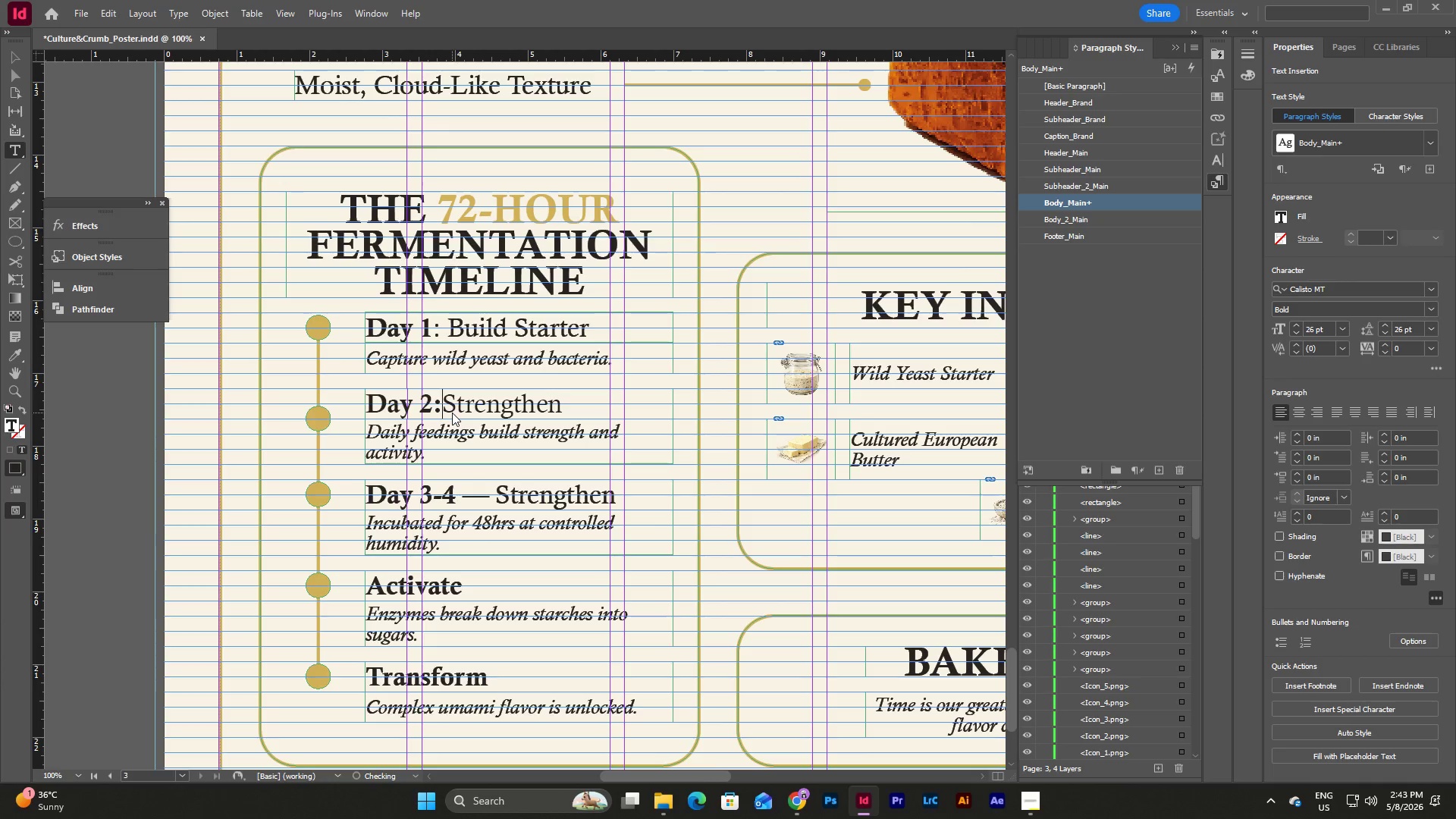 
key(Space)
 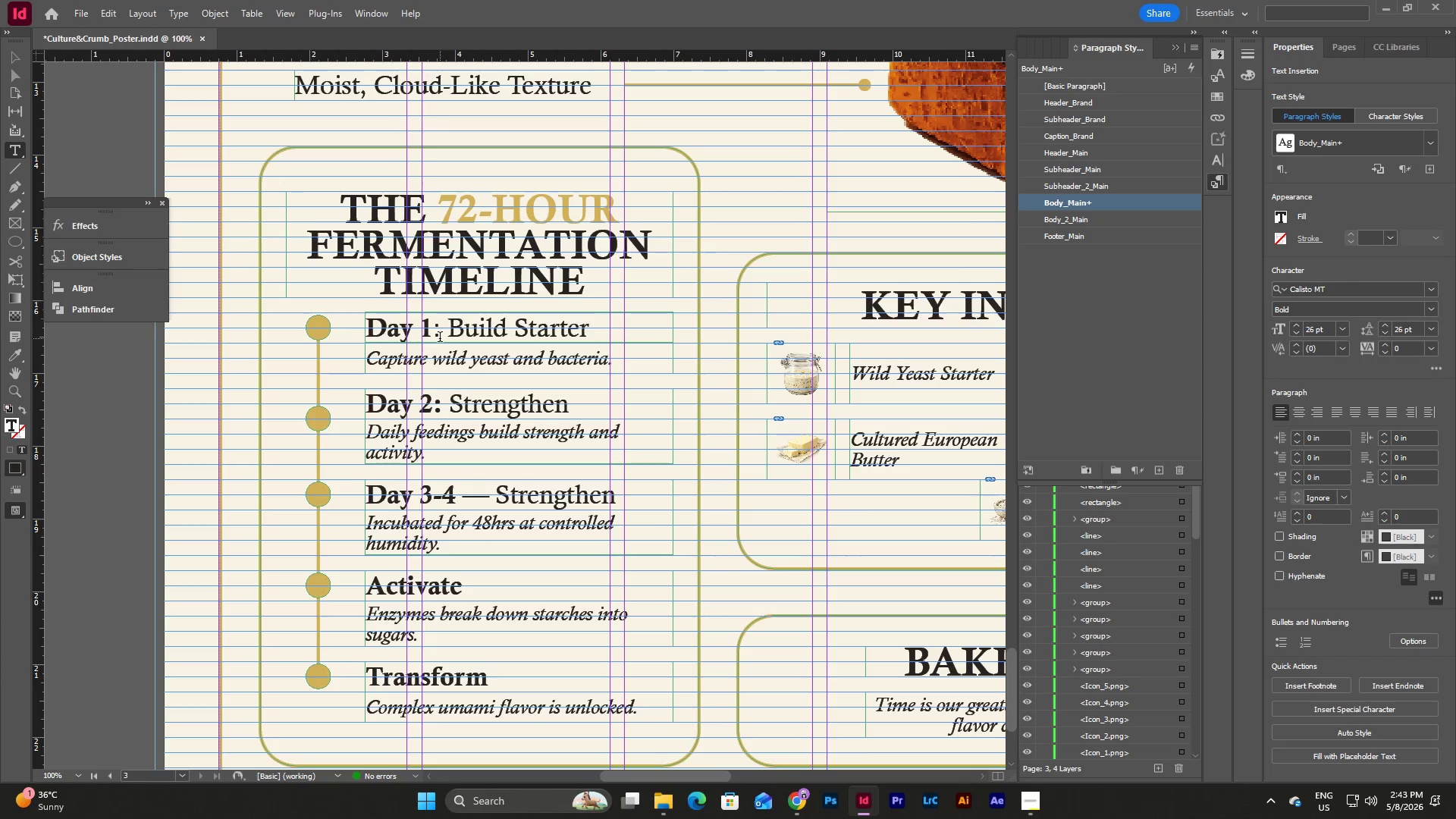 
key(Backspace)
 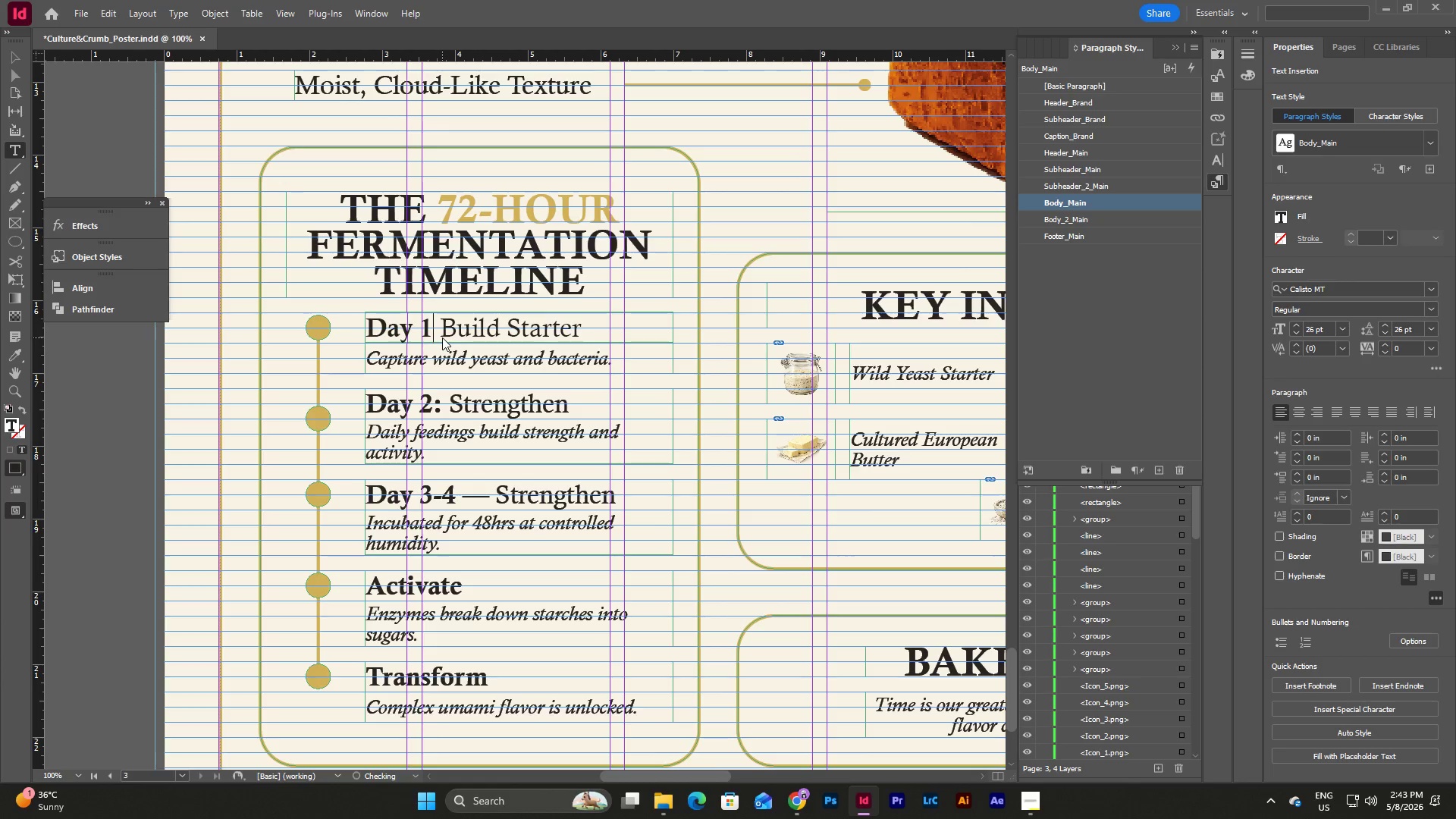 
key(Shift+ShiftLeft)
 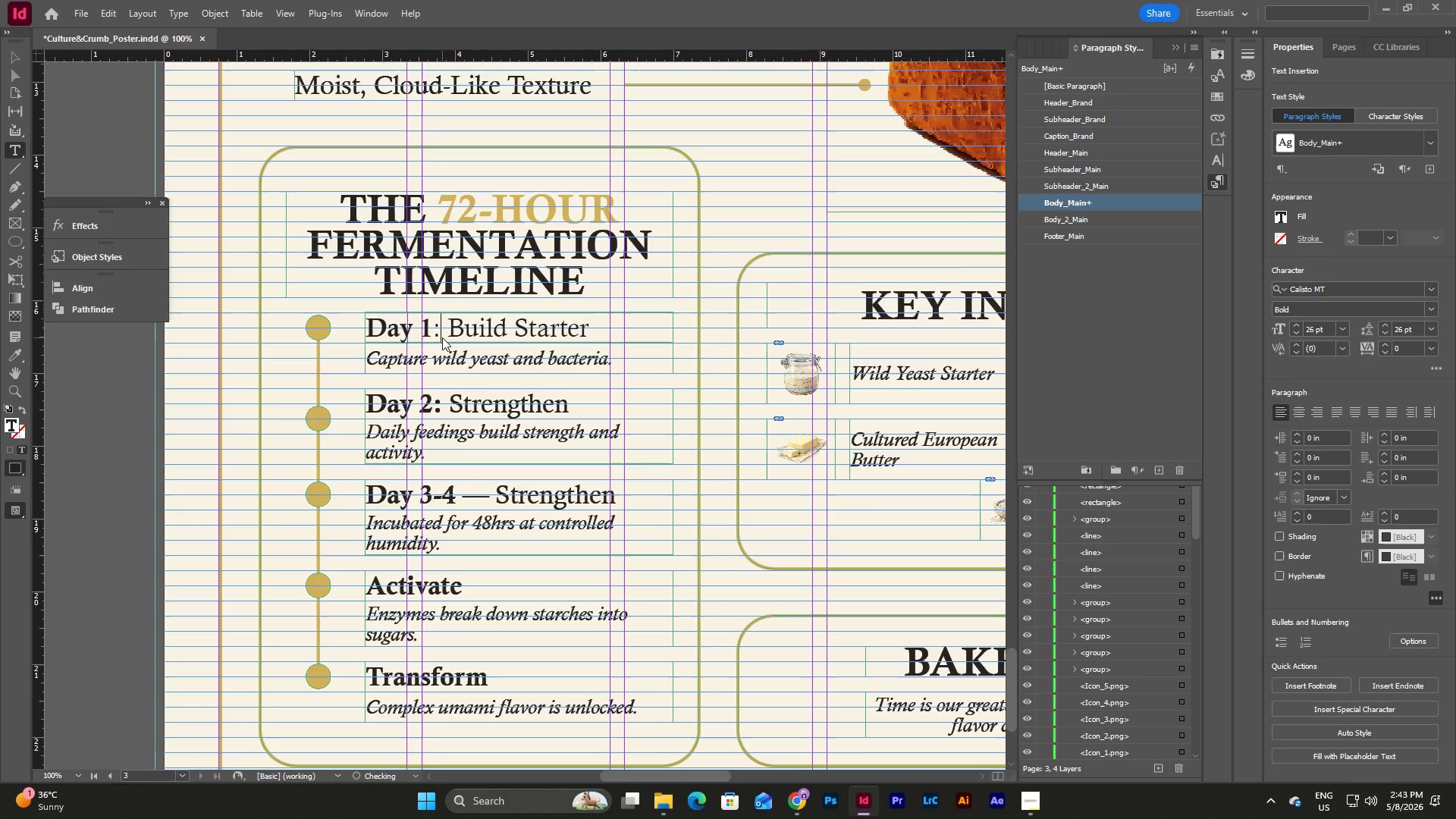 
key(Shift+Semicolon)
 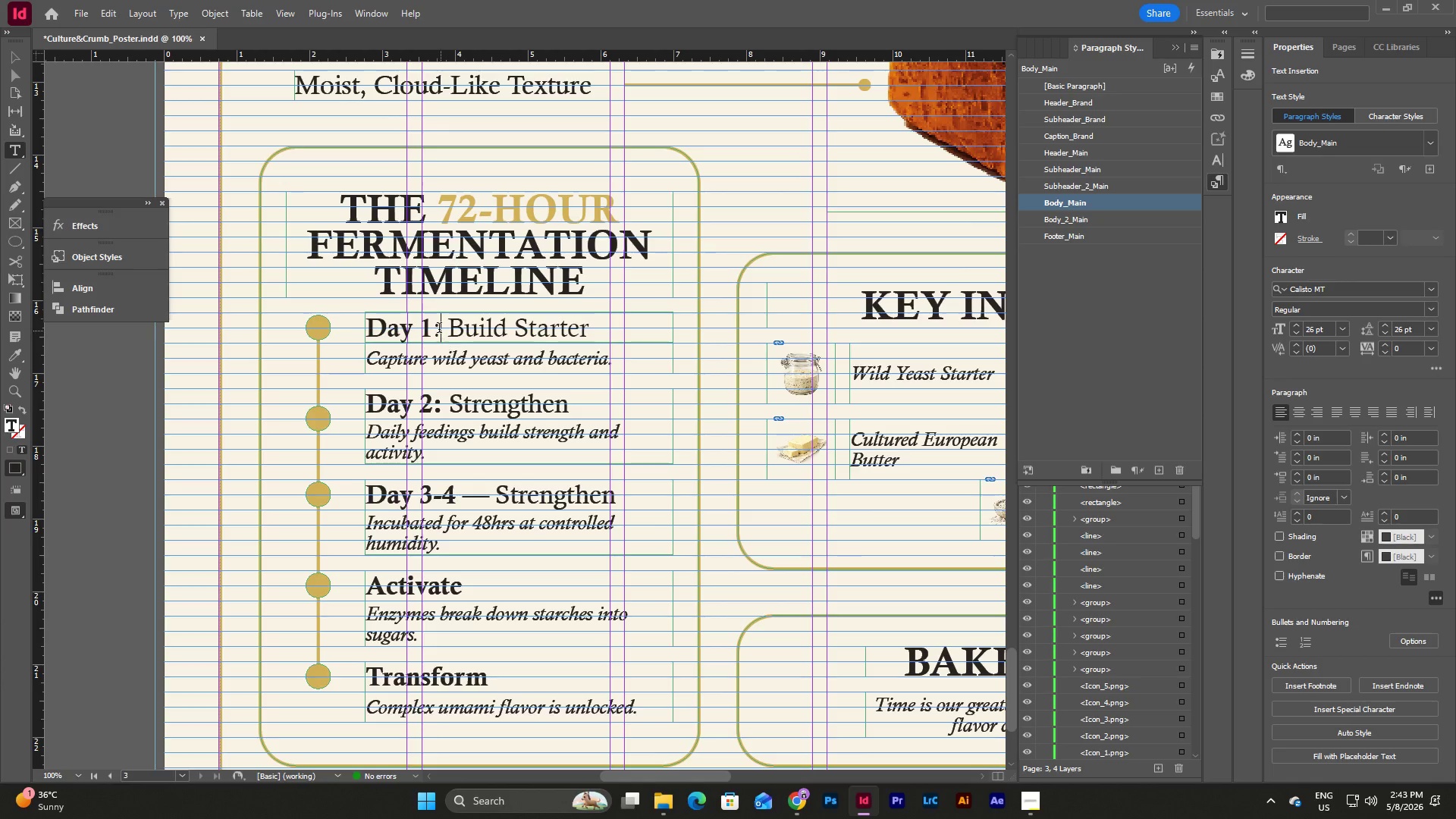 
left_click_drag(start_coordinate=[441, 330], to_coordinate=[432, 328])
 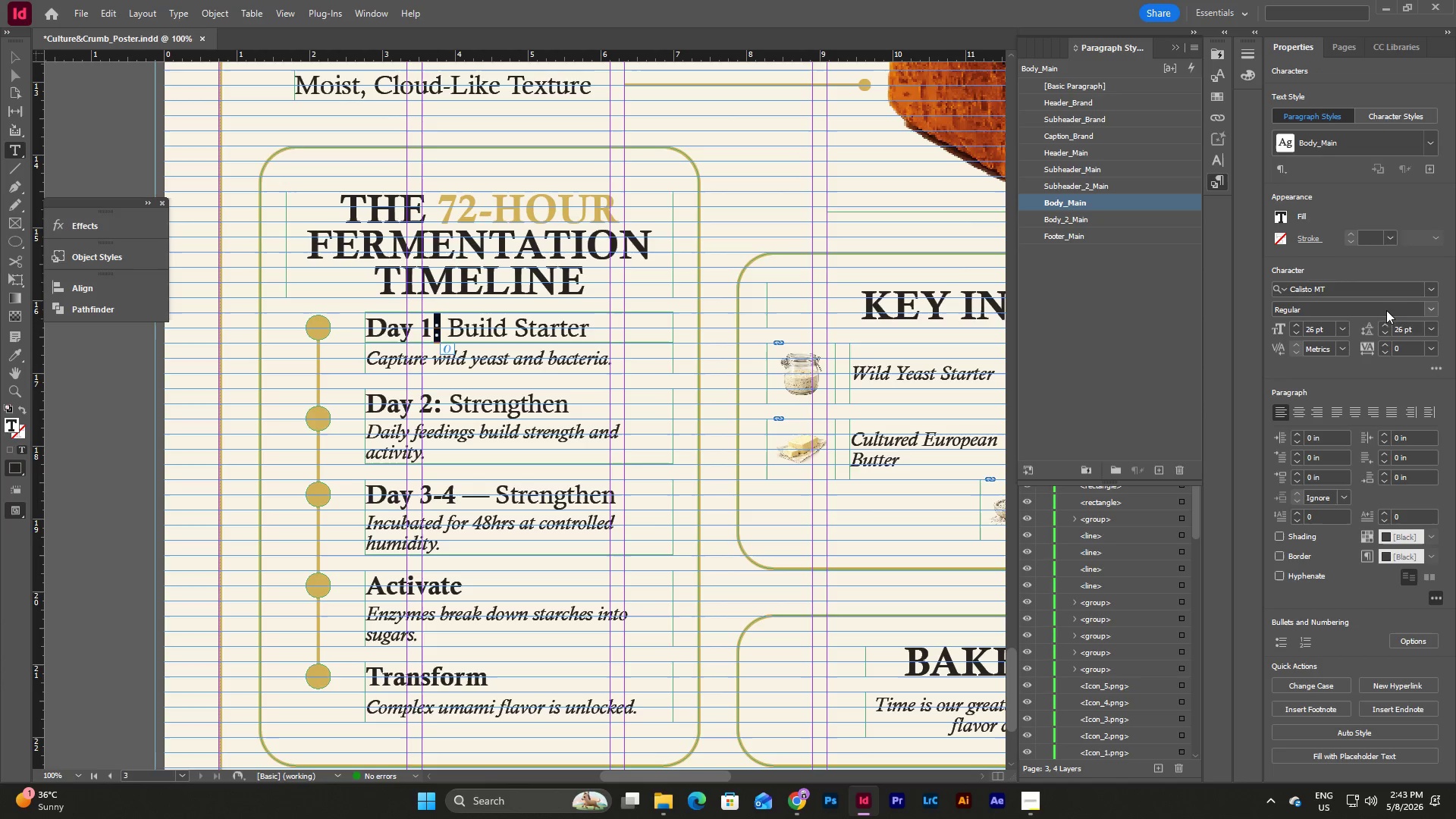 
left_click([1437, 306])
 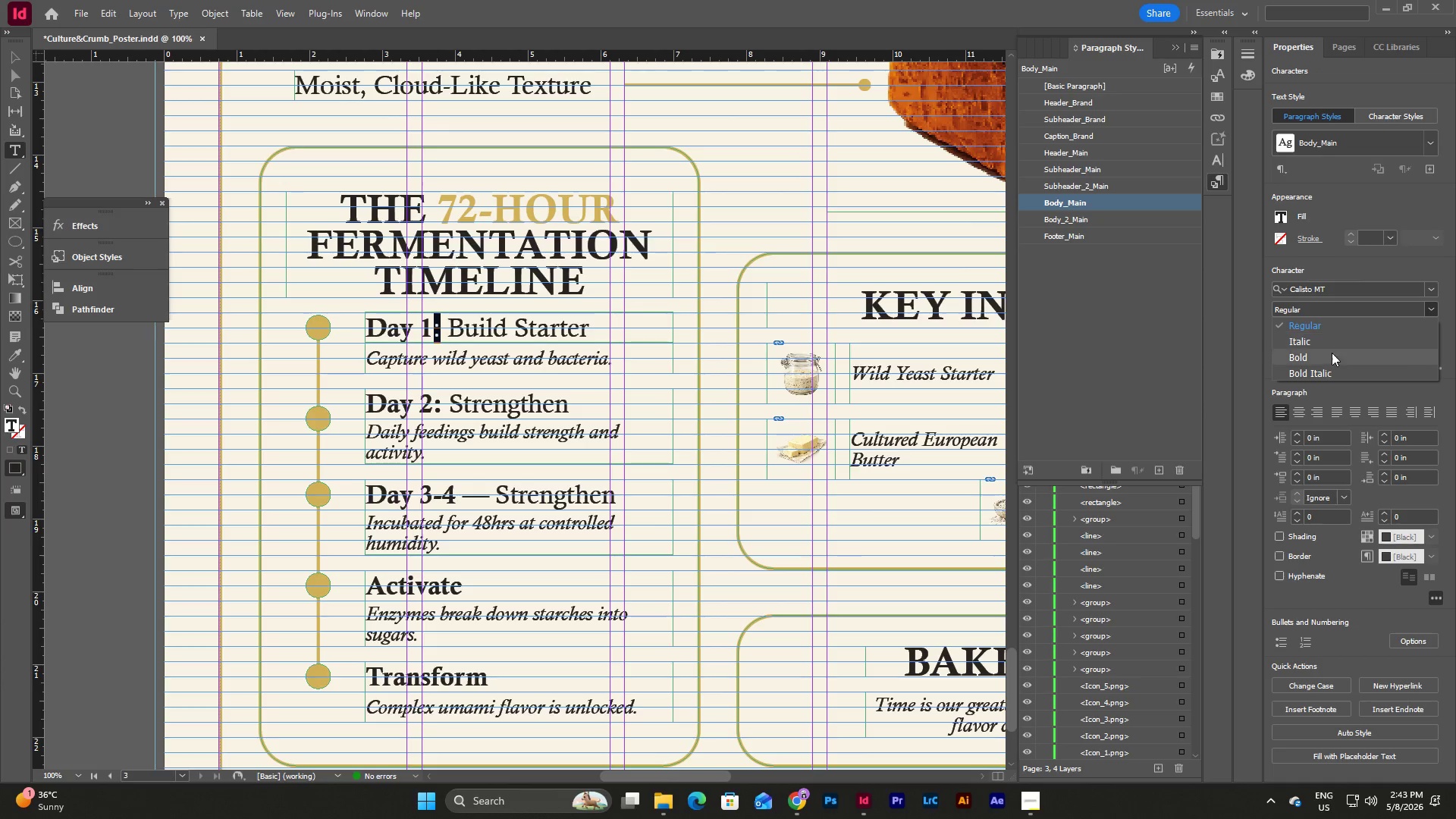 
left_click([1324, 361])
 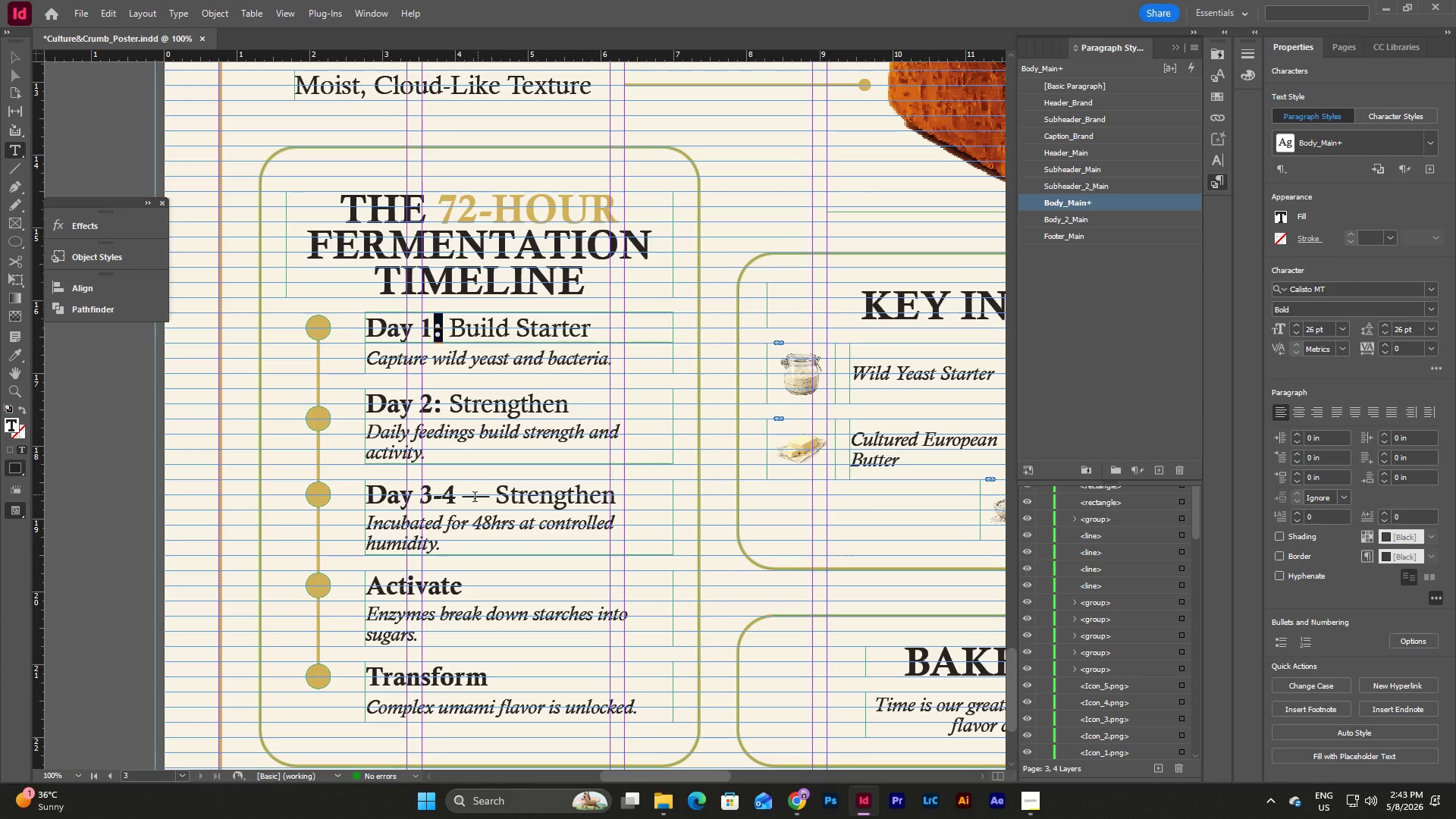 
left_click([457, 504])
 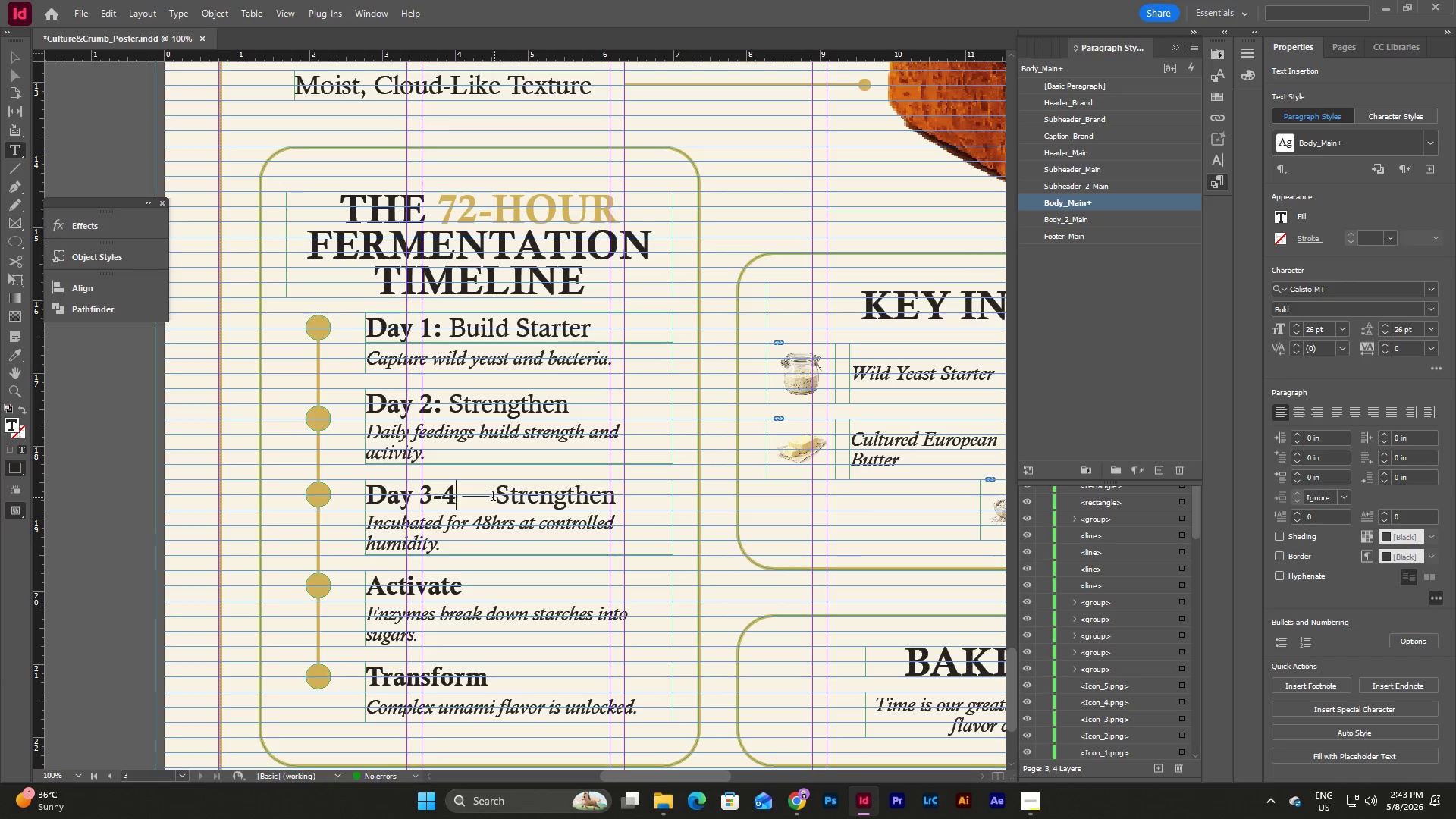 
left_click_drag(start_coordinate=[491, 497], to_coordinate=[450, 497])
 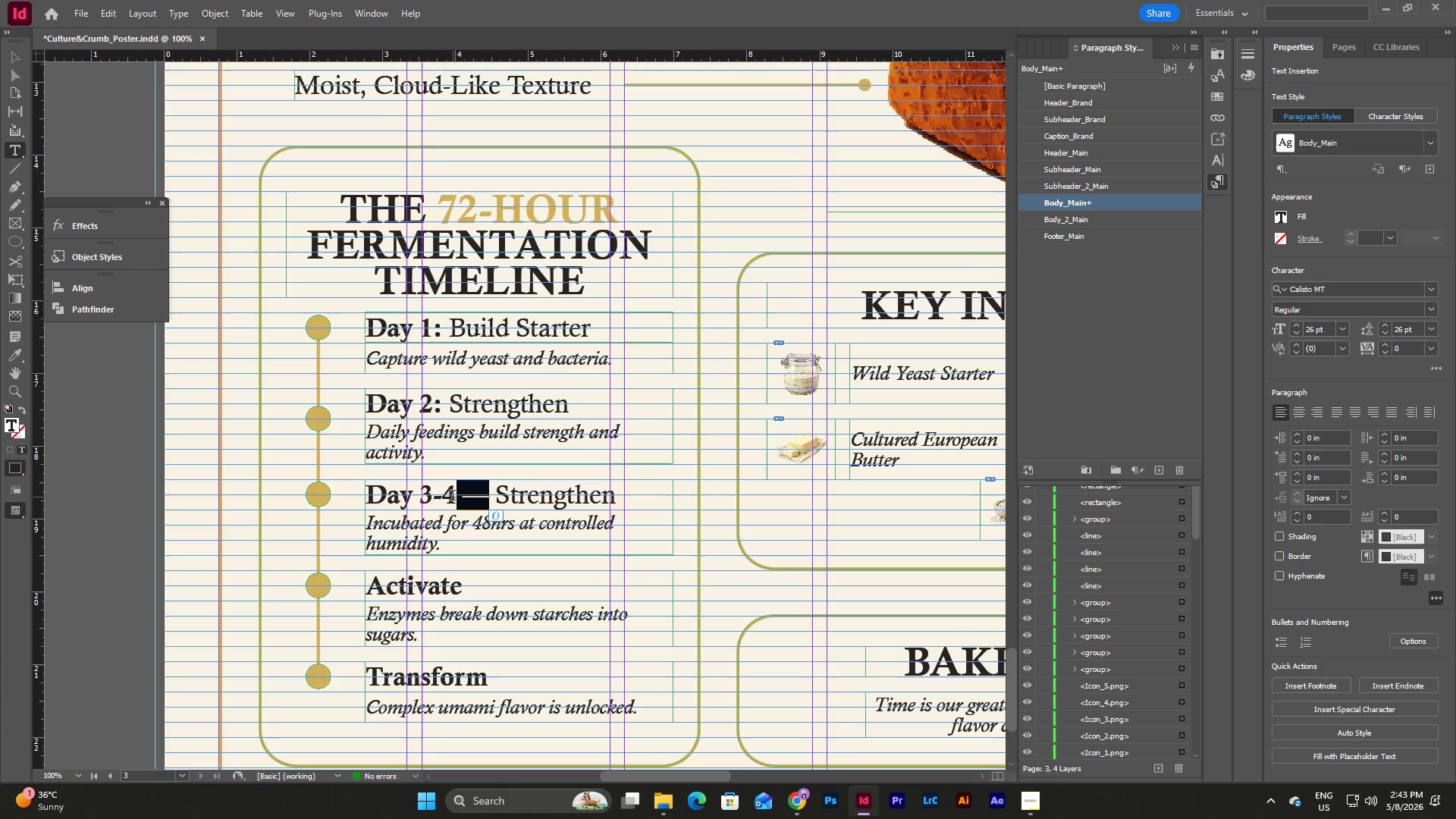 
key(Shift+Semicolon)
 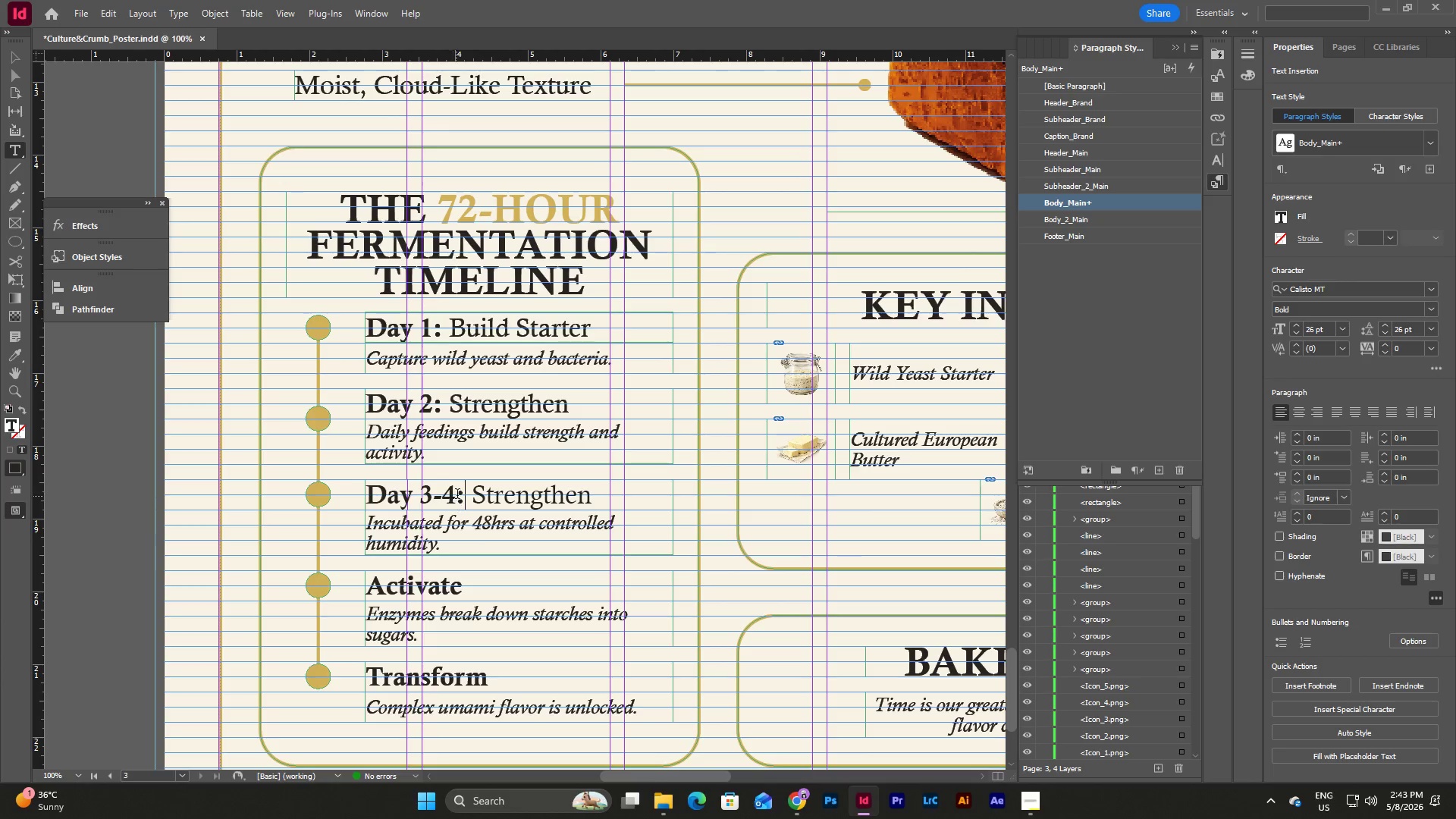 
left_click([473, 497])
 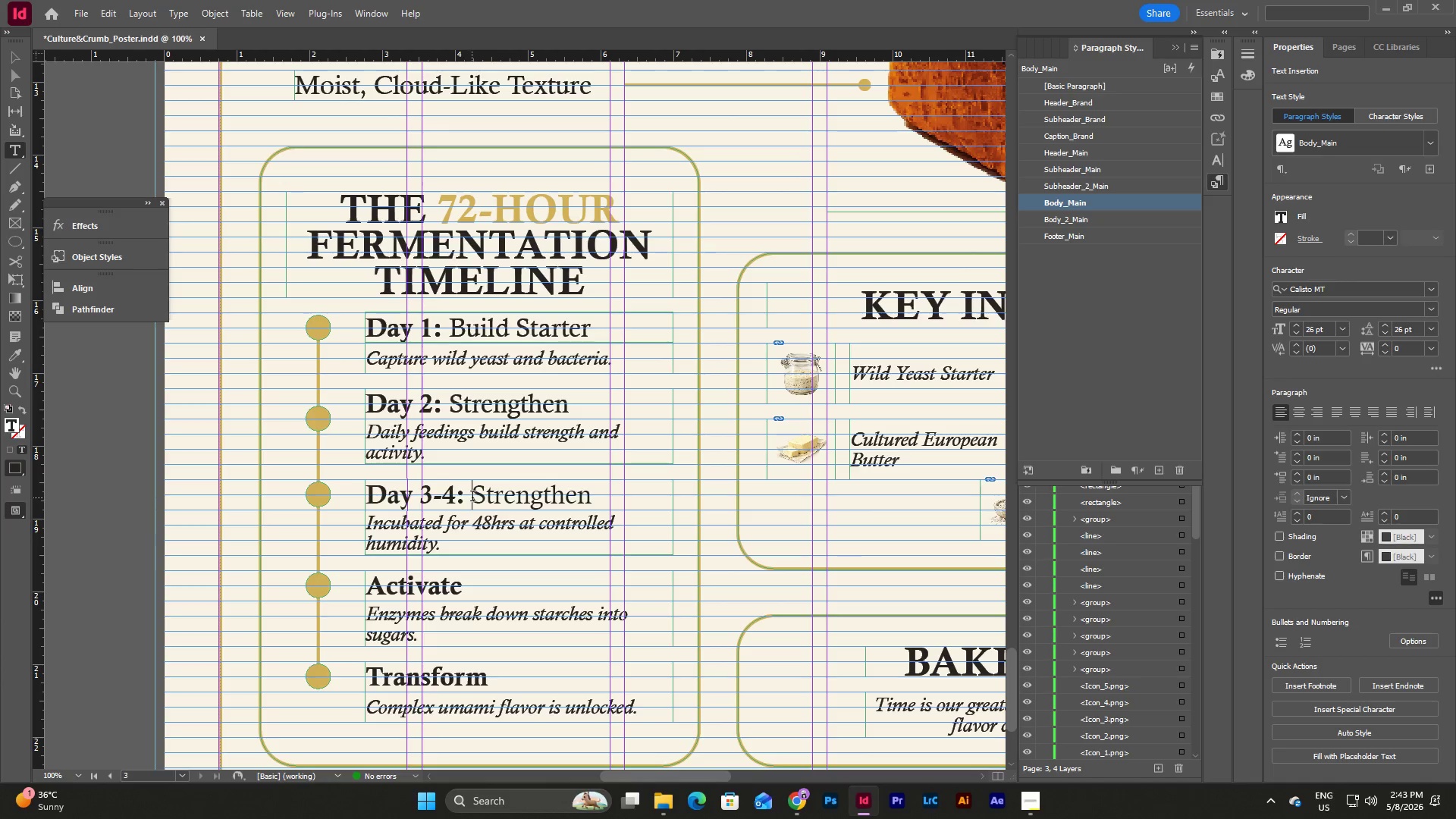 
left_click_drag(start_coordinate=[475, 498], to_coordinate=[598, 497])
 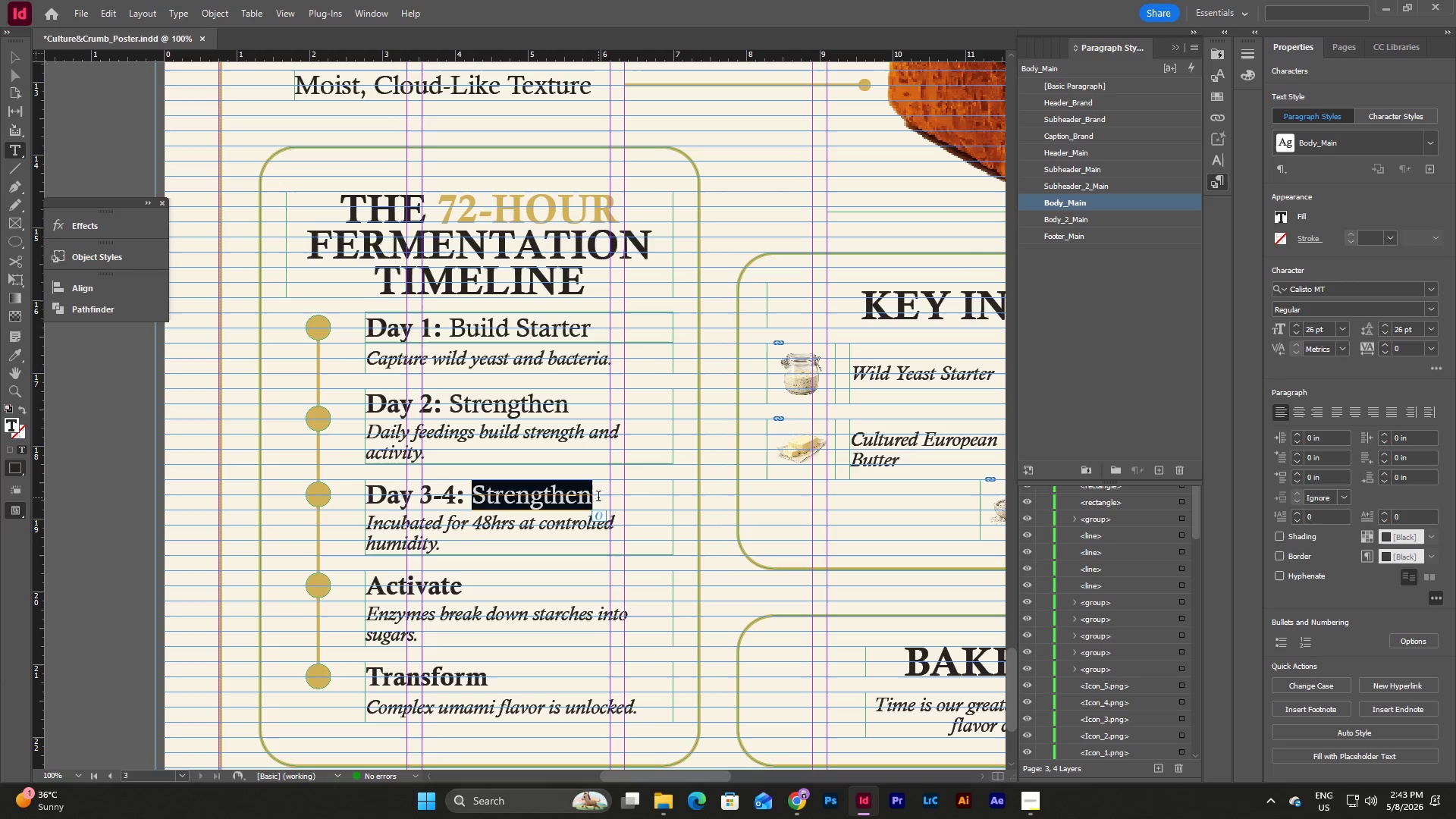 
type(Dough Ferment)
 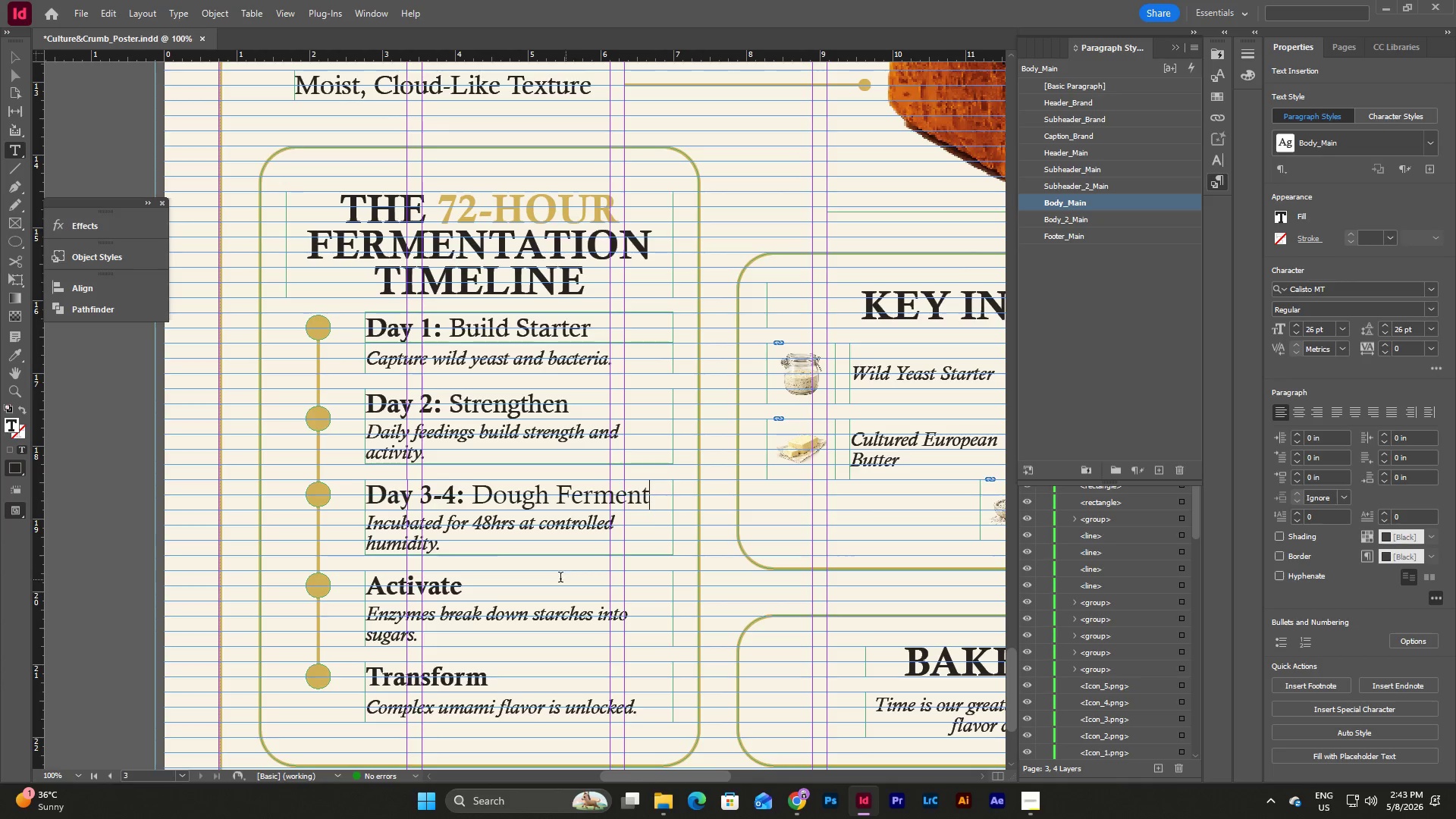 
left_click_drag(start_coordinate=[493, 552], to_coordinate=[349, 517])
 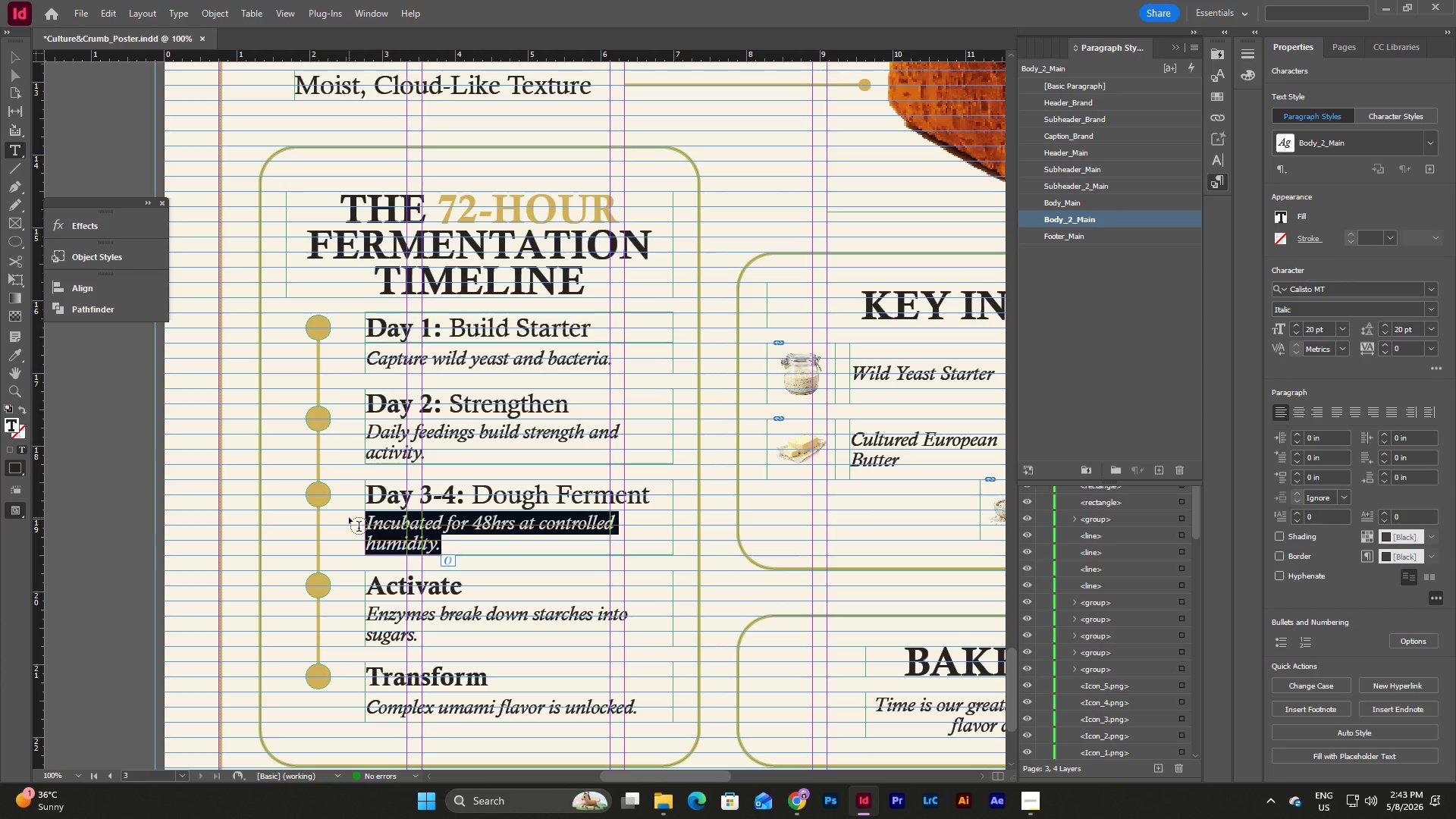 
type(Complex flavors and structure develop.)
 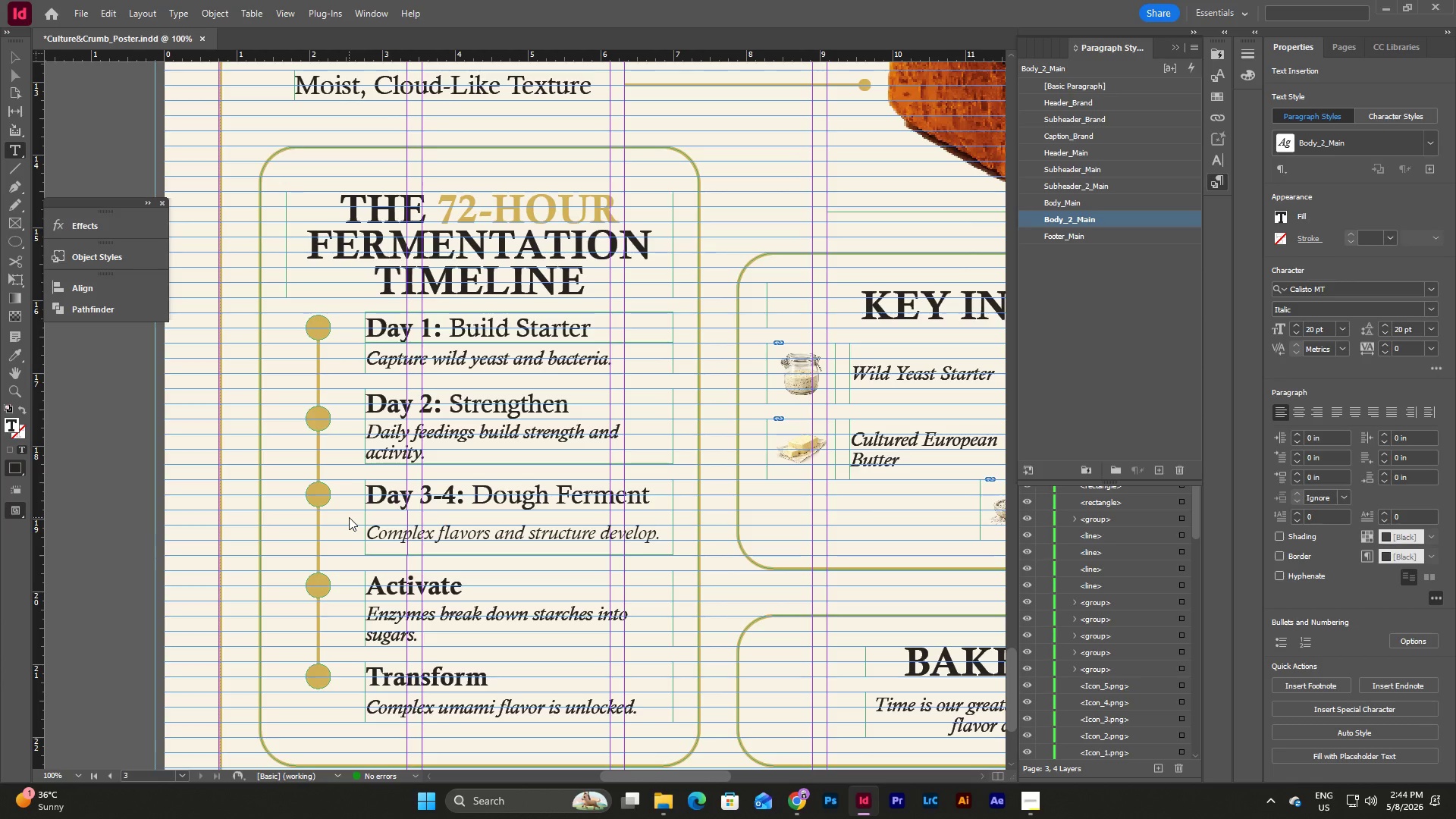 
wait(14.03)
 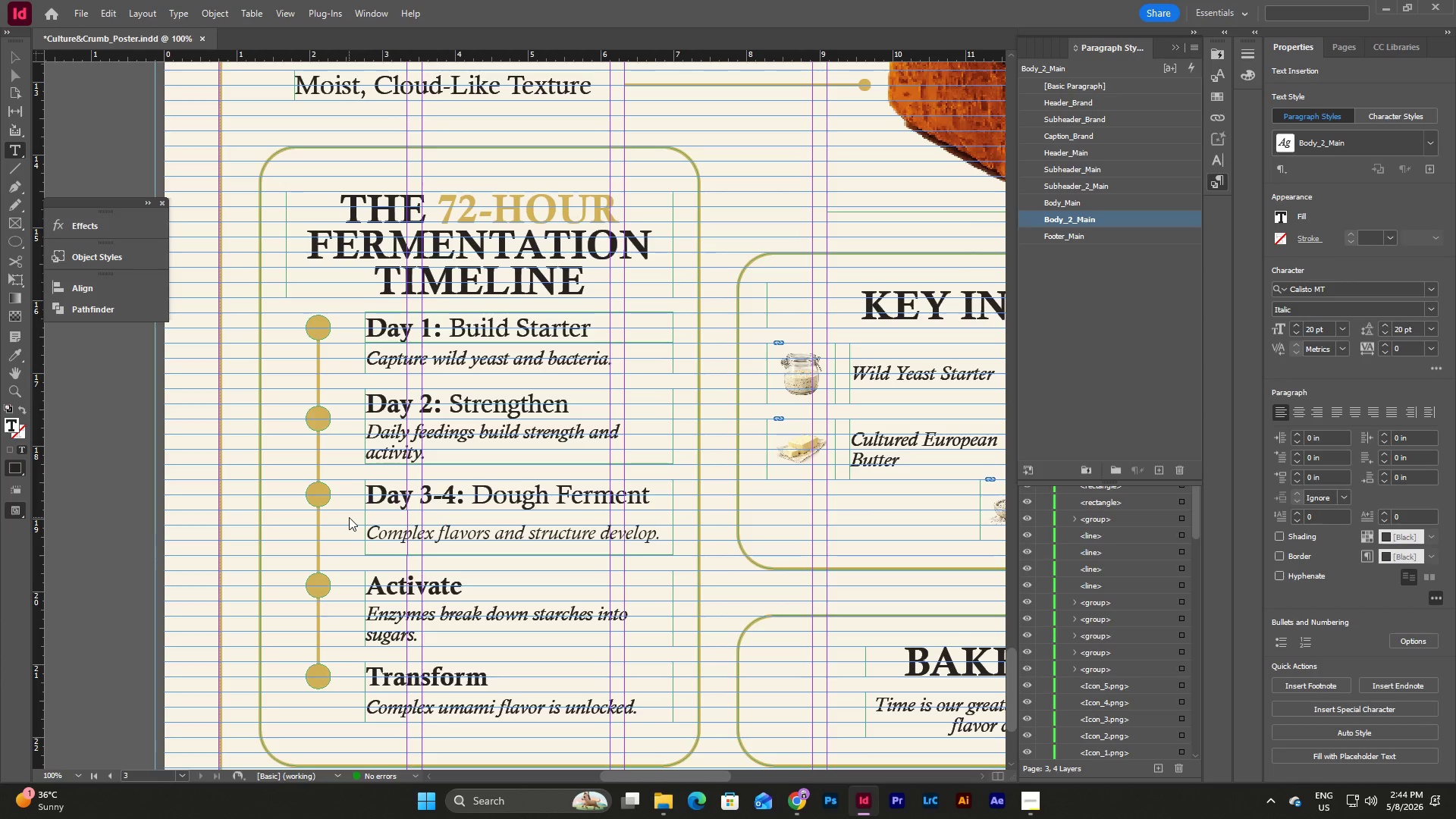 
key(Escape)
 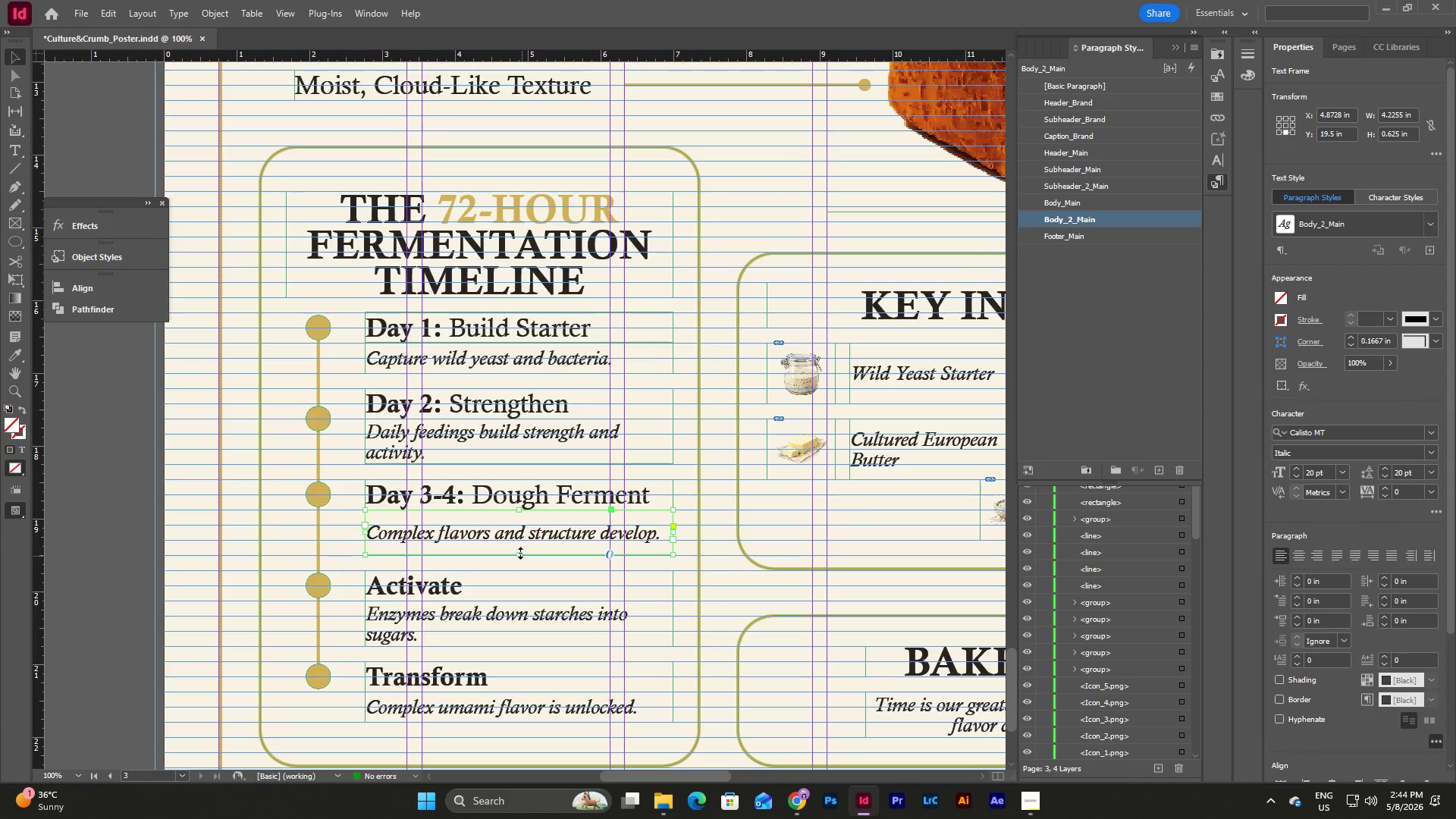 
left_click_drag(start_coordinate=[519, 553], to_coordinate=[521, 538])
 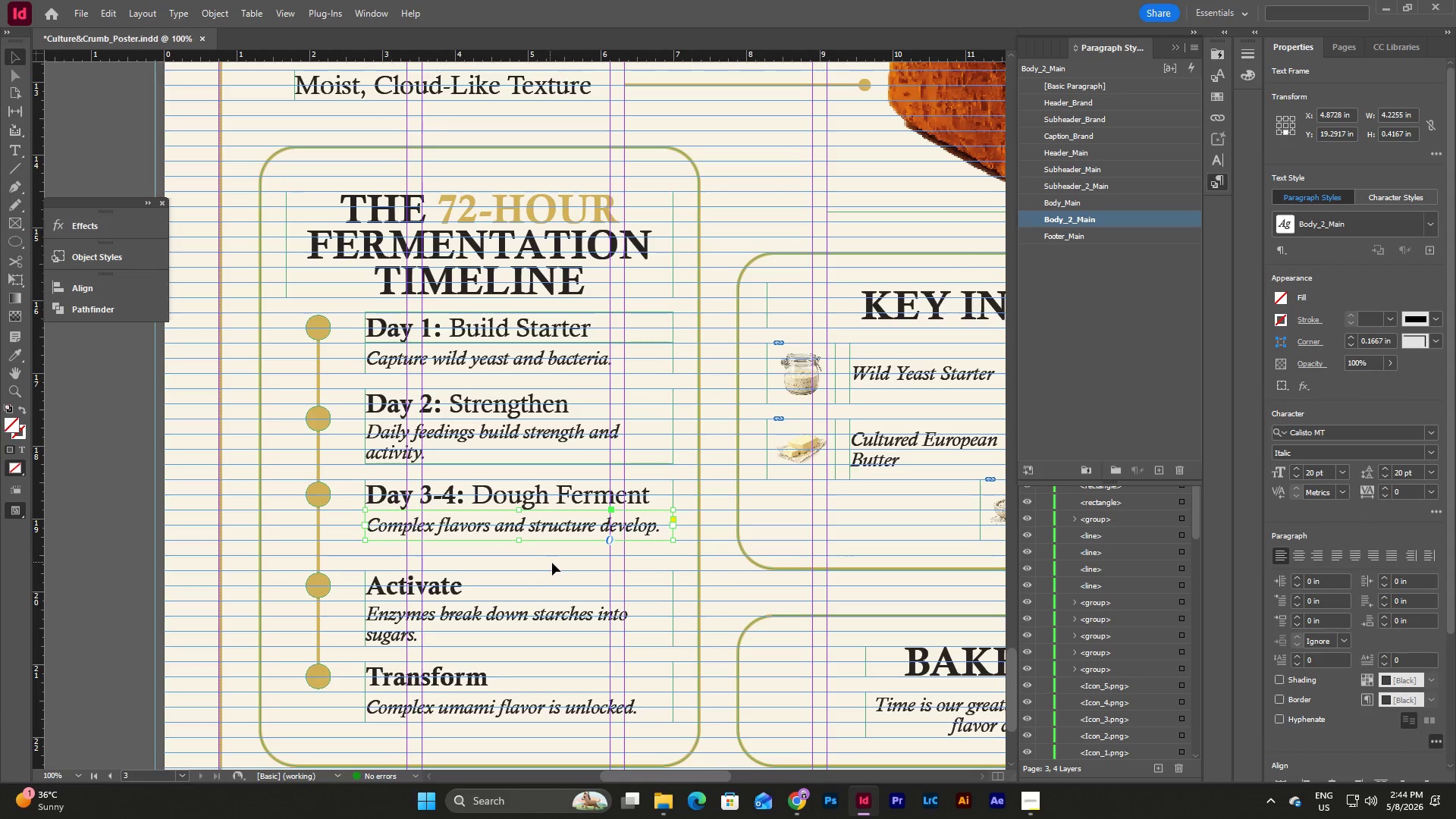 
left_click([565, 554])
 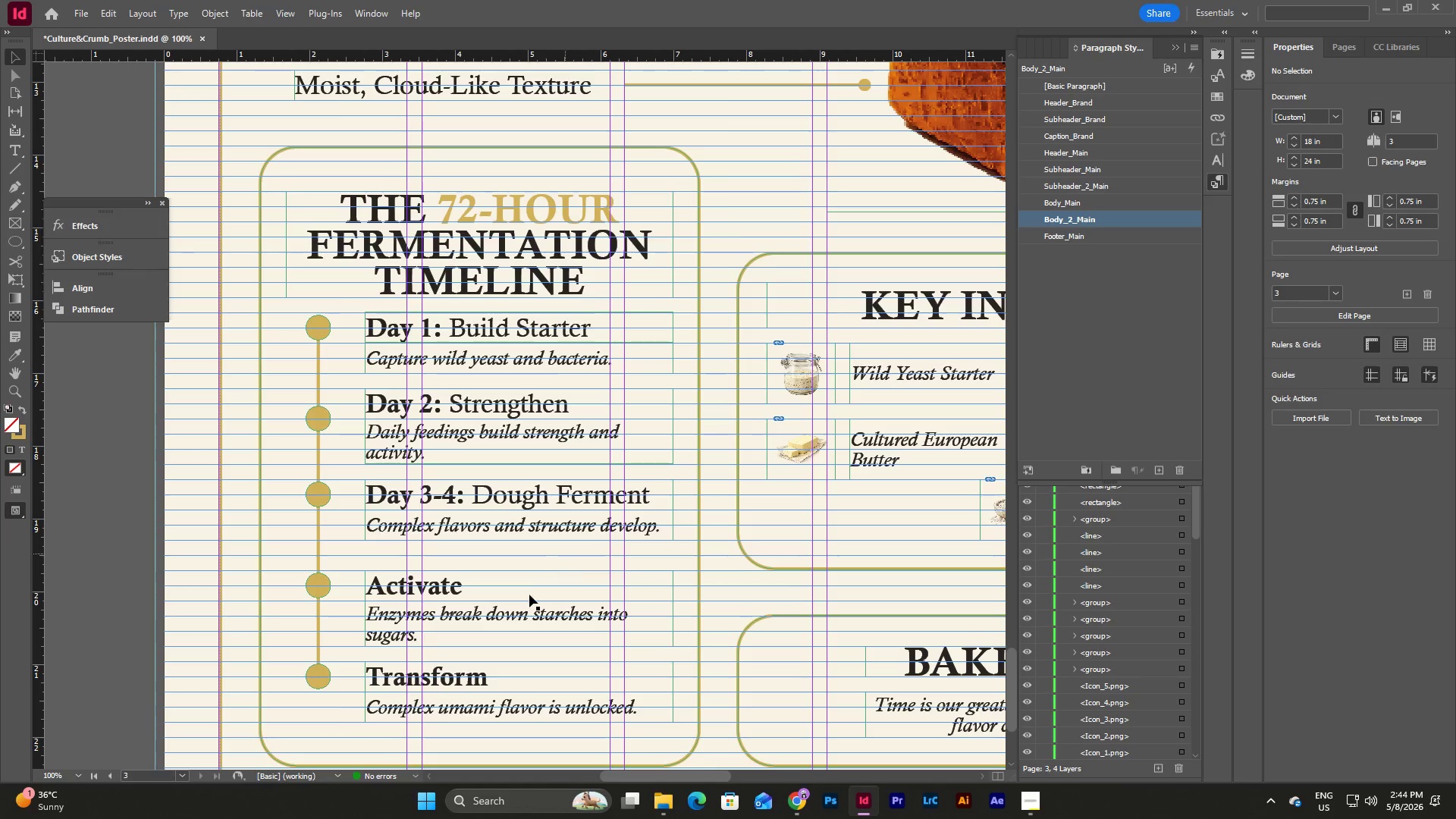 
double_click([504, 593])
 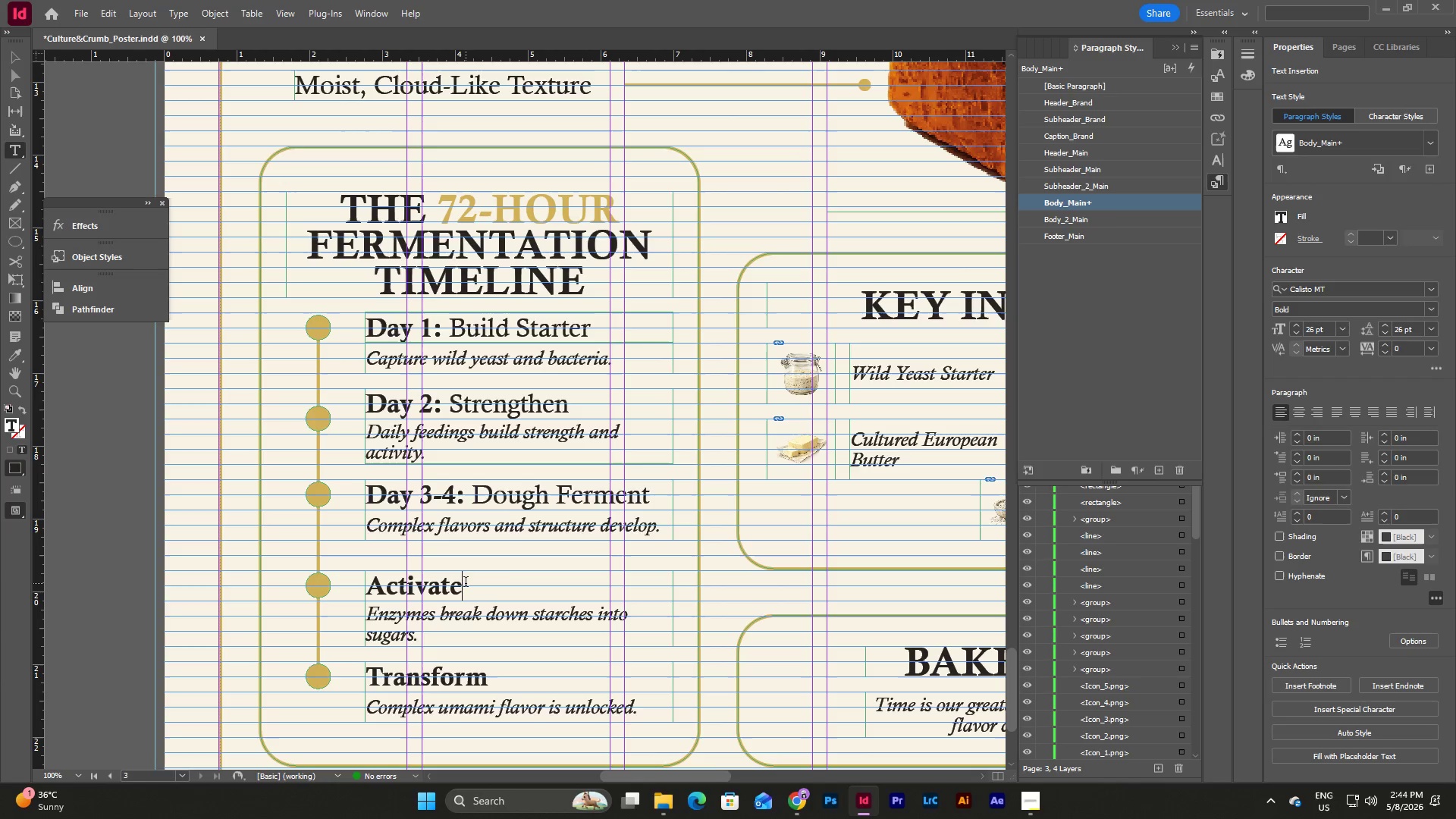 
left_click_drag(start_coordinate=[466, 583], to_coordinate=[349, 585])
 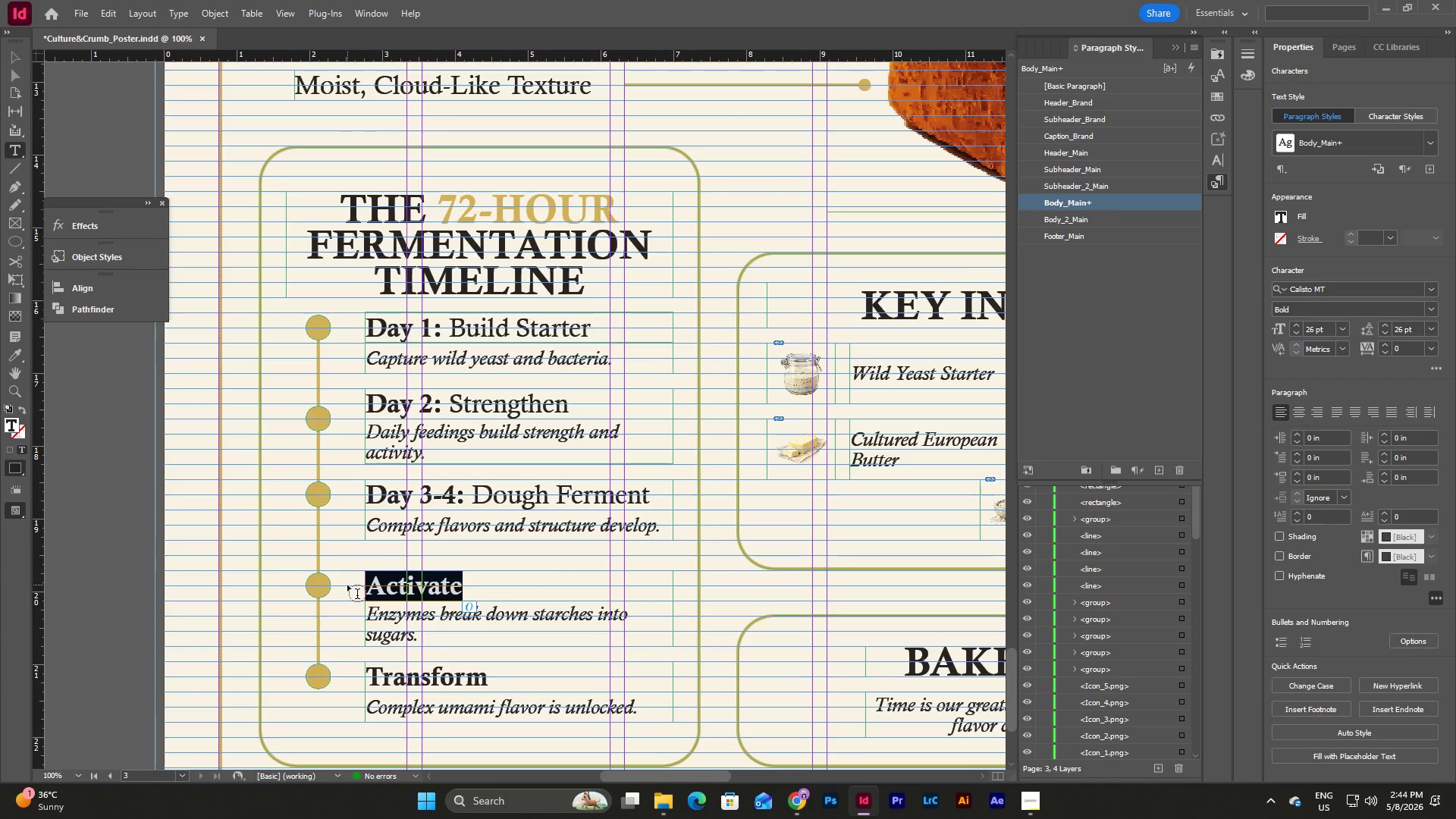 
hold_key(key=ShiftLeft, duration=0.5)
 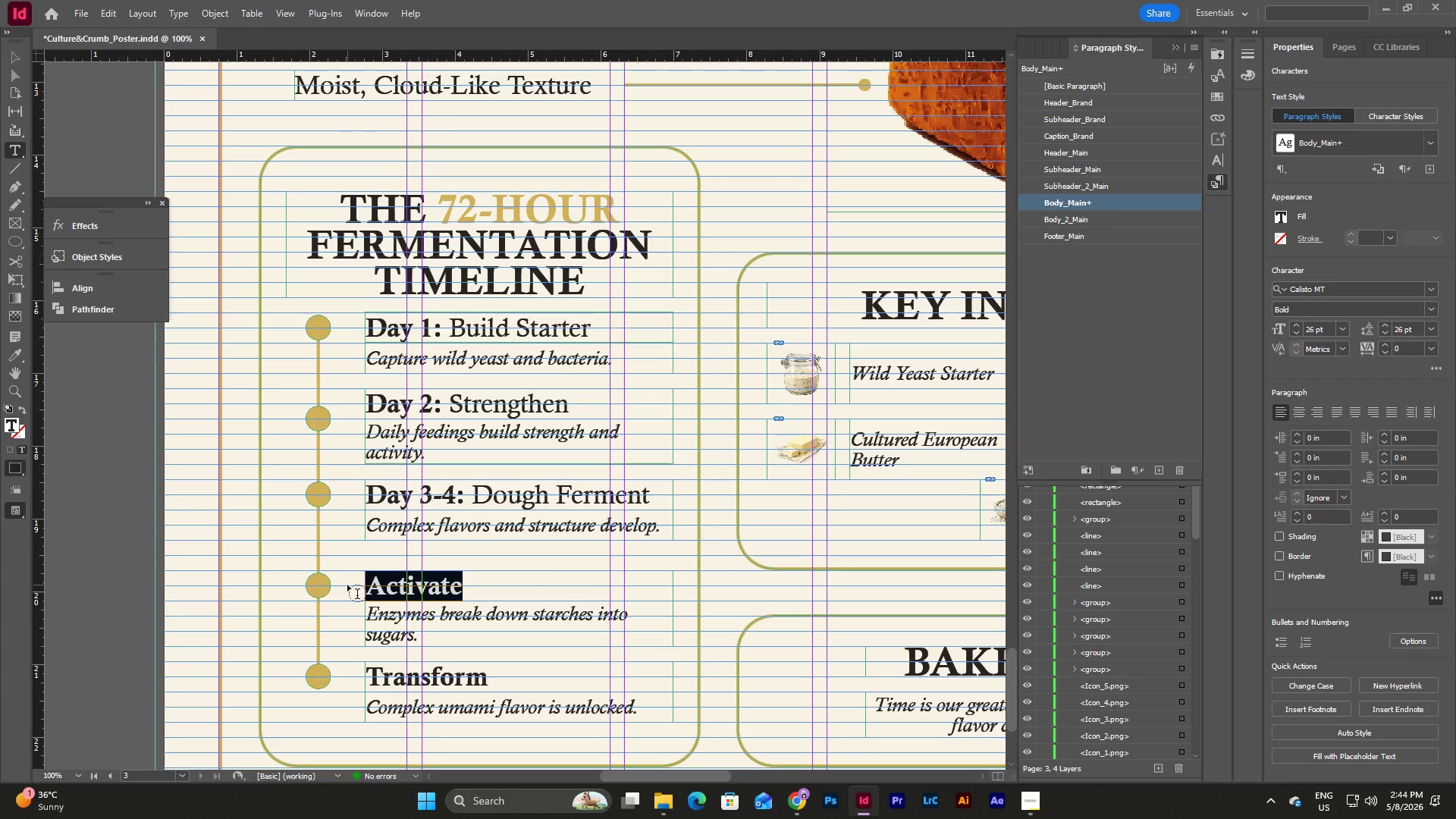 
type(Day5: )
 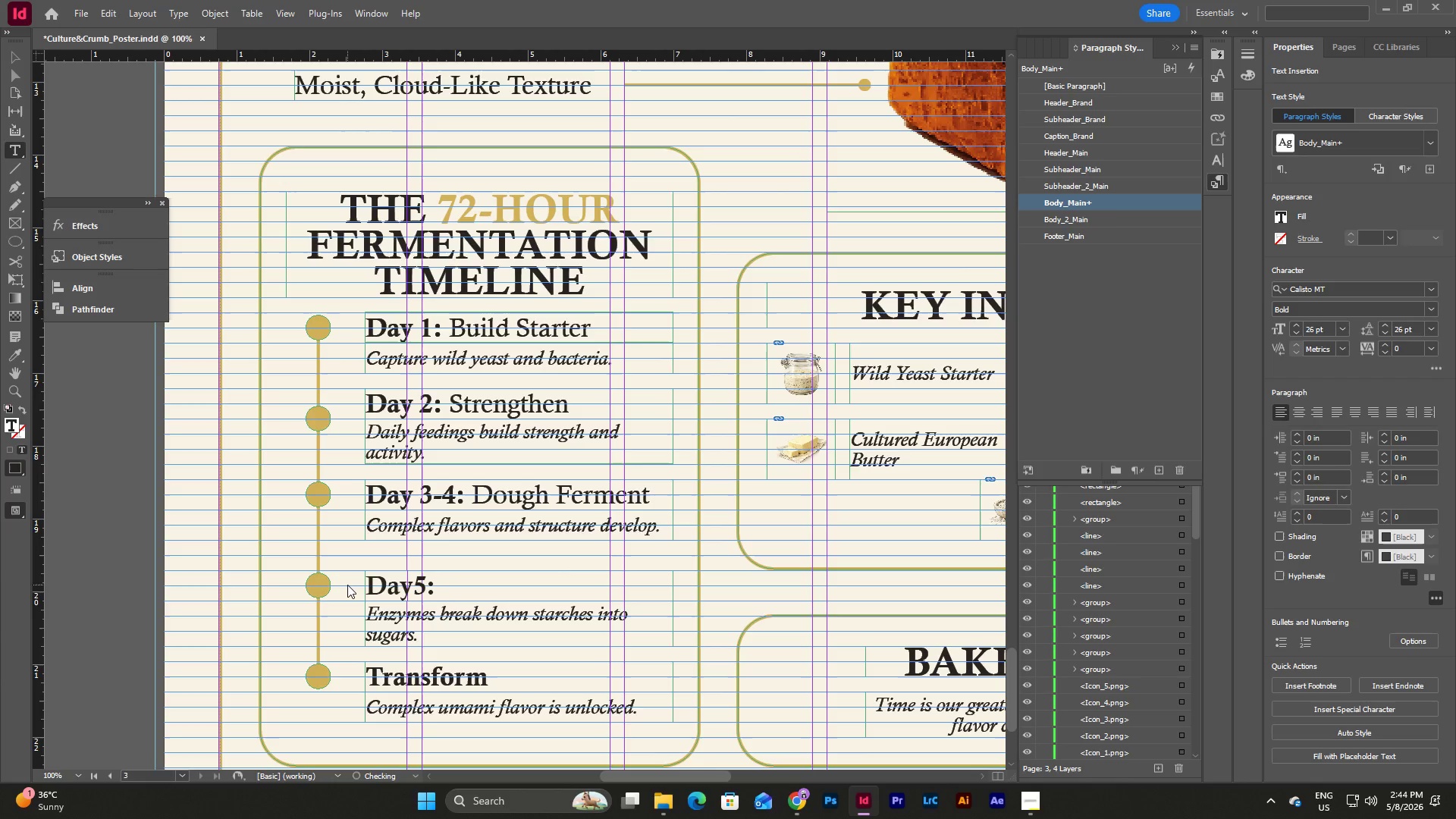 
left_click([1427, 313])
 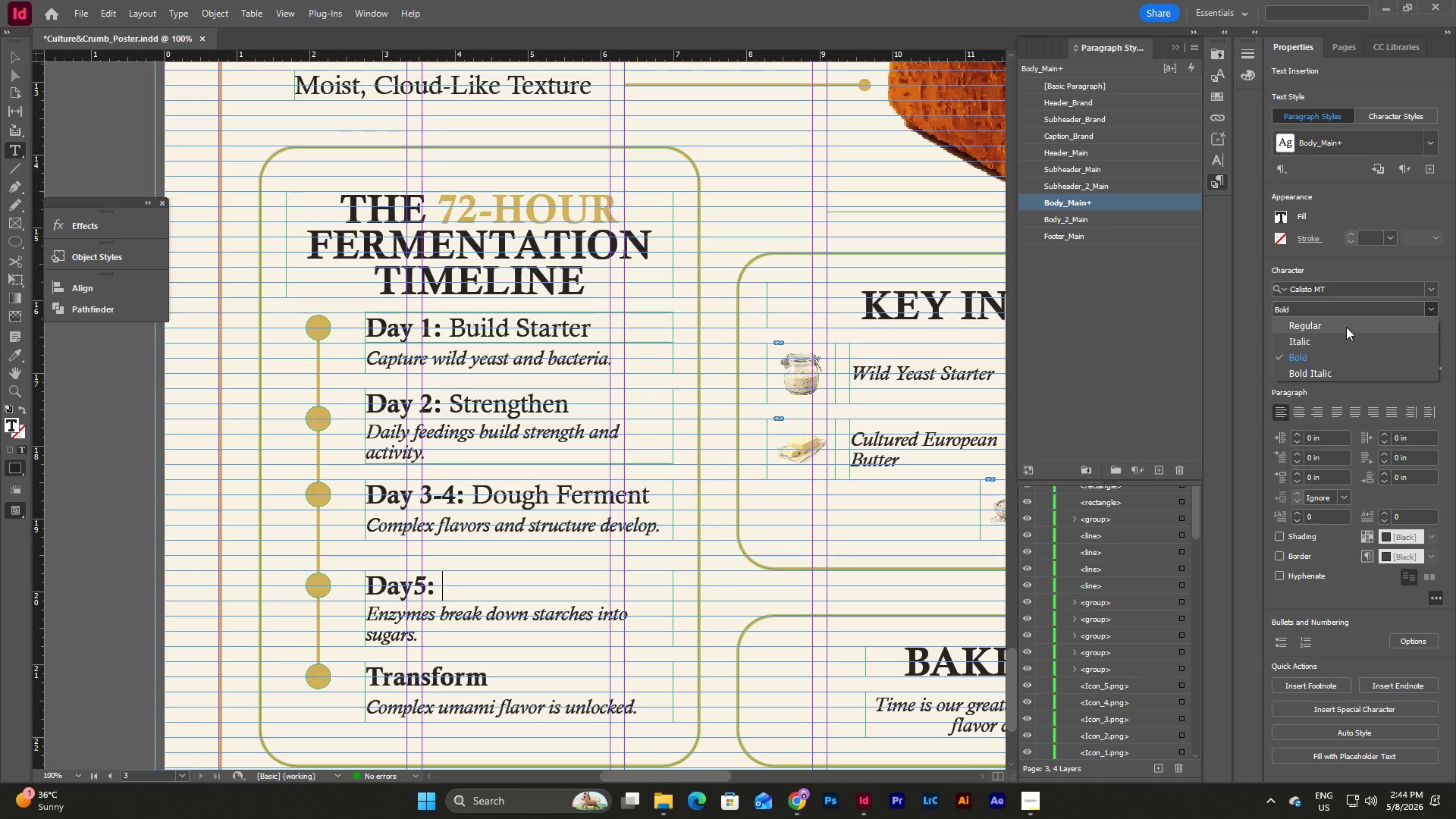 
left_click([1344, 321])
 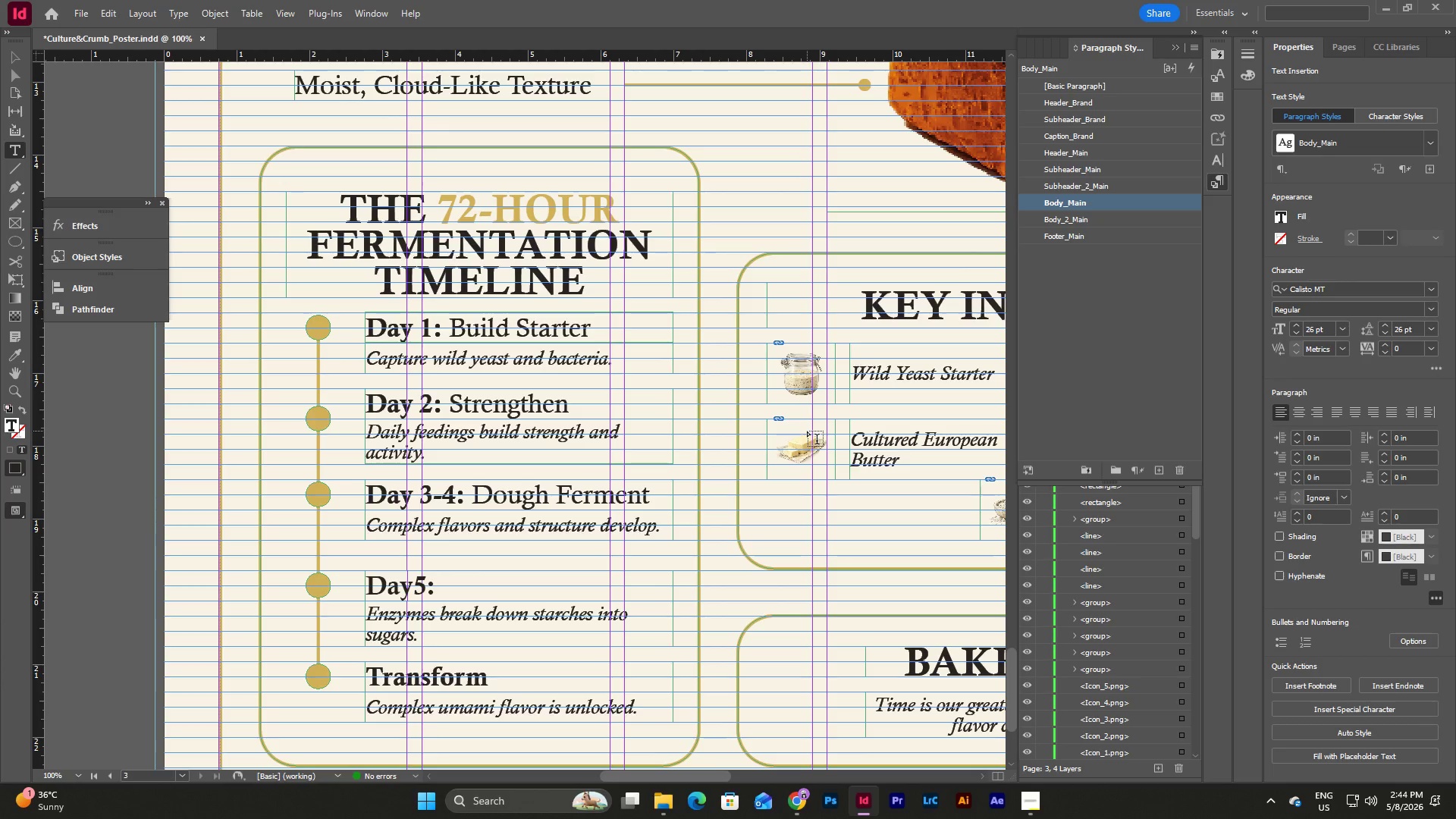 
type(Shape & Proof)
 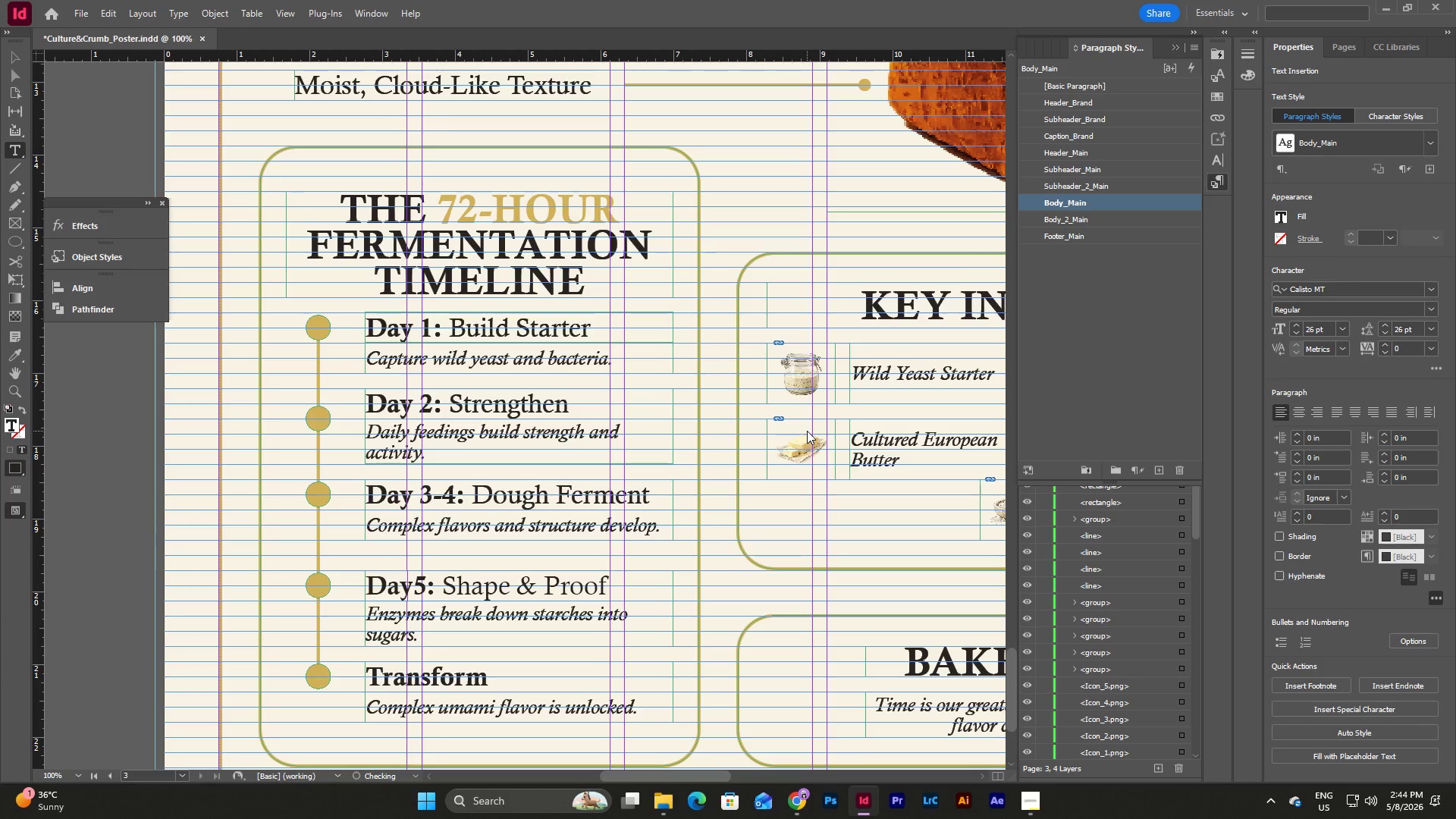 
left_click_drag(start_coordinate=[472, 644], to_coordinate=[350, 617])
 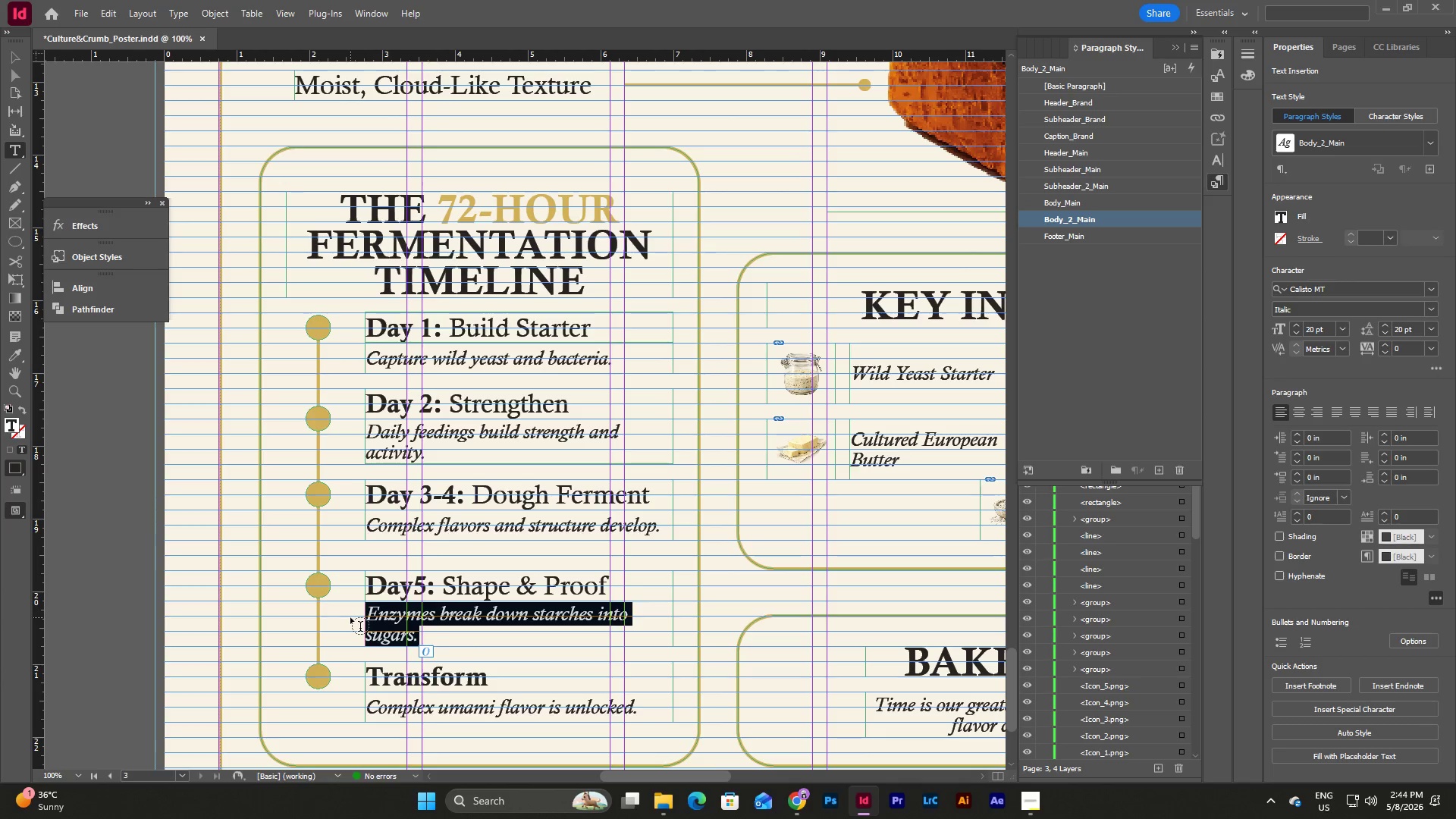 
type(Gentle proof for maximum rise and softness.)
 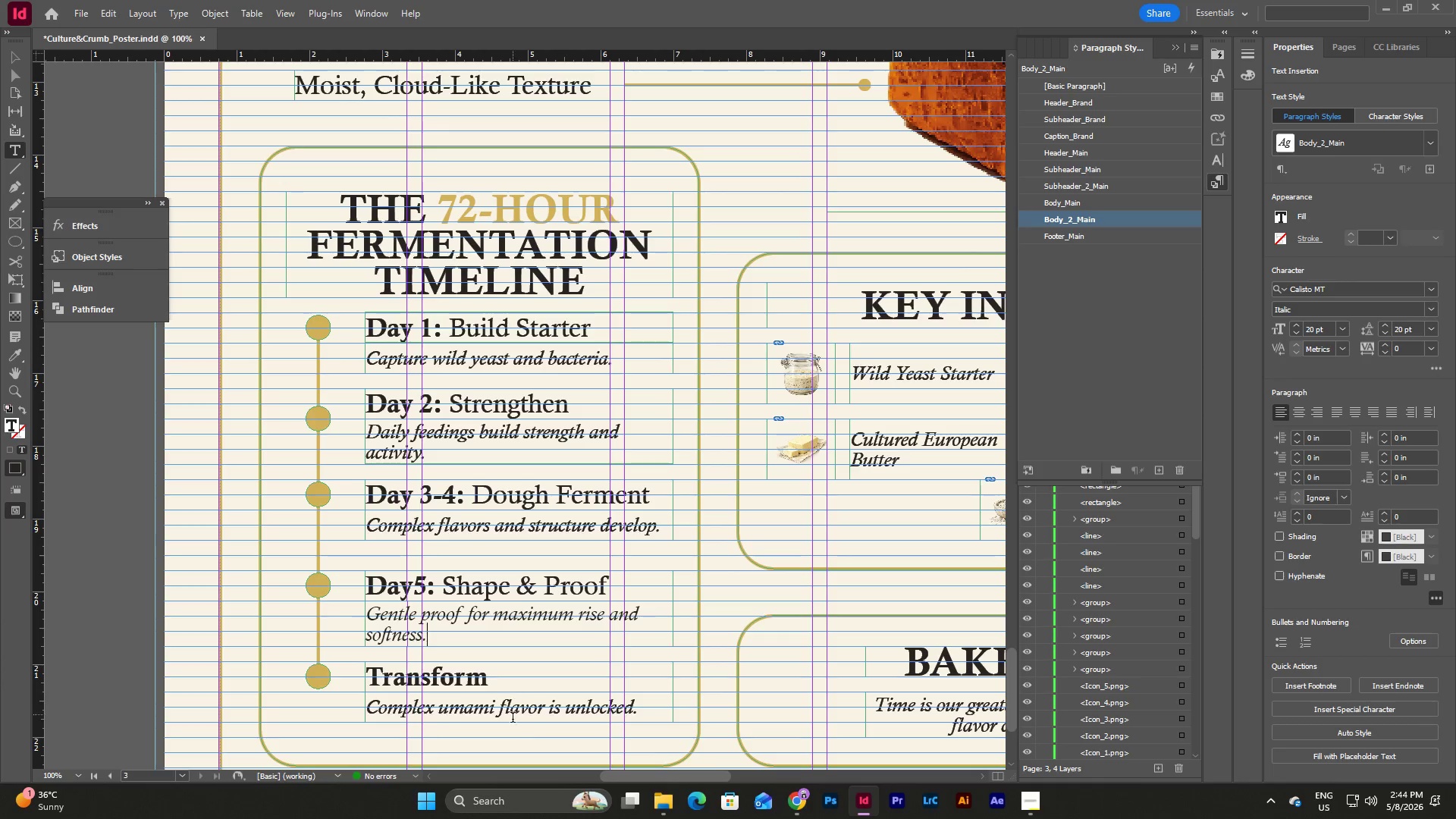 
left_click_drag(start_coordinate=[497, 673], to_coordinate=[364, 673])
 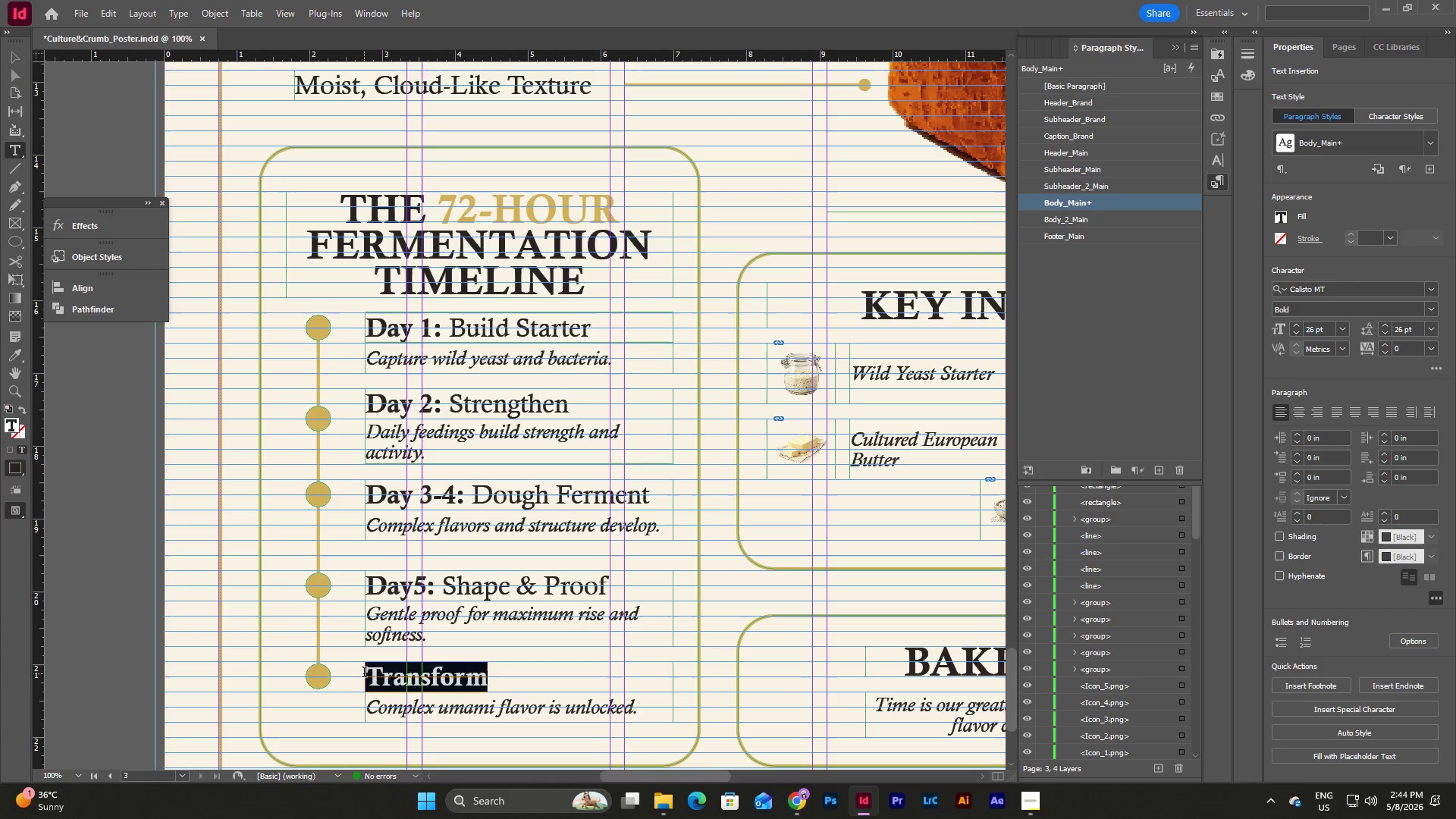 
type(Day )
key(Backspace)
type( 6: )
 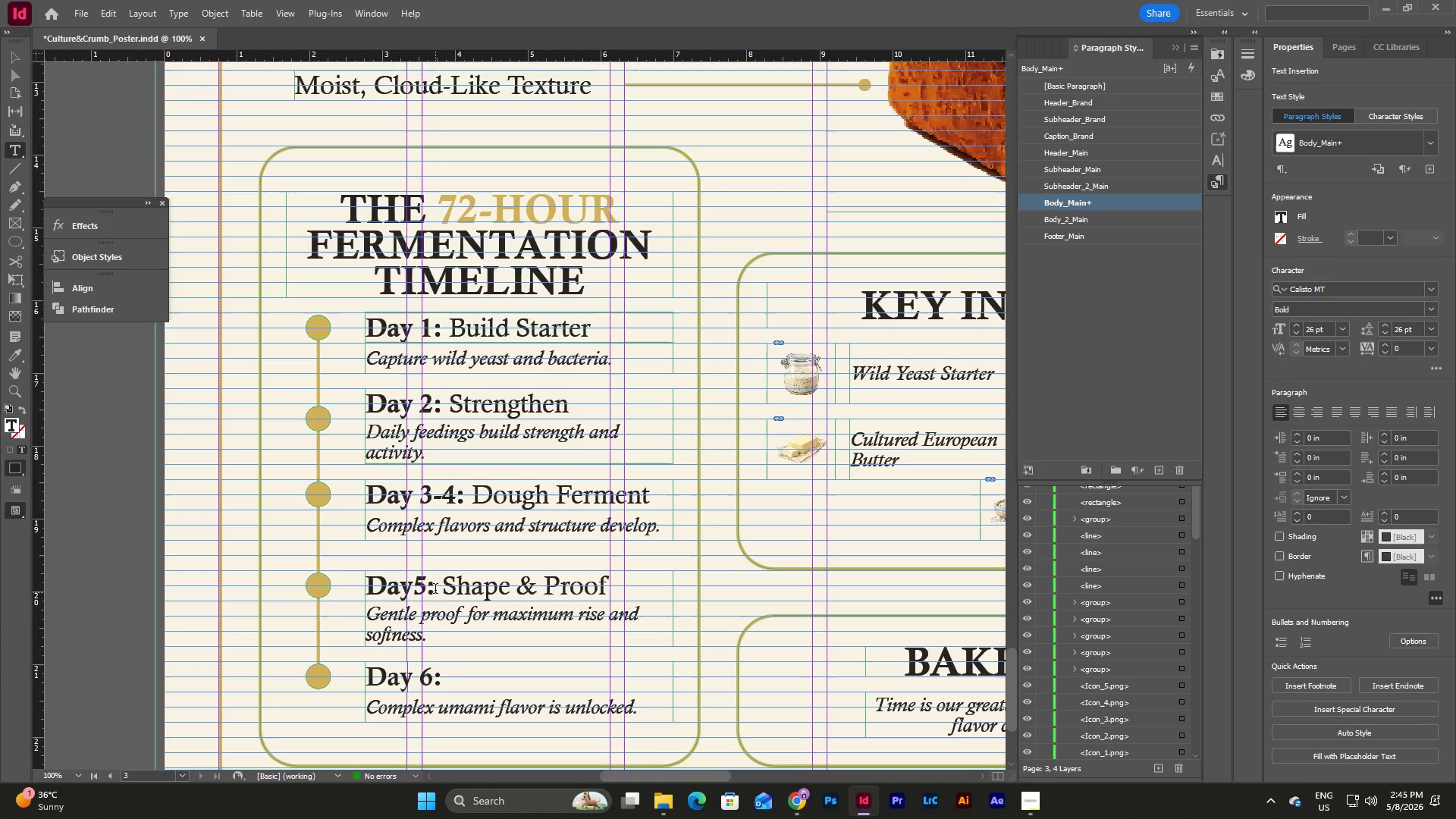 
left_click([411, 588])
 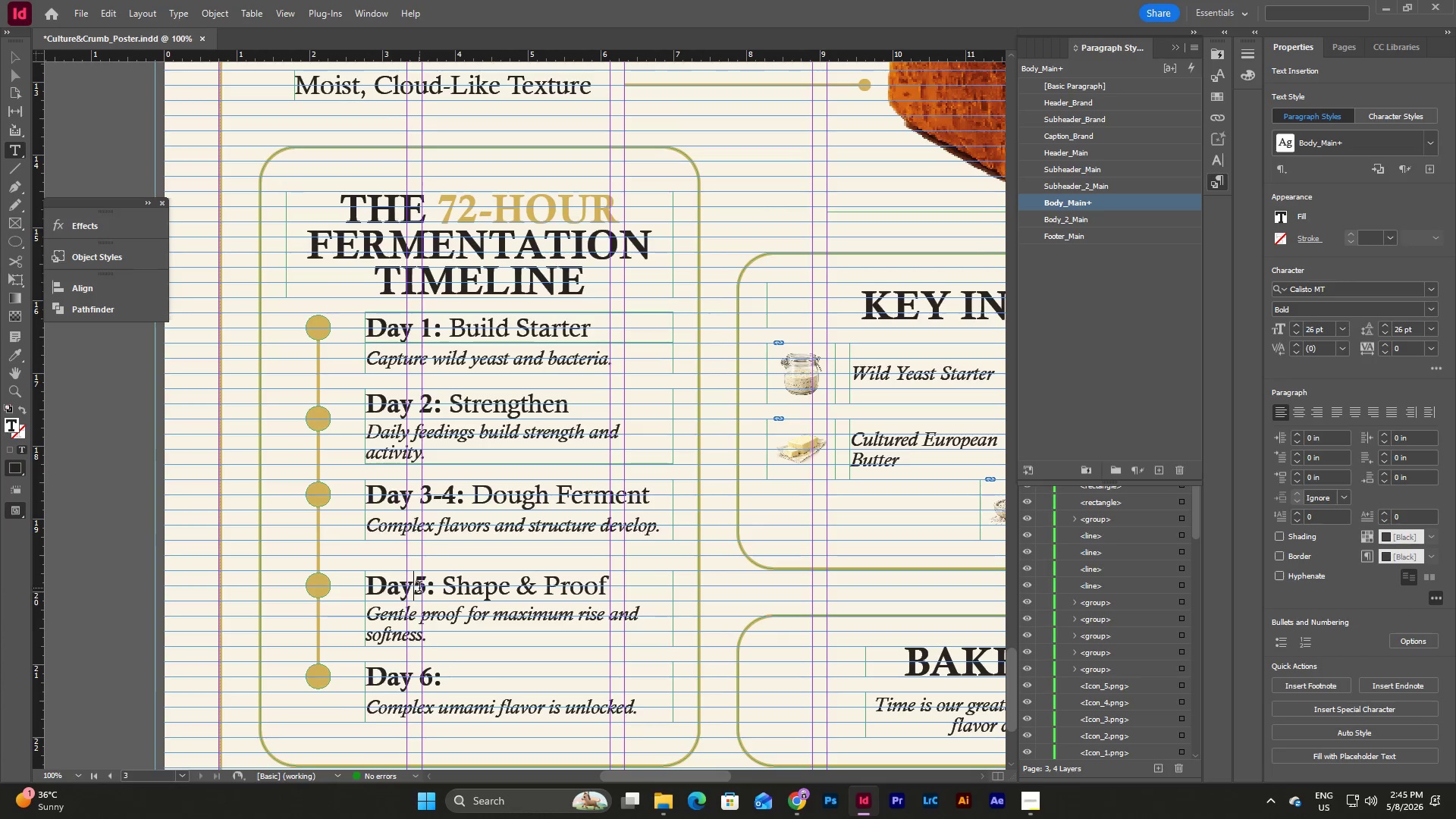 
key(Space)
 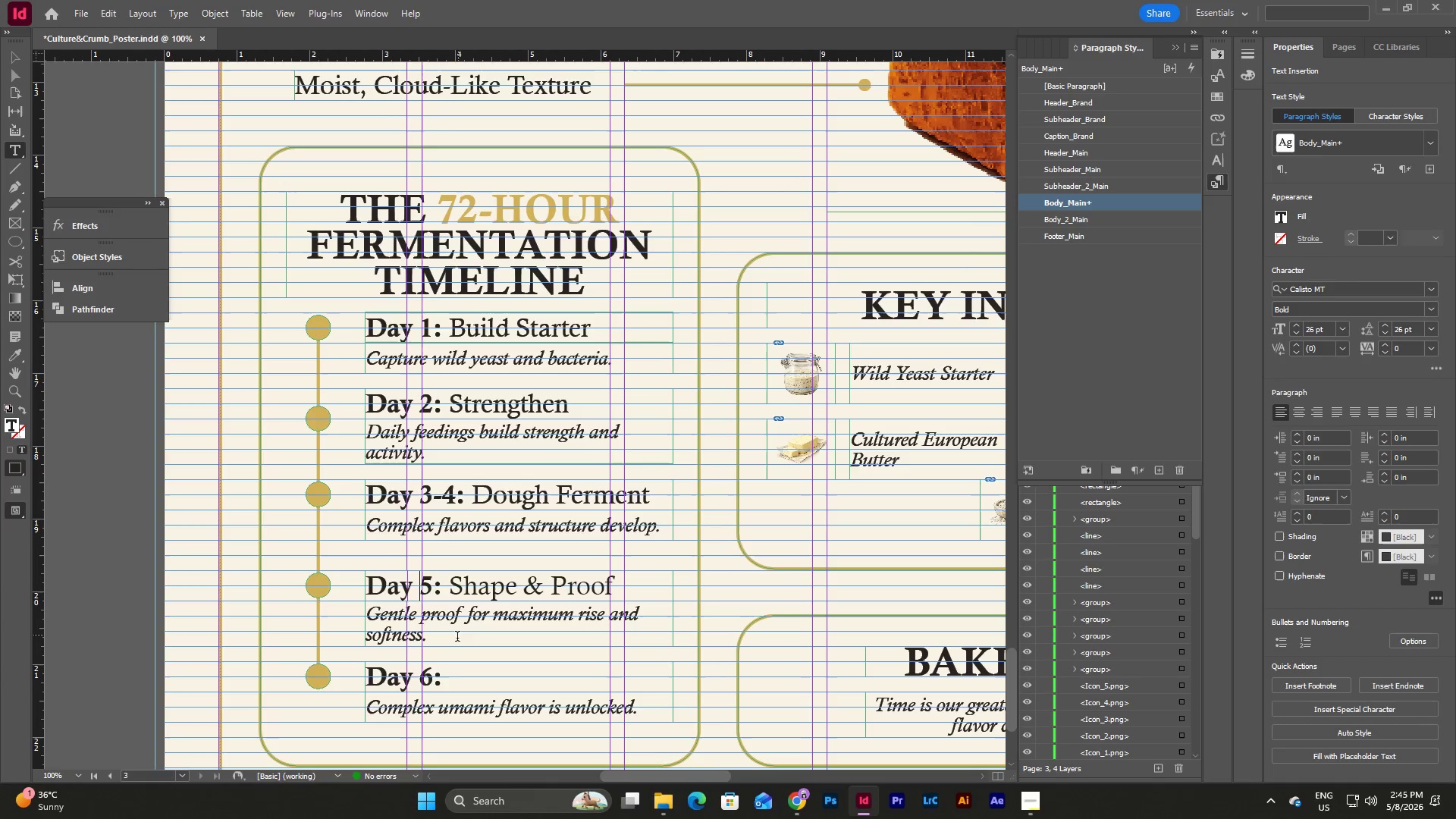 
left_click([451, 676])
 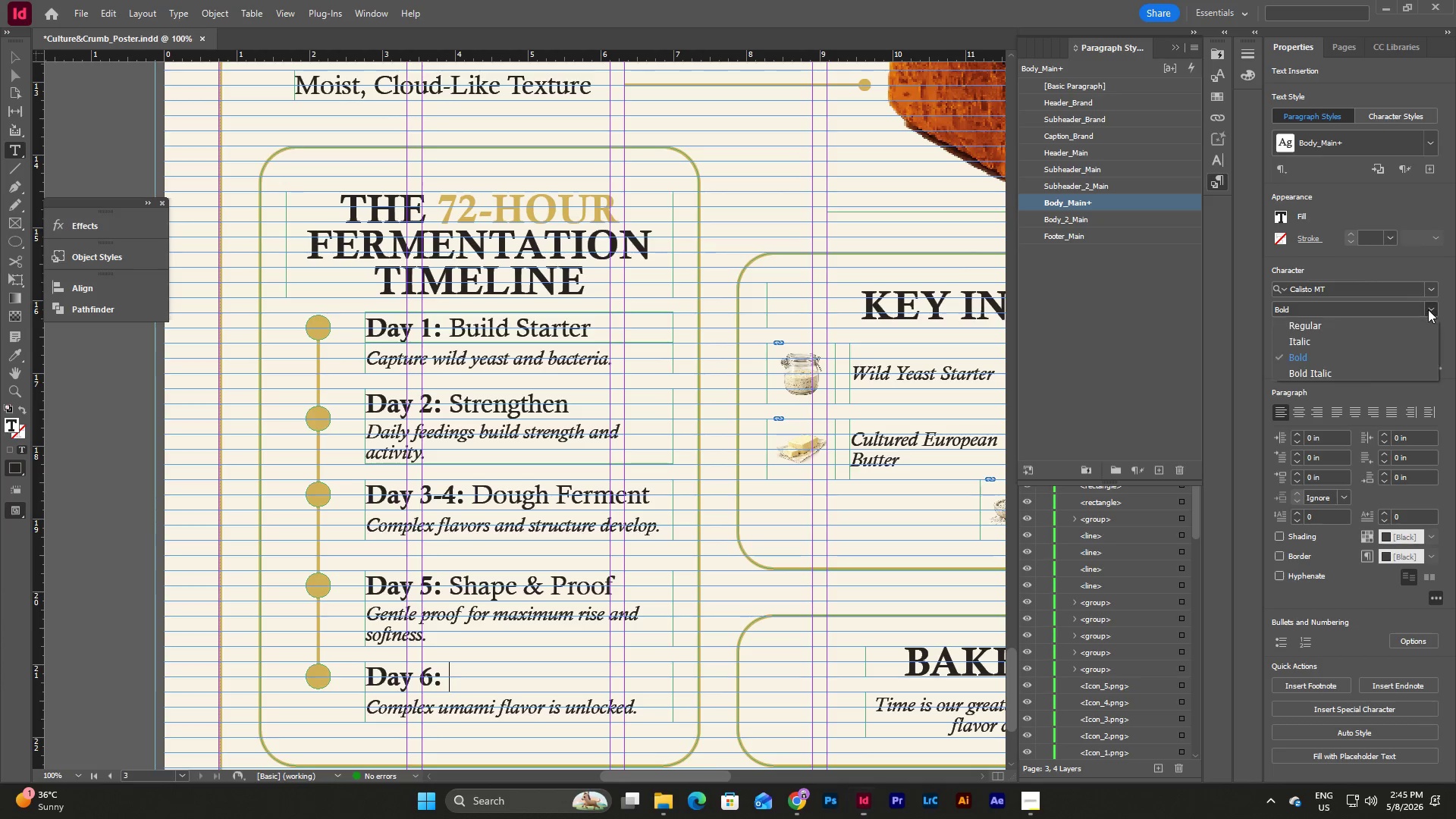 
left_click([1323, 328])
 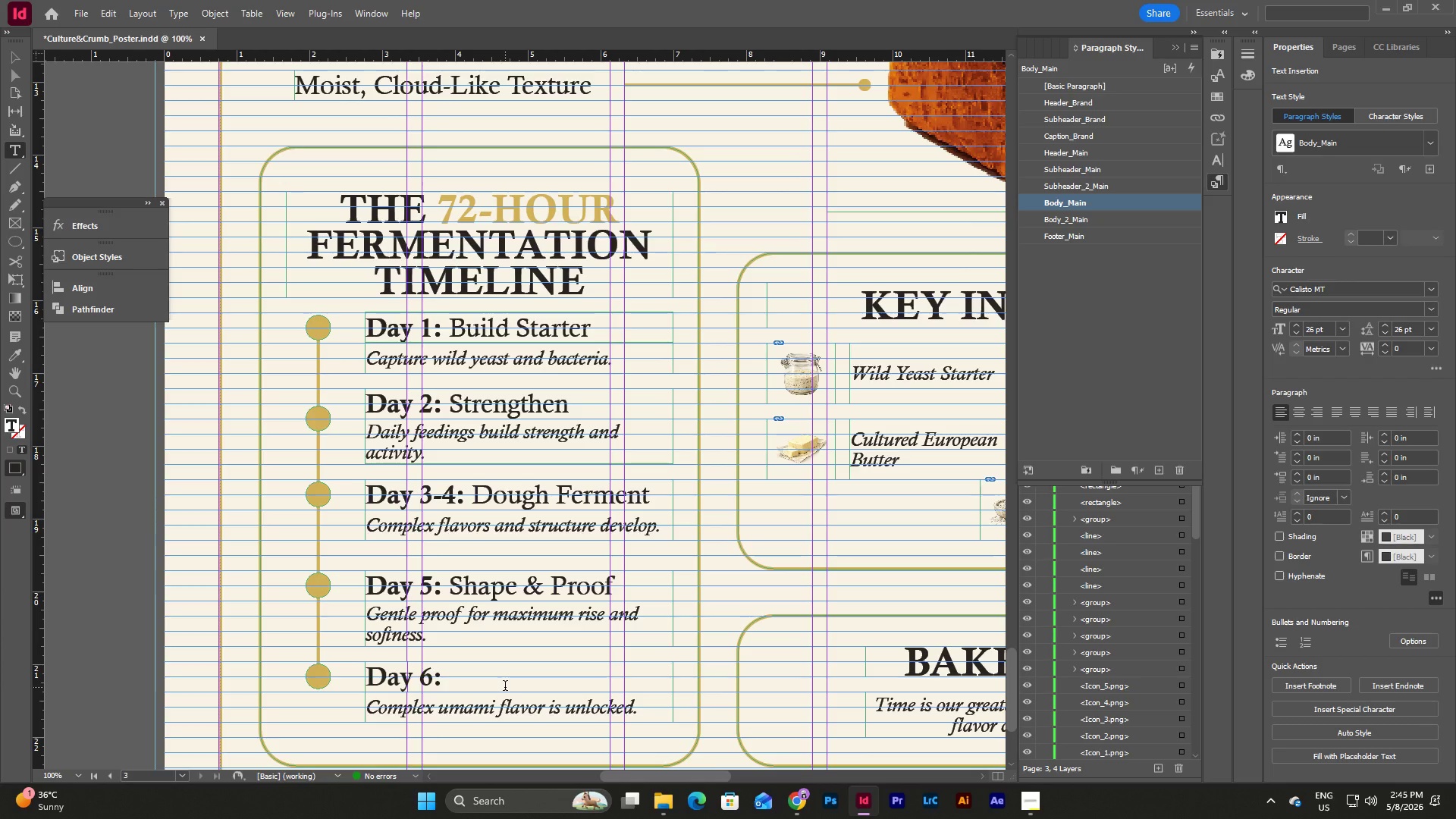 
type(Bake)
 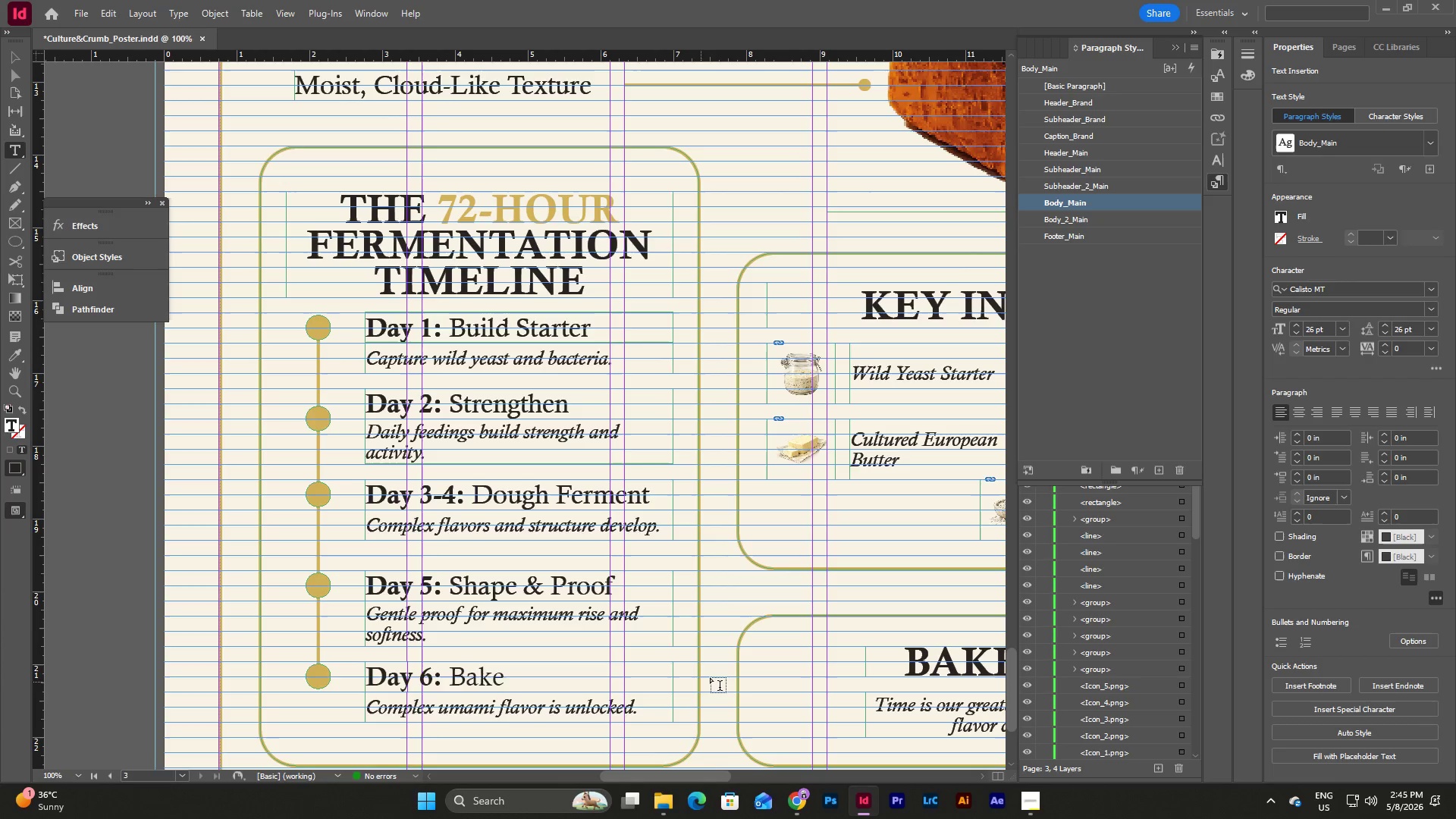 
left_click_drag(start_coordinate=[648, 701], to_coordinate=[338, 714])
 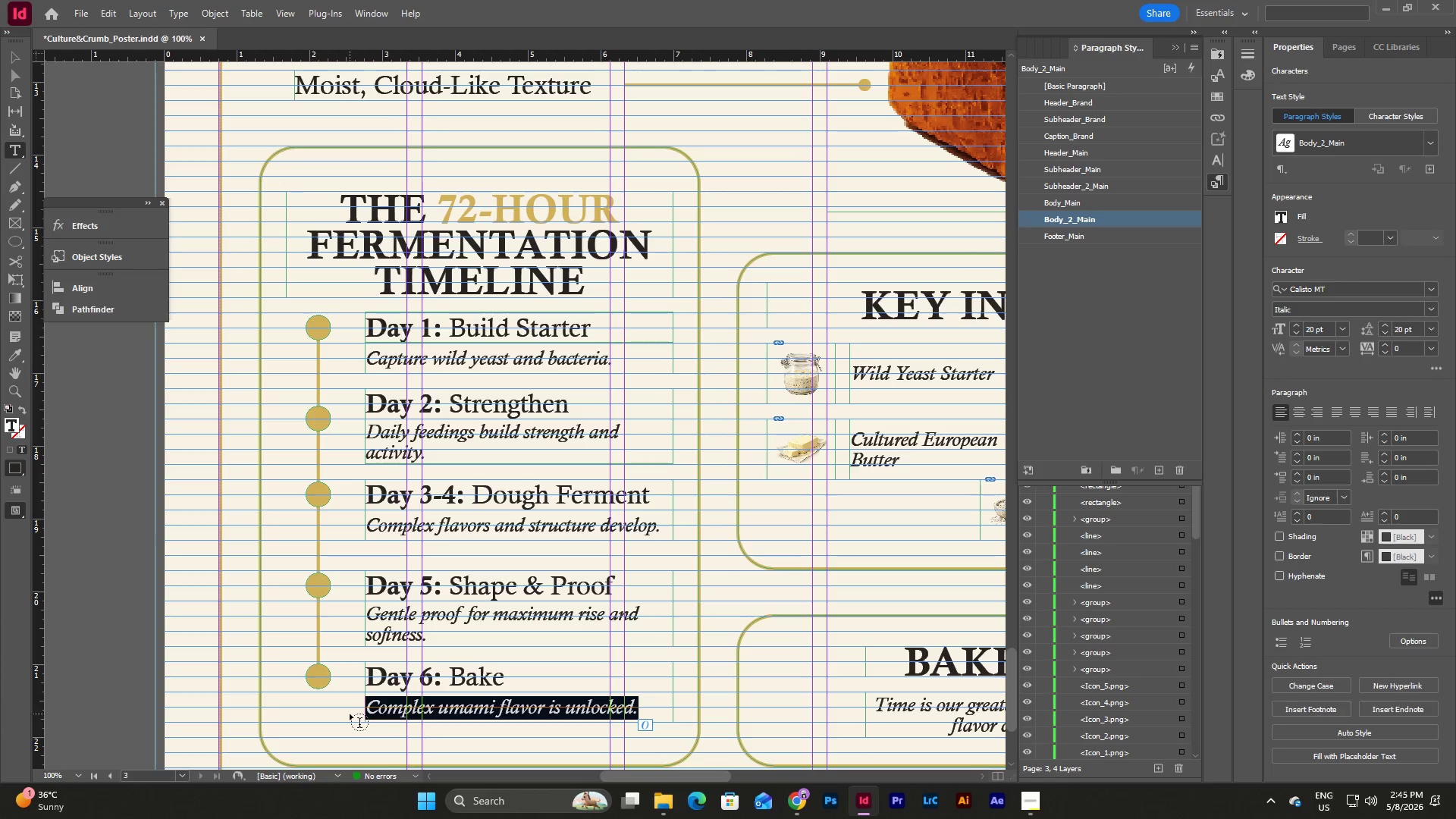 
type(Baked low and slow for a tender crumb.)
key(Escape)
 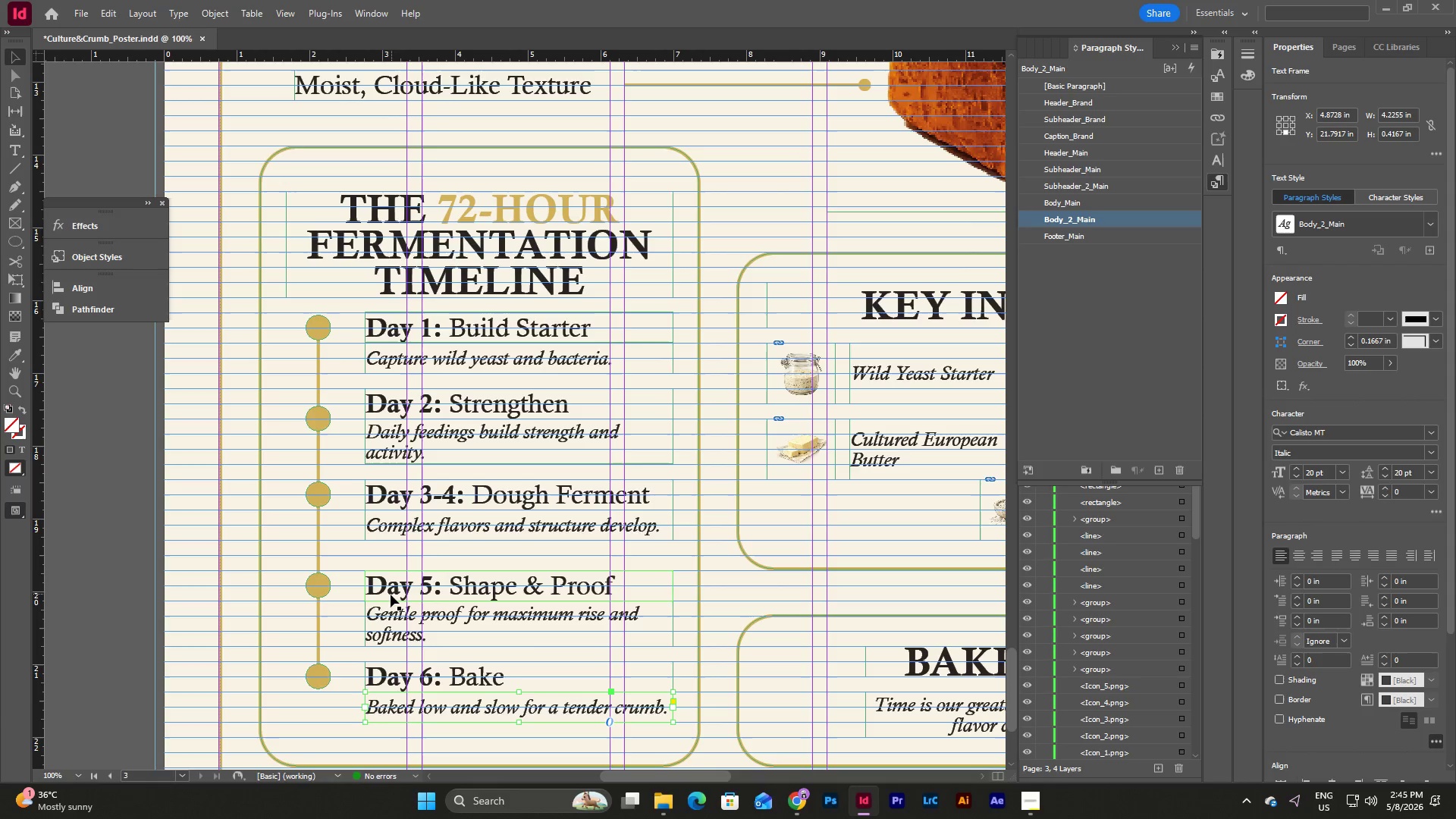 
left_click_drag(start_coordinate=[462, 588], to_coordinate=[459, 572])
 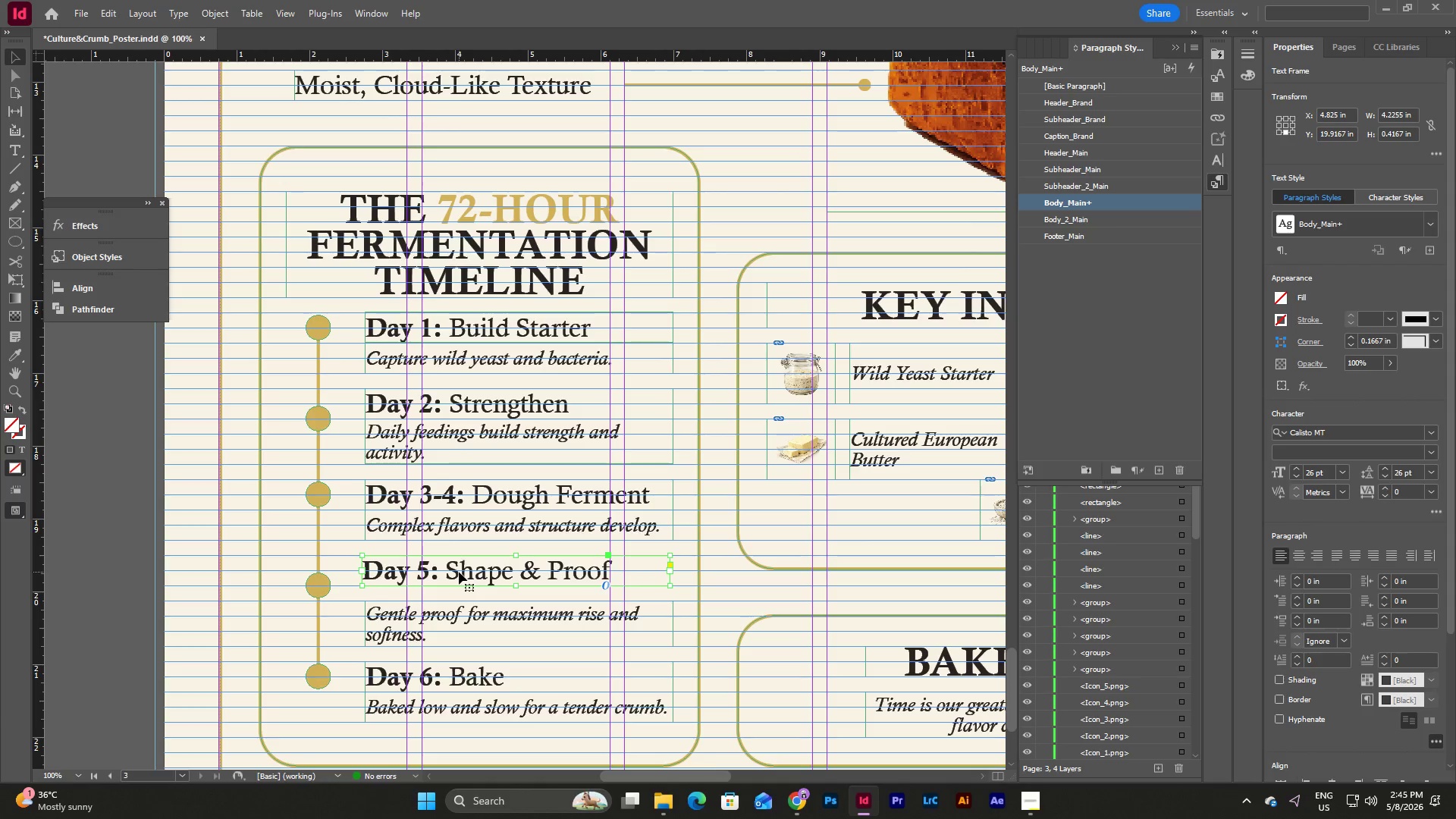 
key(Control+Z)
 